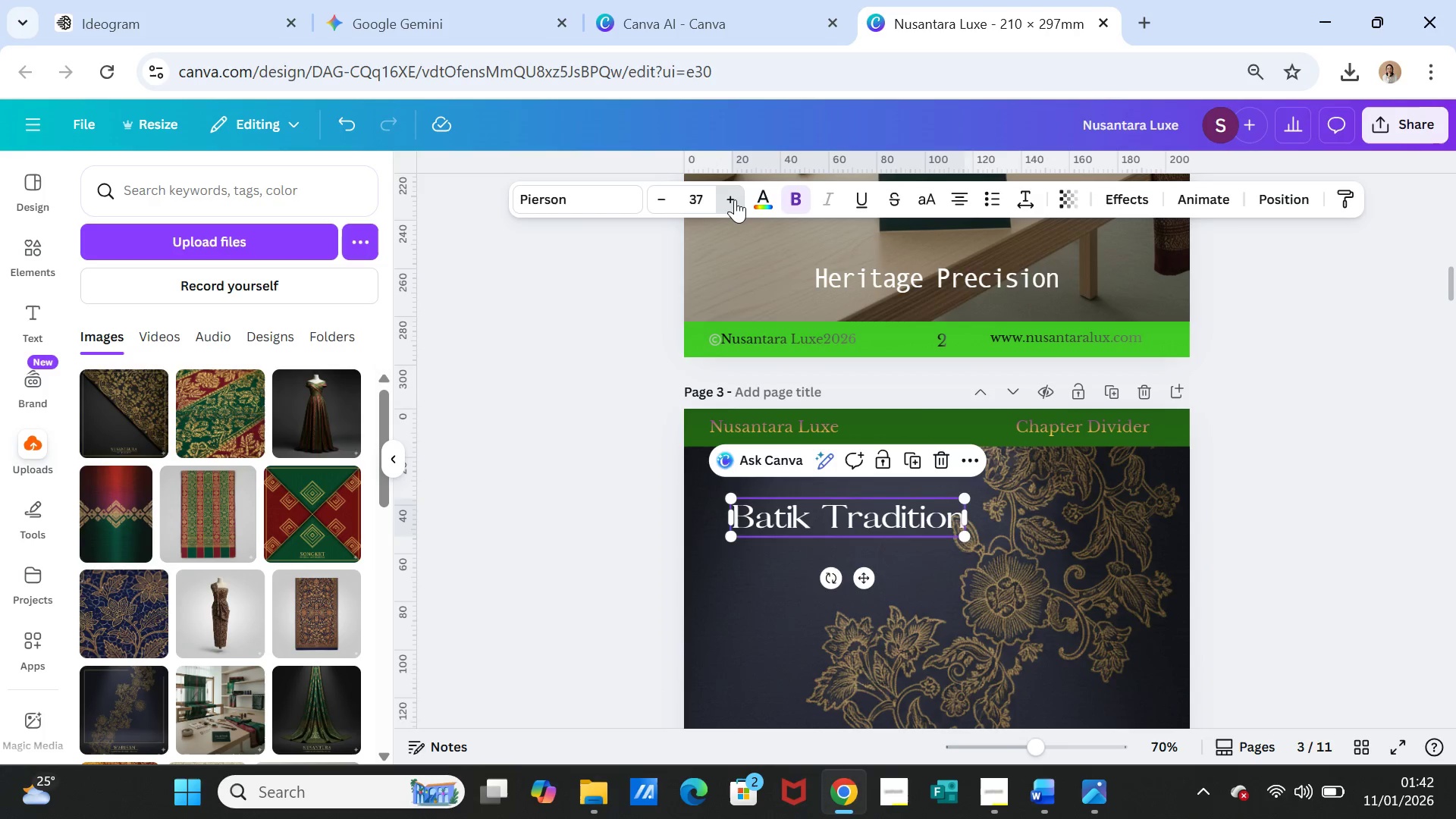 
triple_click([735, 199])
 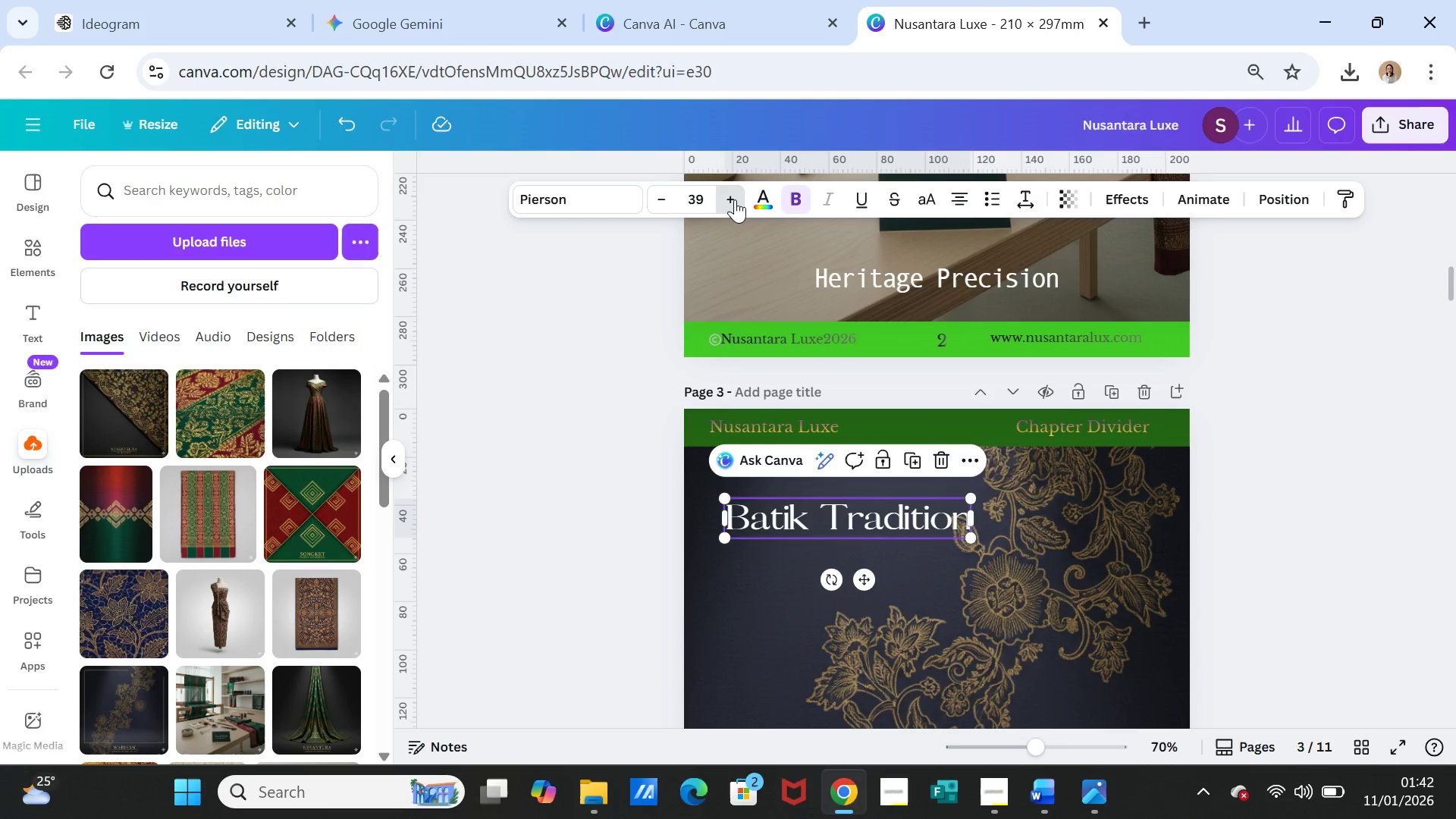 
triple_click([735, 199])
 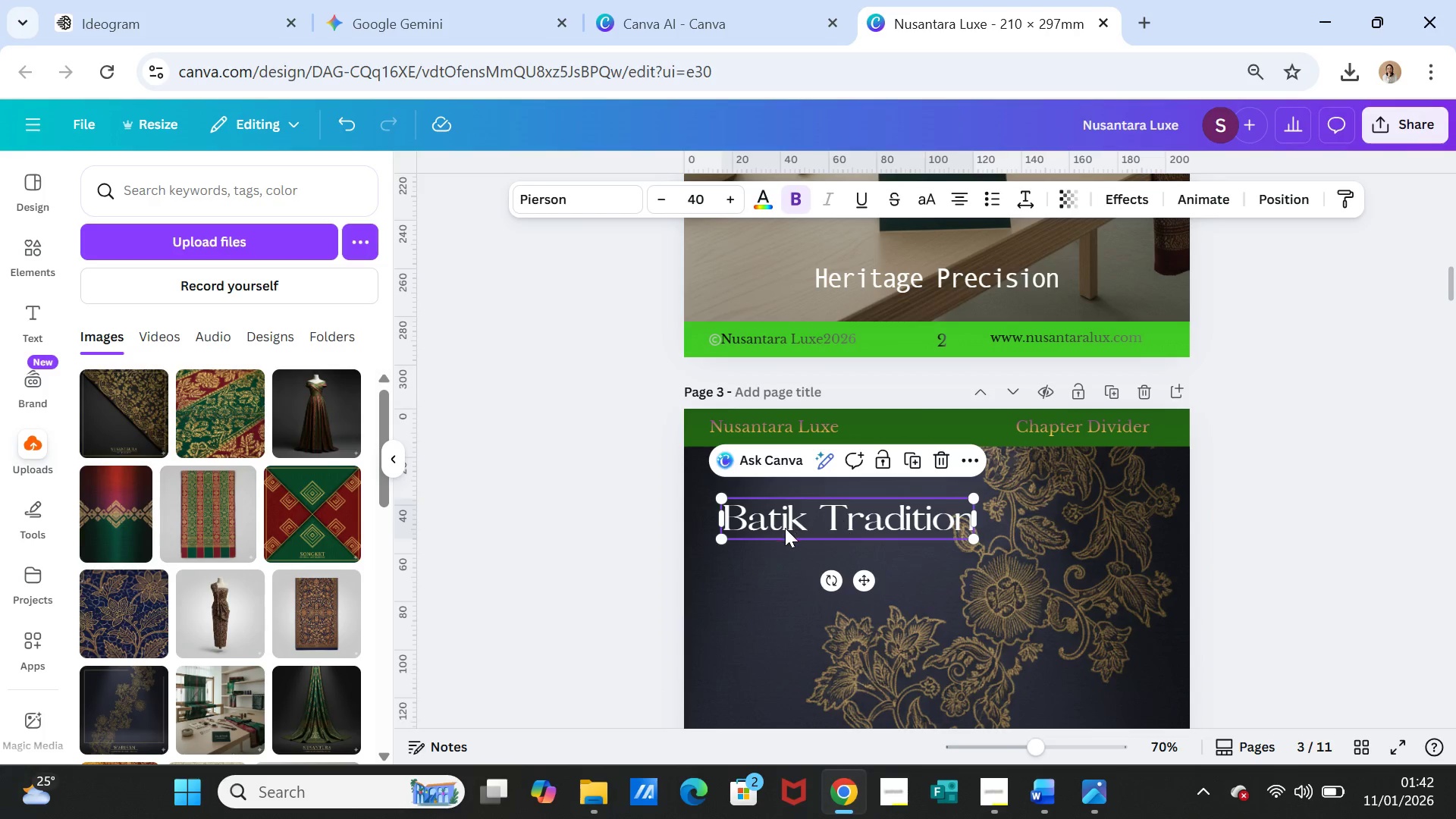 
left_click_drag(start_coordinate=[784, 528], to_coordinate=[799, 488])
 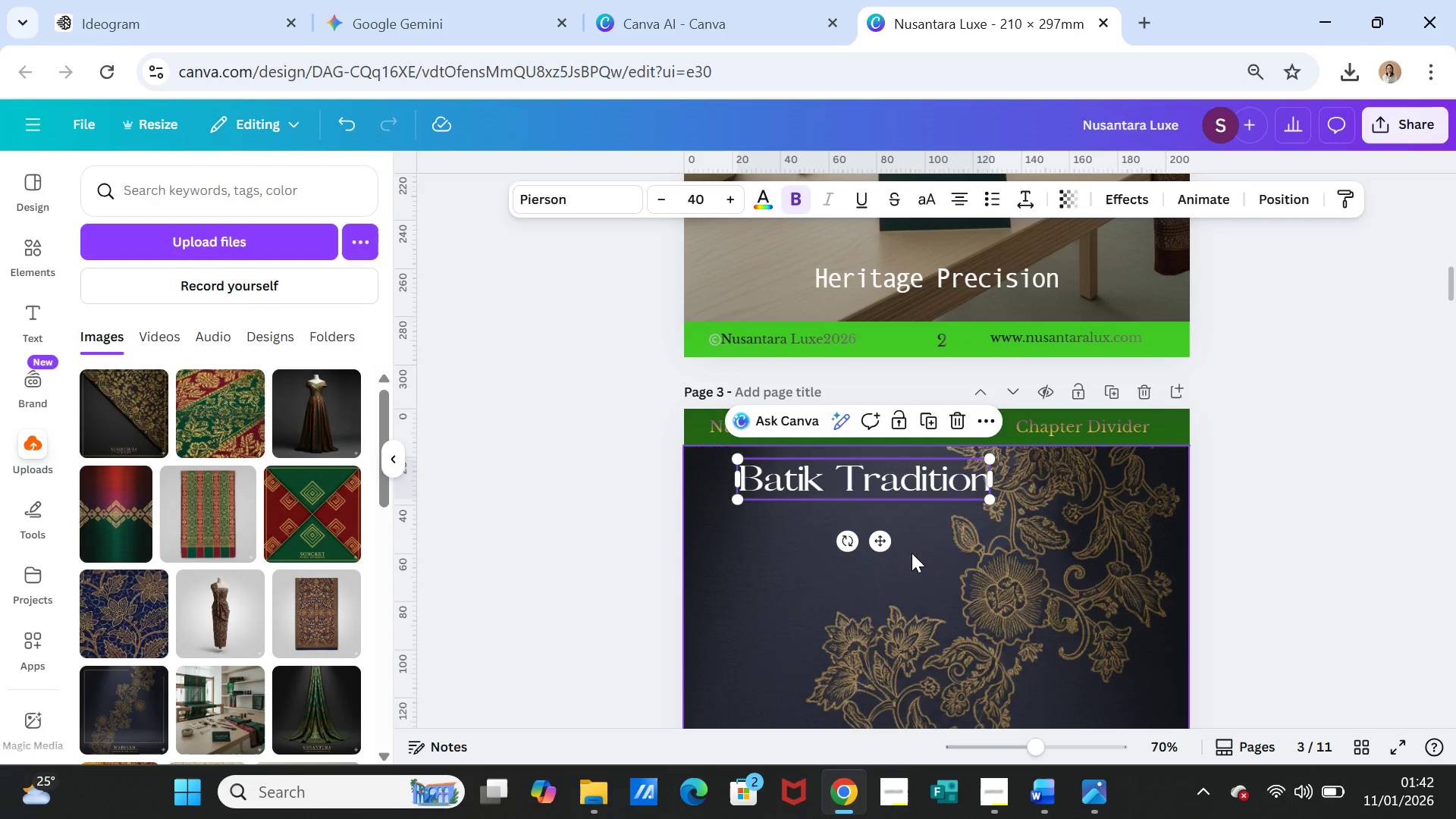 
left_click([912, 553])
 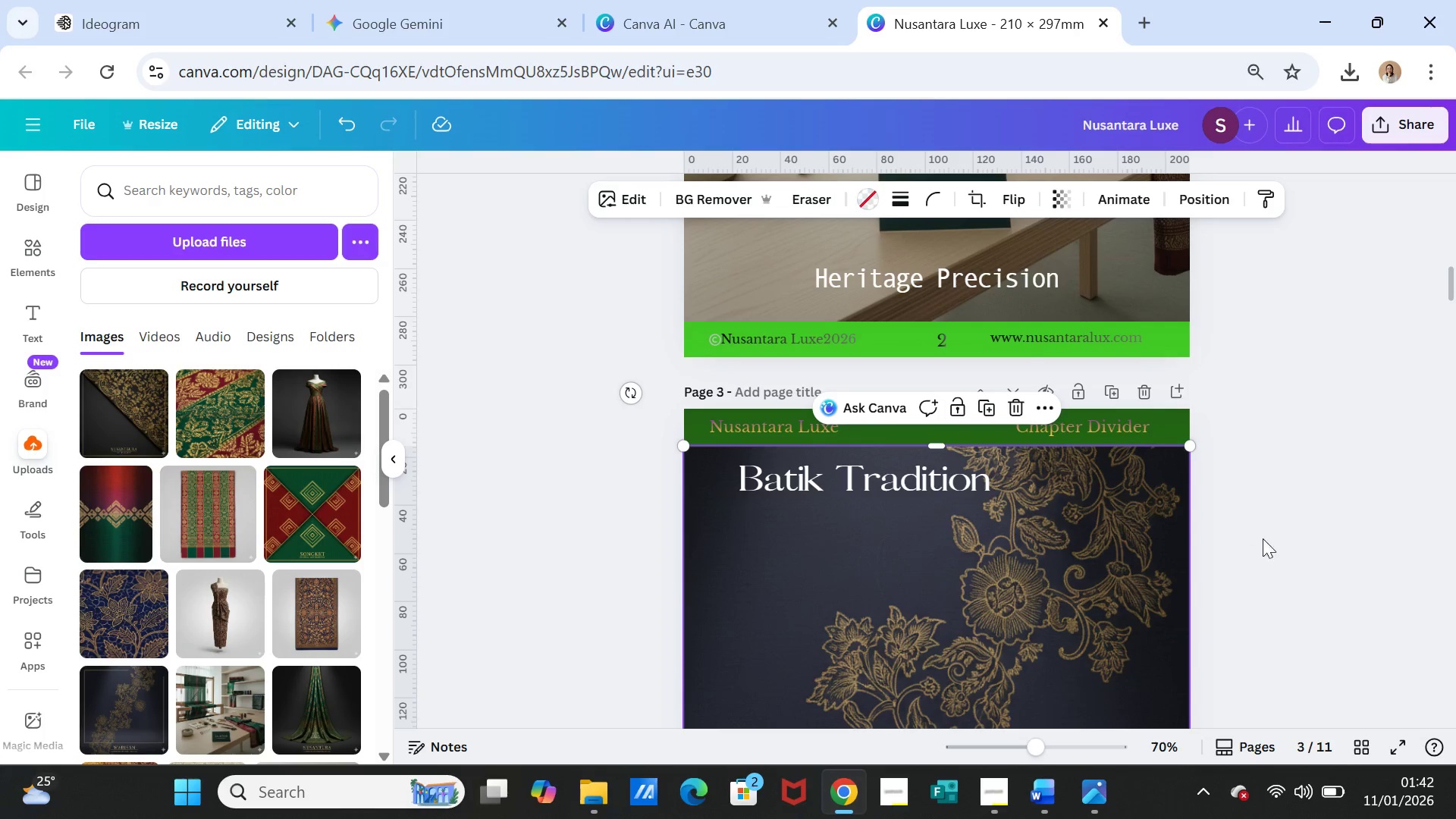 
left_click([1293, 538])
 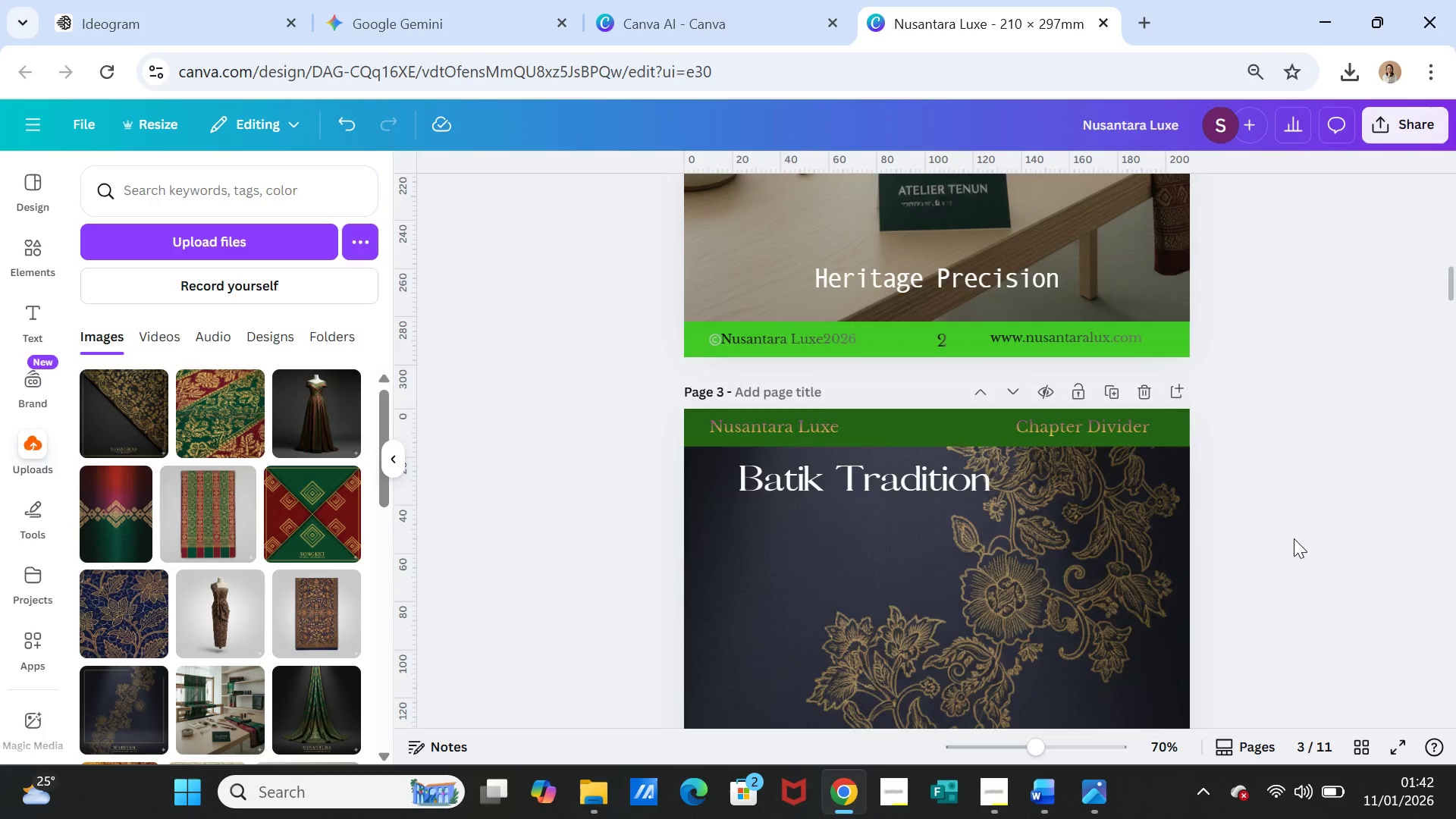 
scroll: coordinate [1294, 538], scroll_direction: up, amount: 5.0
 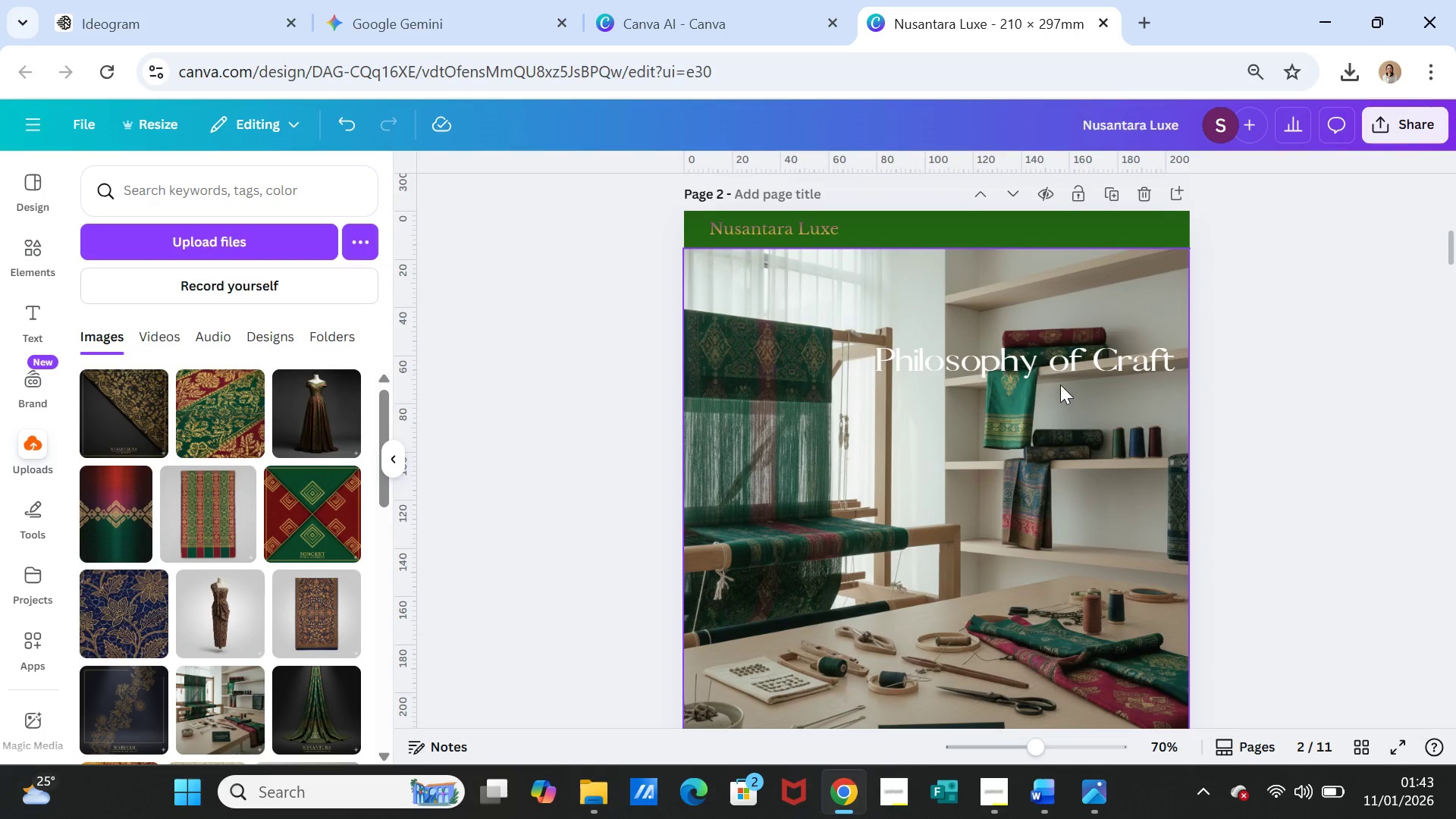 
left_click([1056, 372])
 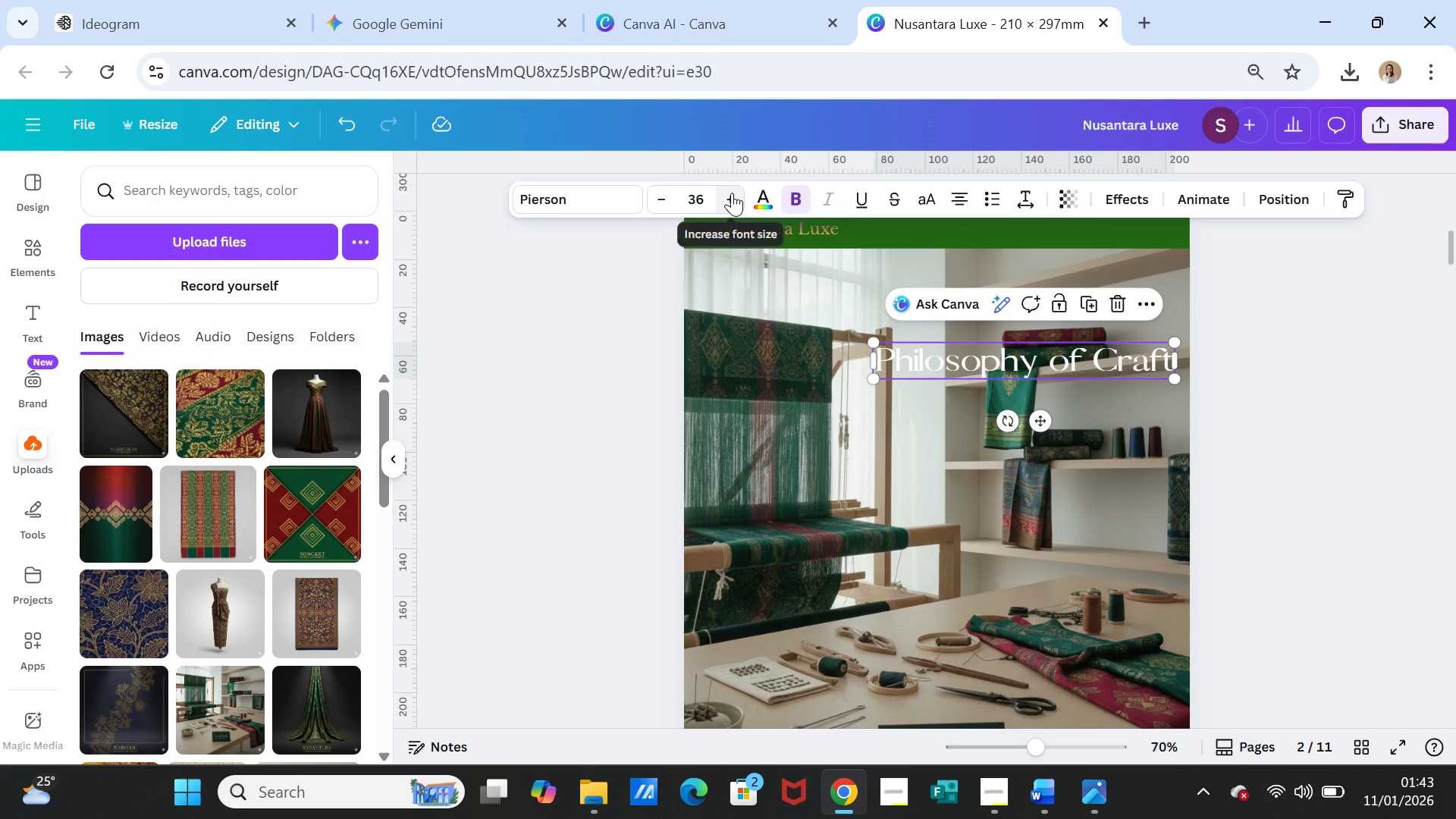 
double_click([732, 193])
 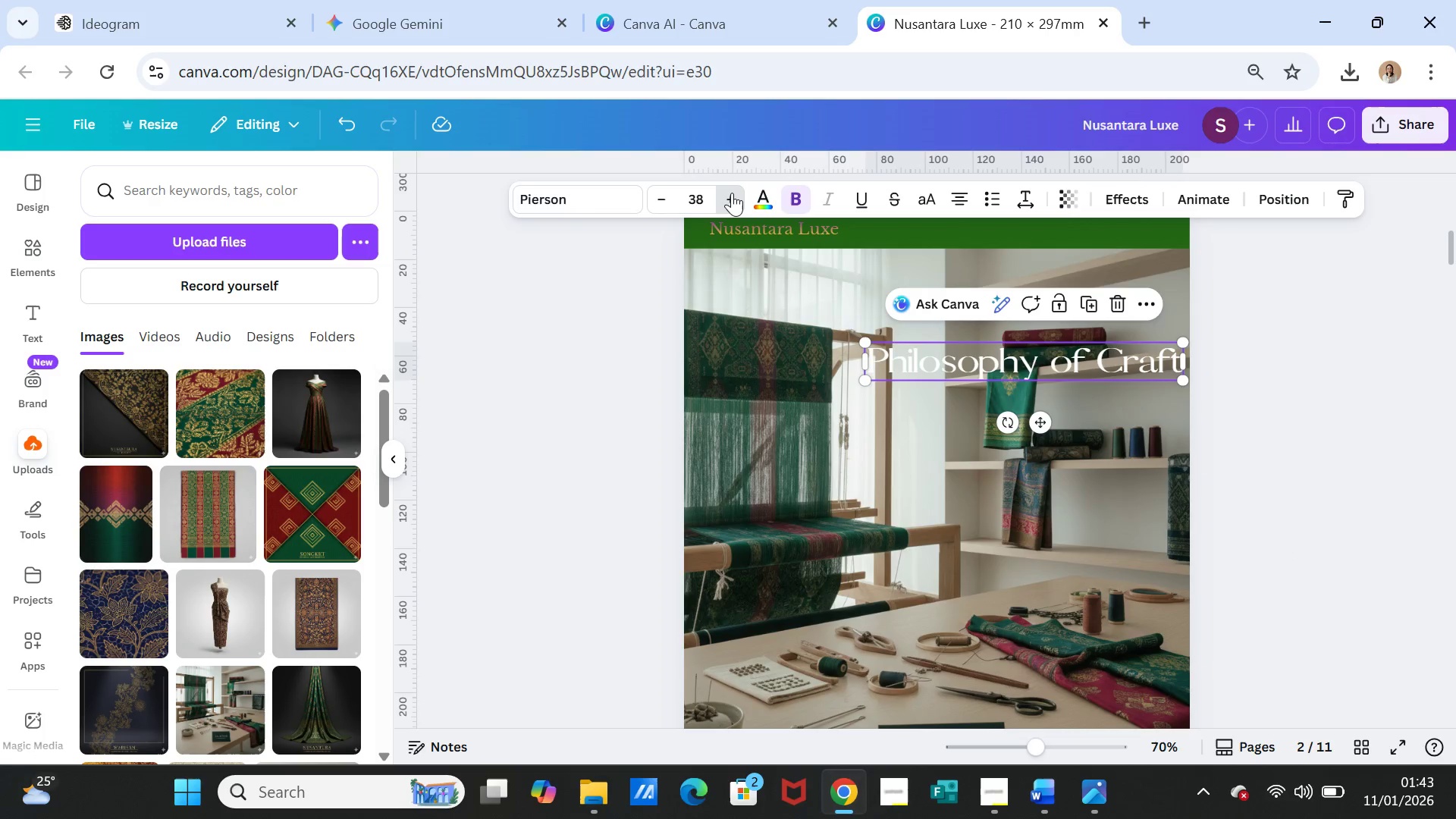 
triple_click([732, 193])
 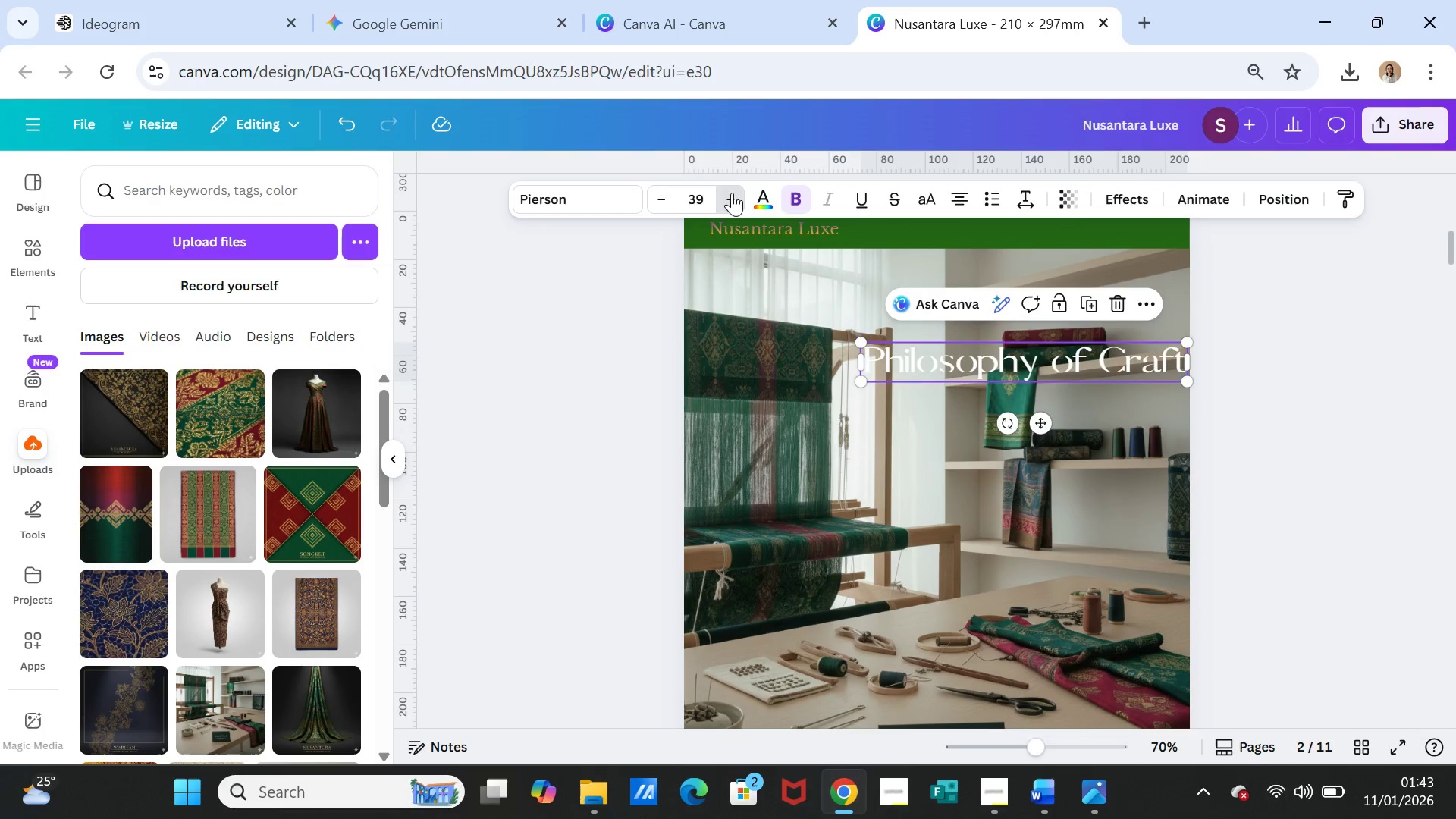 
triple_click([732, 193])
 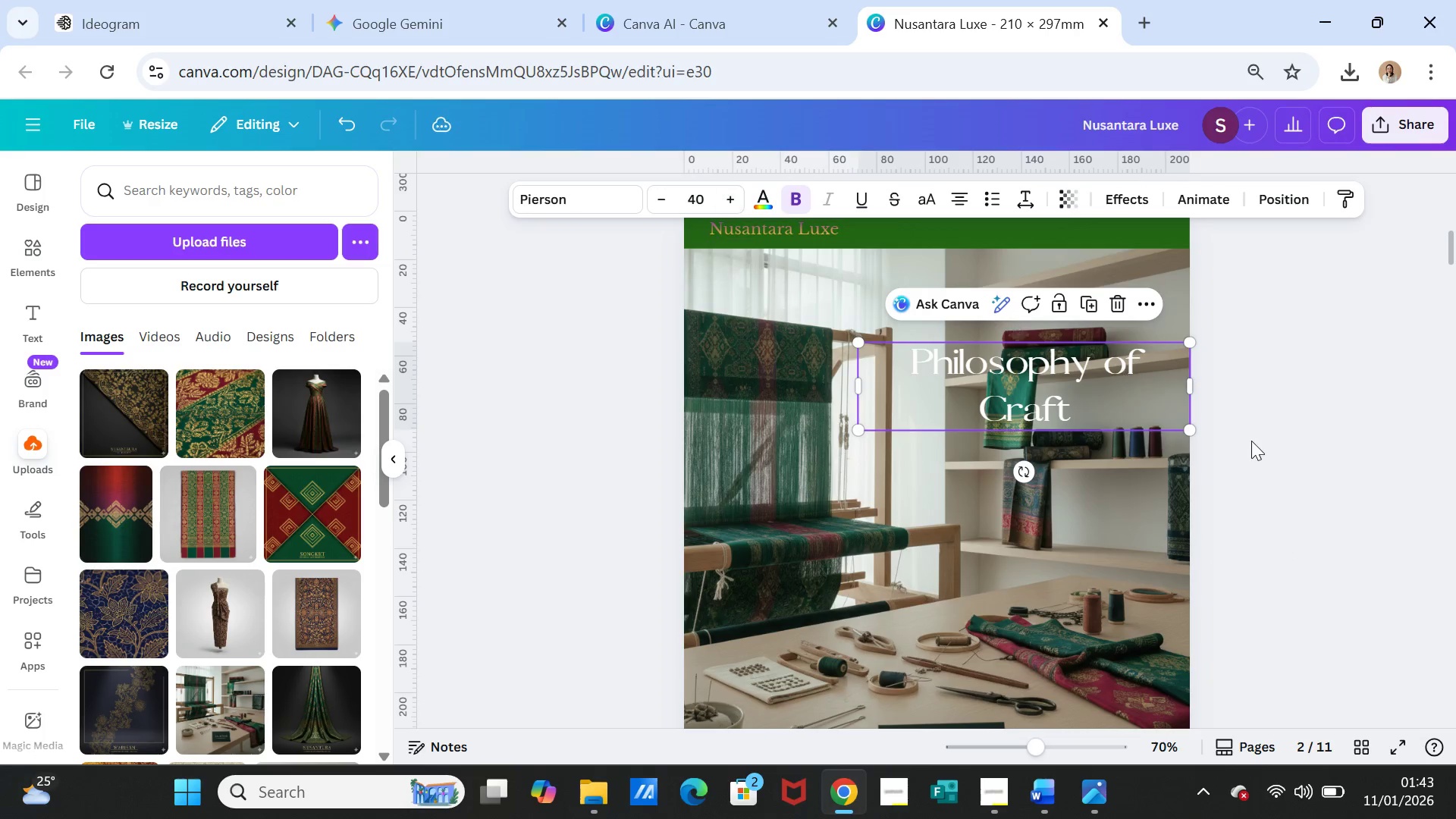 
left_click([1251, 441])
 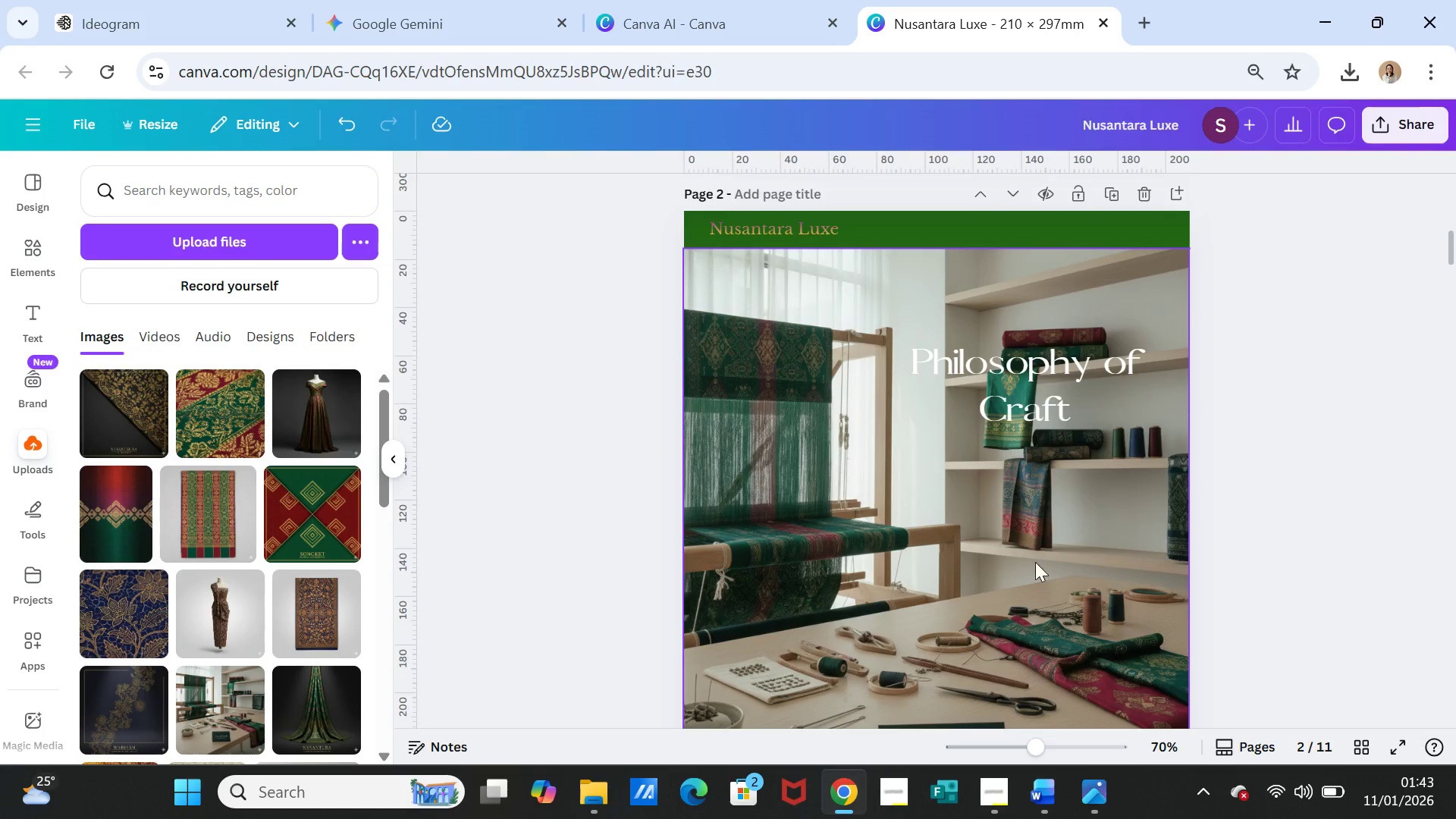 
scroll: coordinate [1034, 562], scroll_direction: down, amount: 2.0
 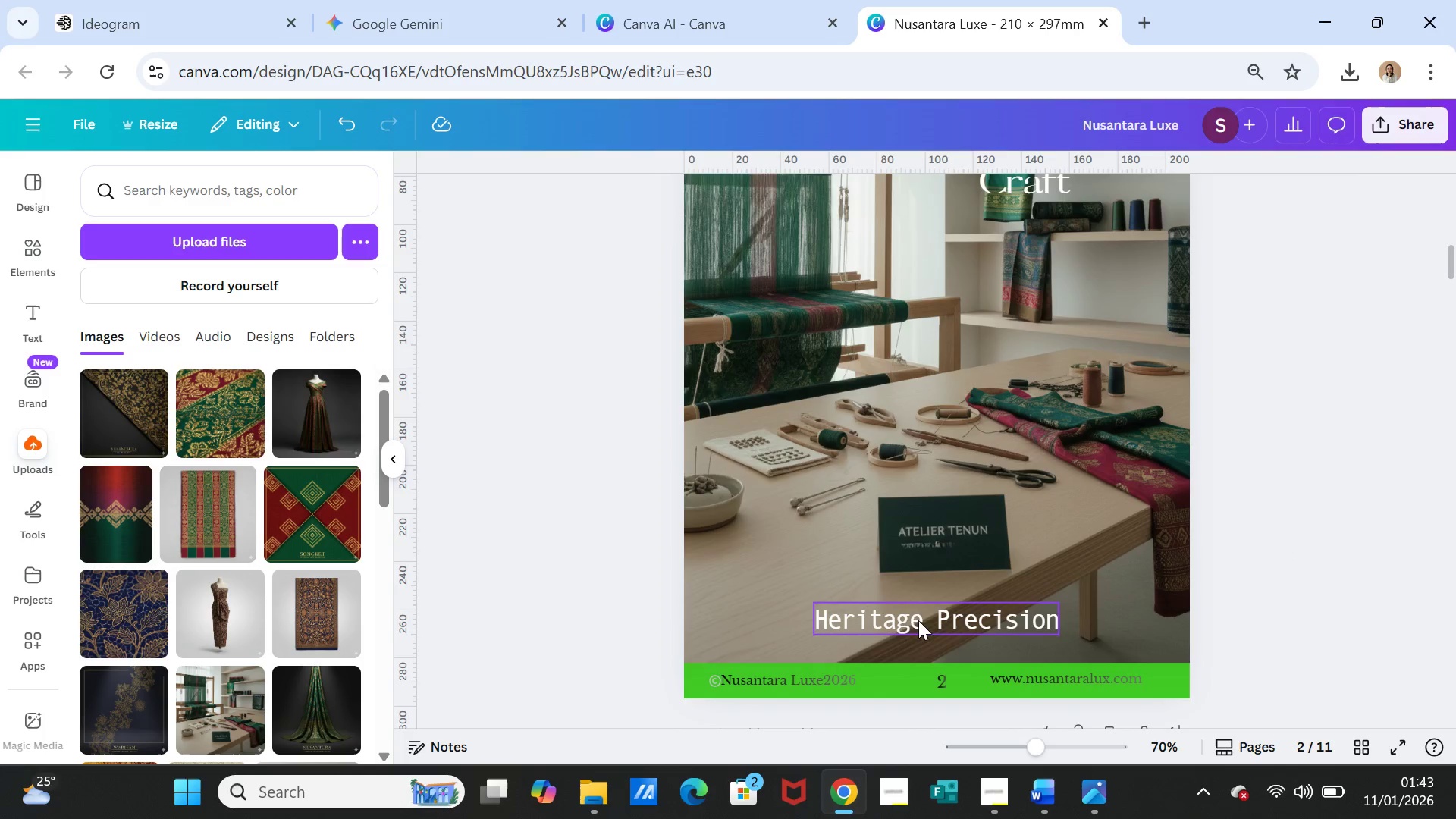 
left_click([918, 620])
 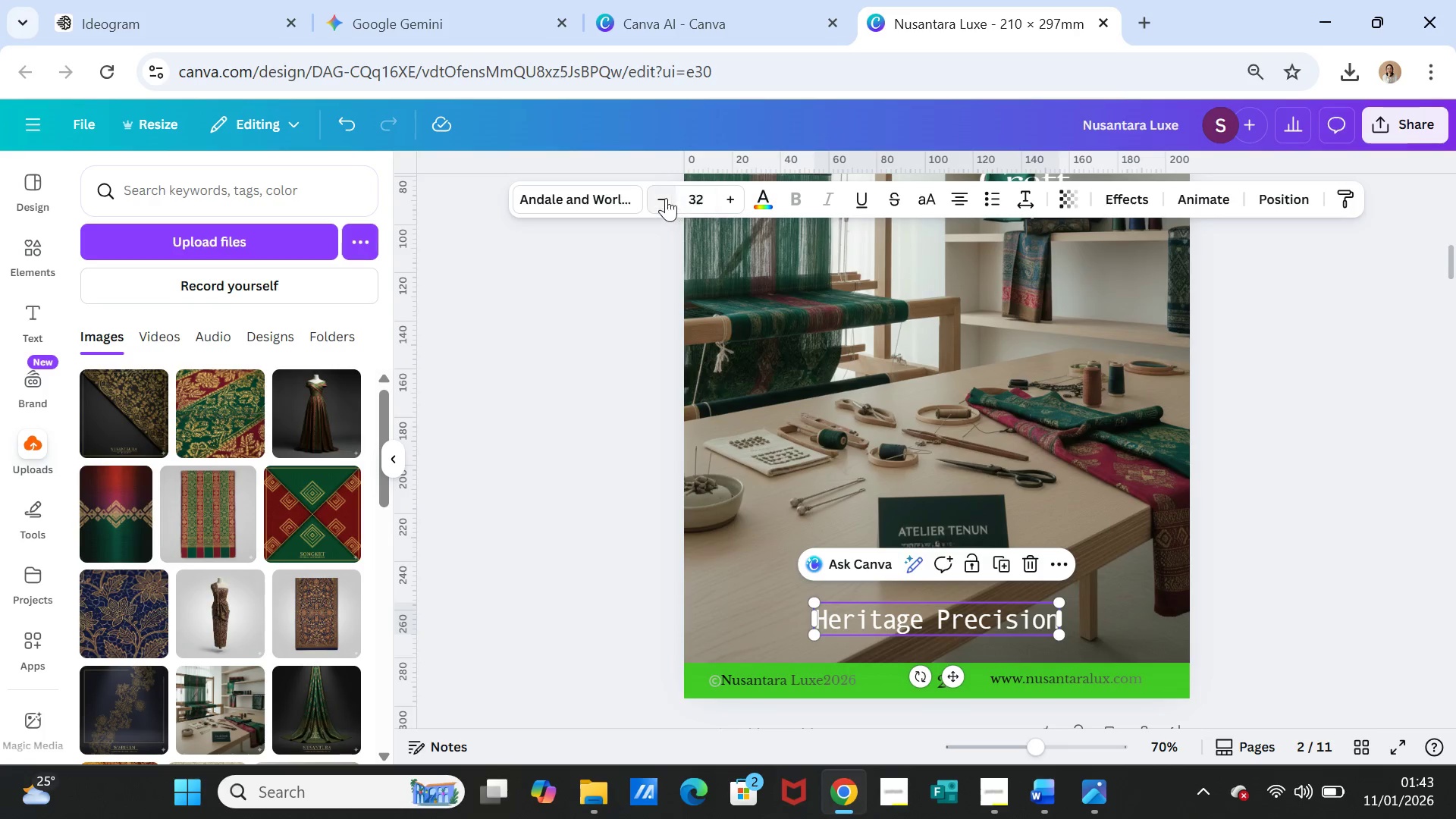 
double_click([666, 198])
 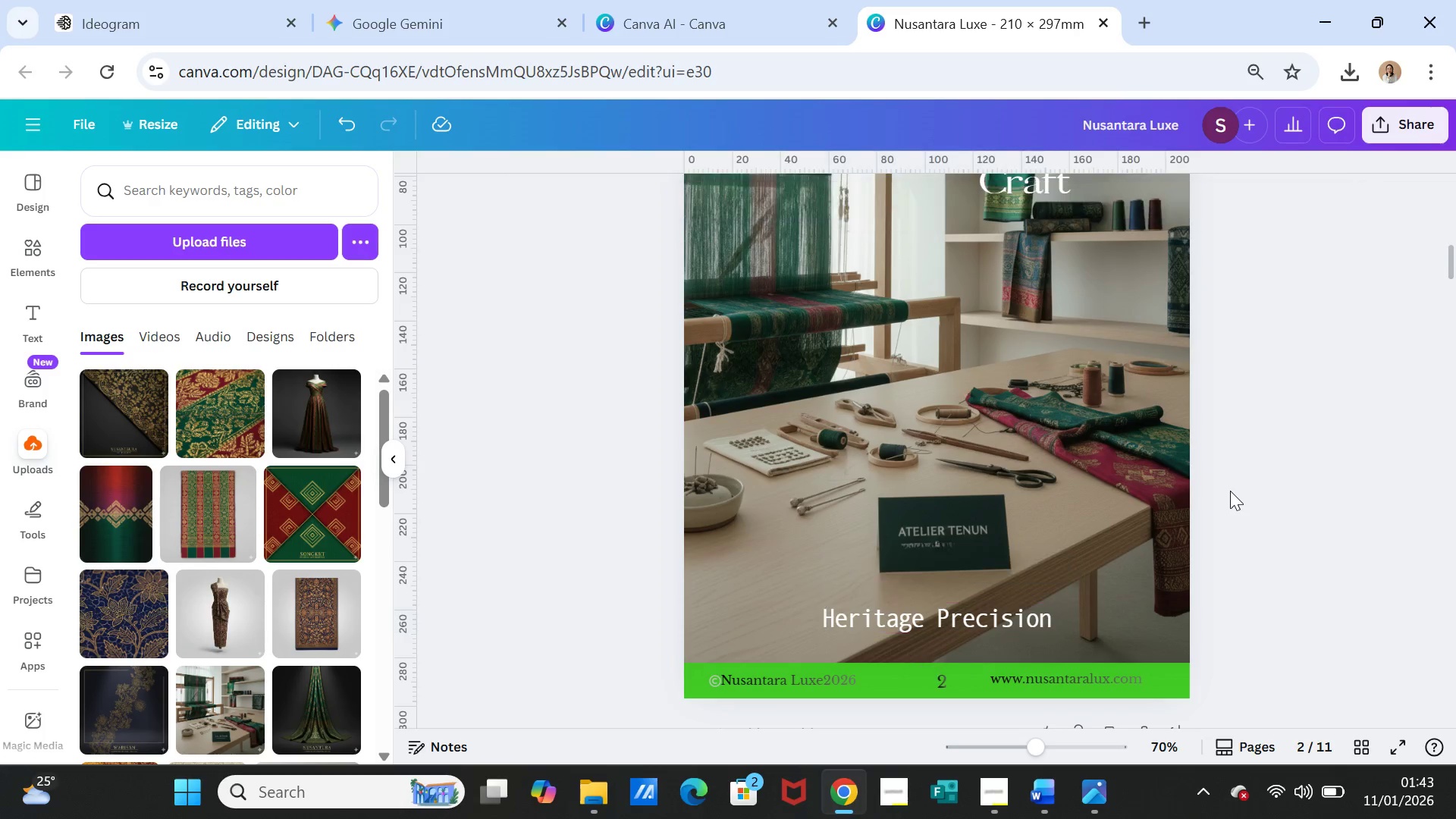 
scroll: coordinate [1250, 544], scroll_direction: down, amount: 7.0
 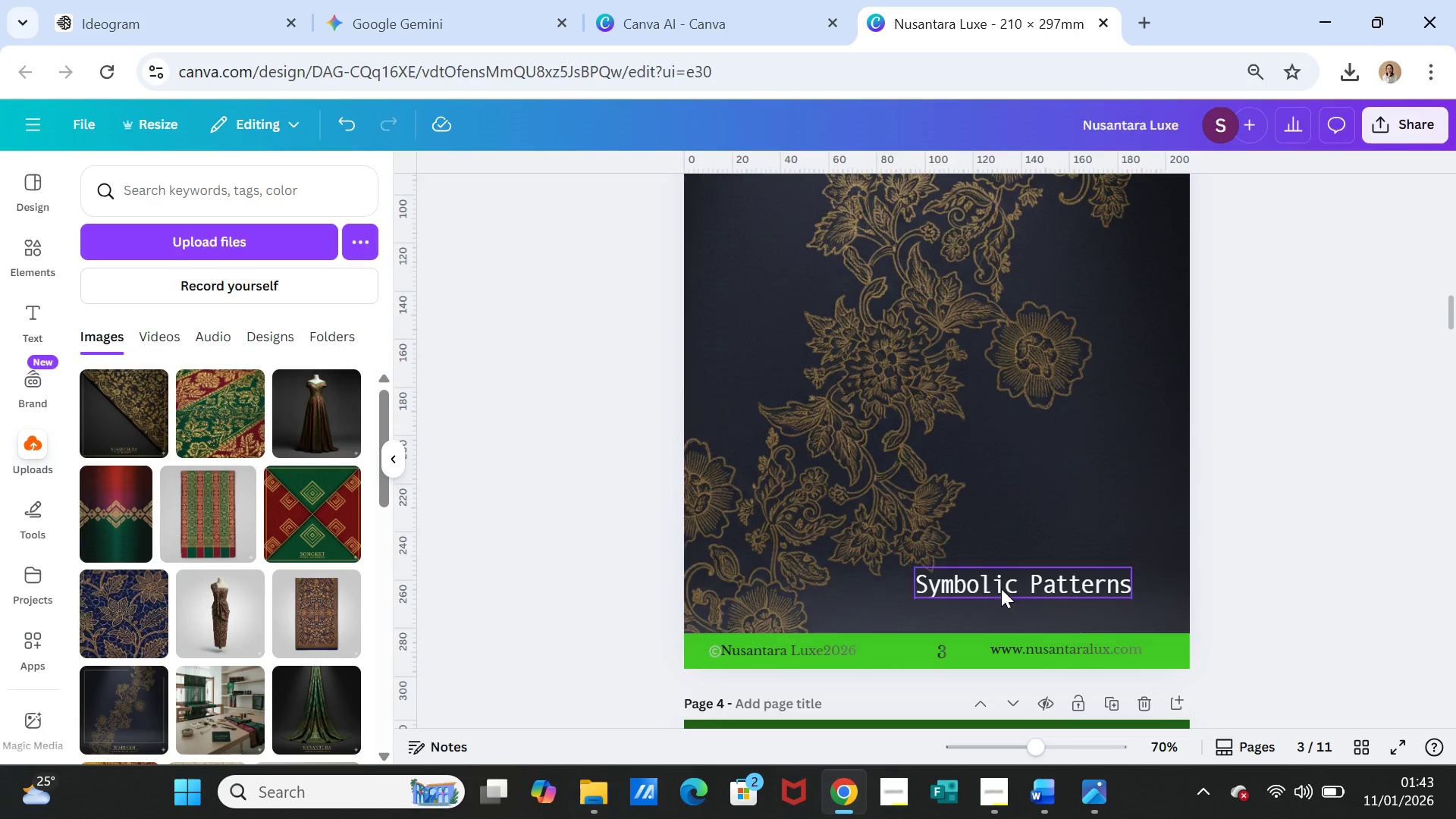 
left_click_drag(start_coordinate=[1001, 582], to_coordinate=[962, 578])
 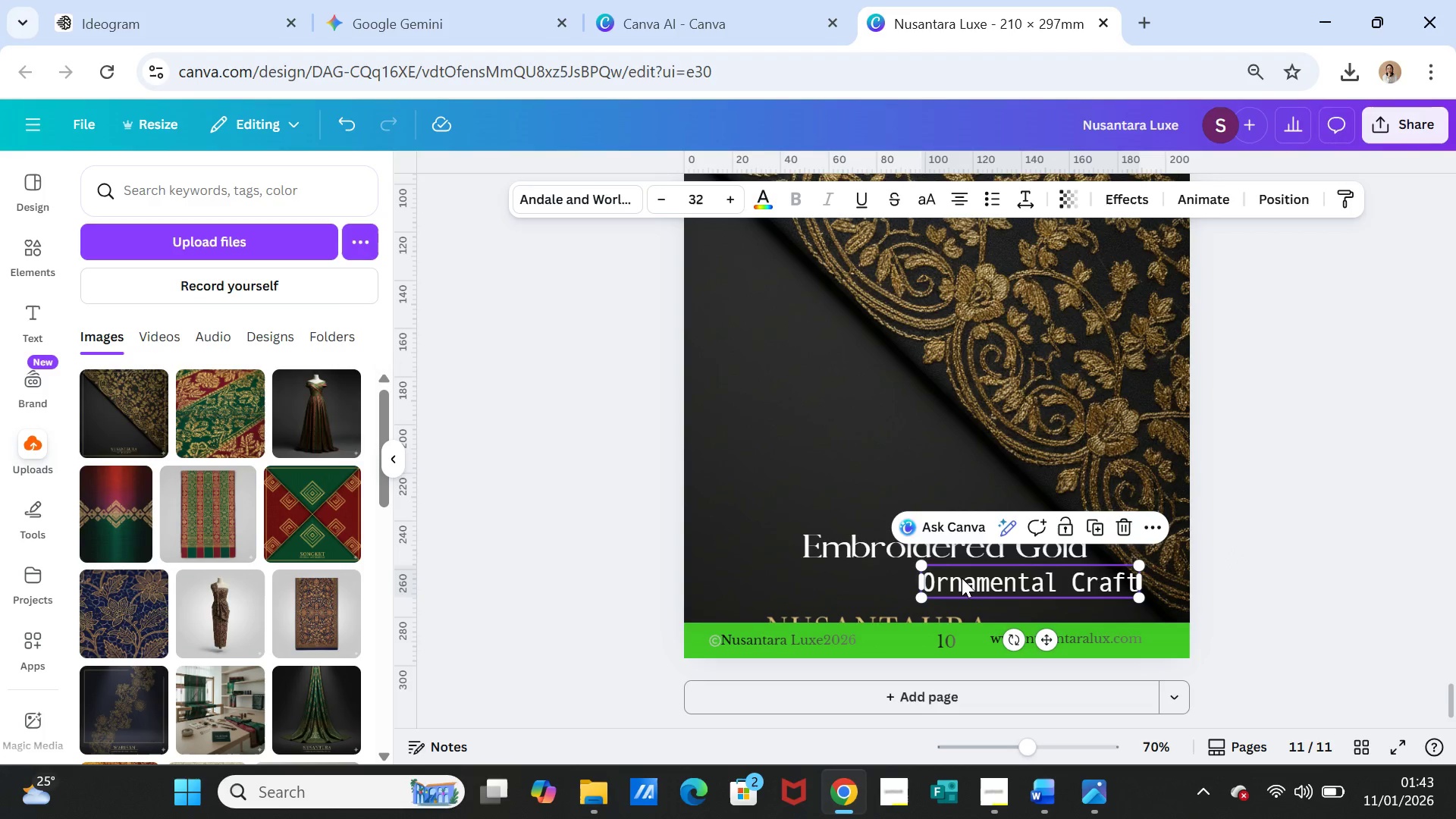 
scroll: coordinate [1233, 546], scroll_direction: down, amount: 57.0
 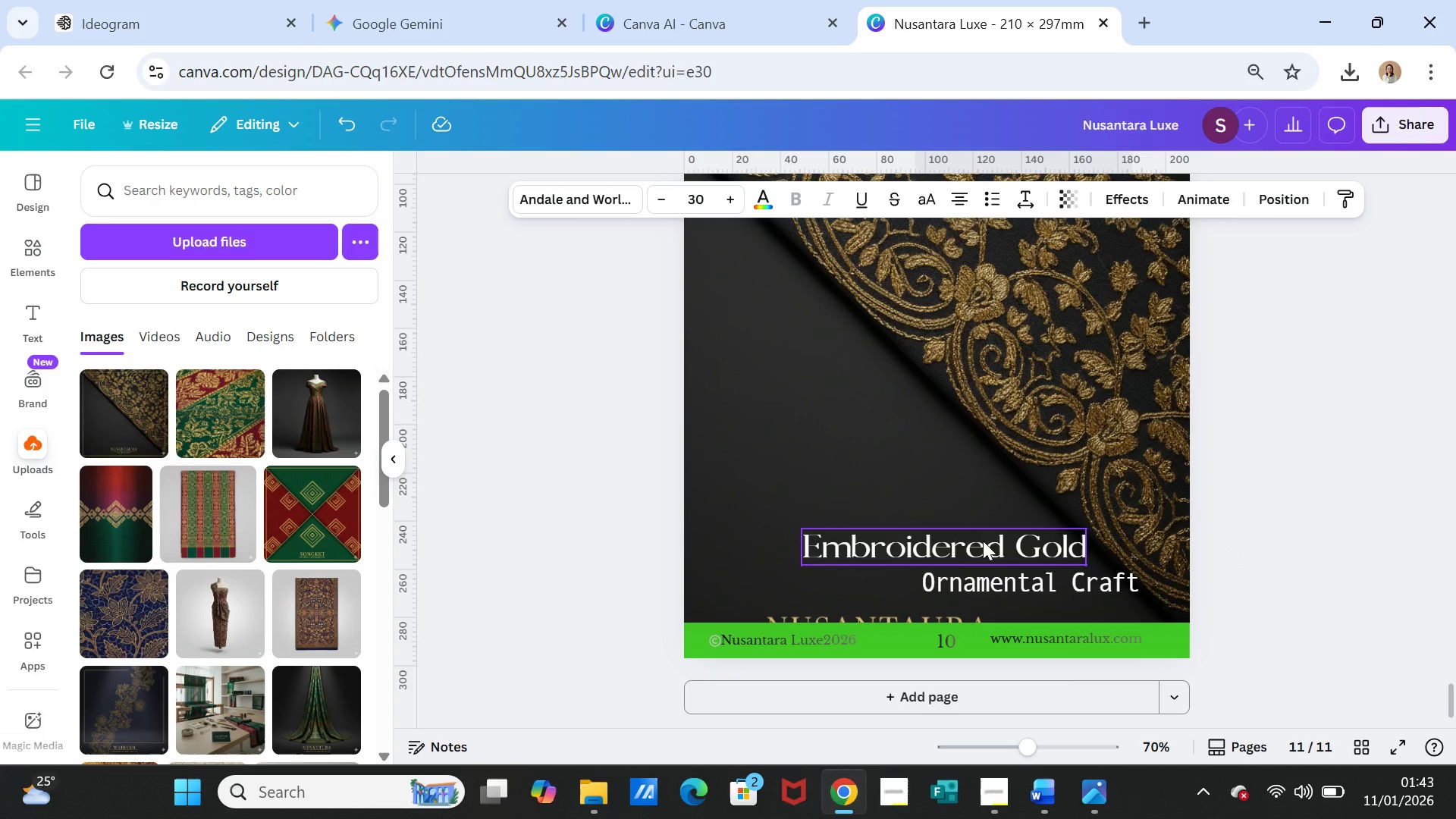 
left_click([962, 578])
 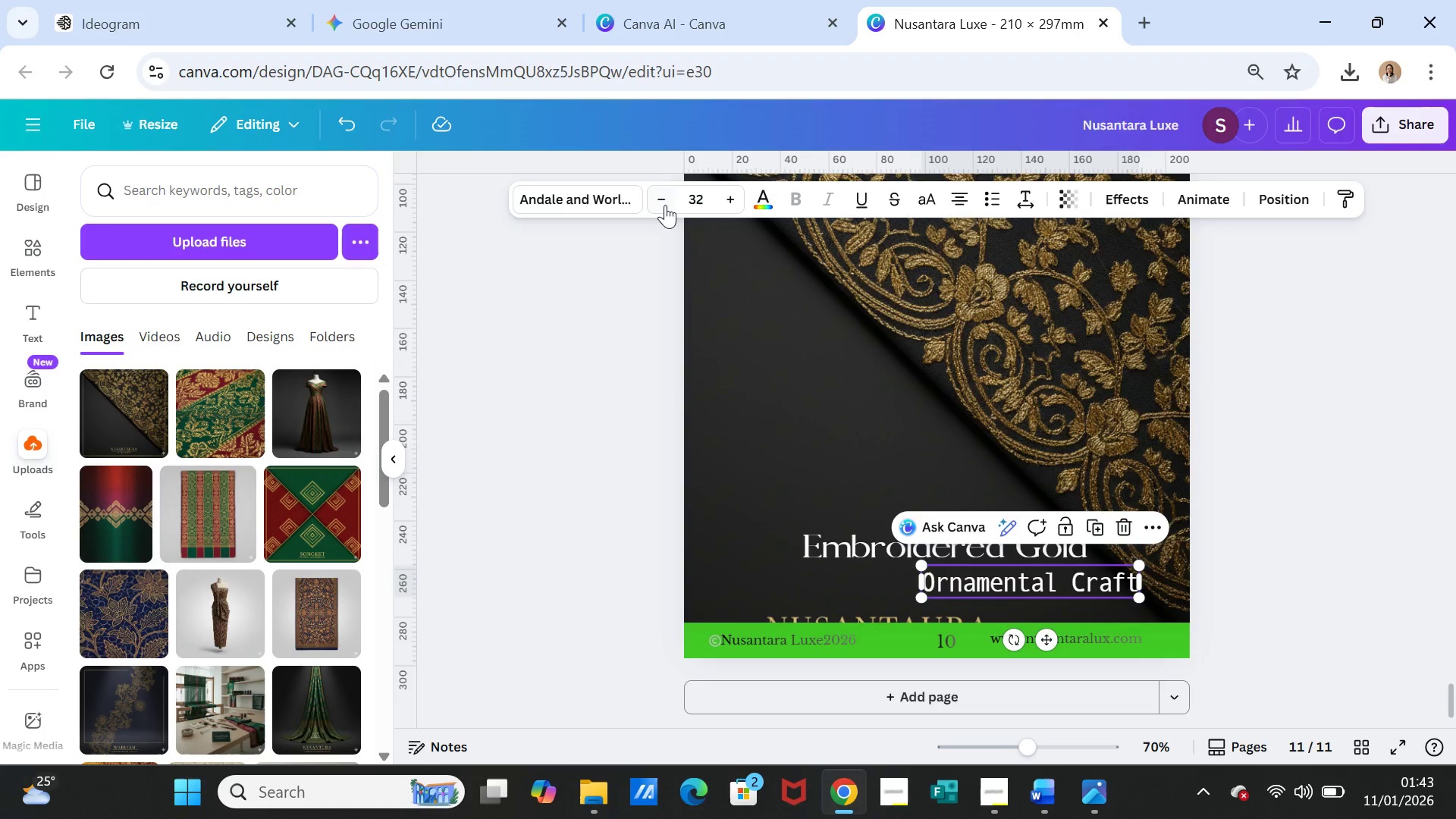 
double_click([663, 201])
 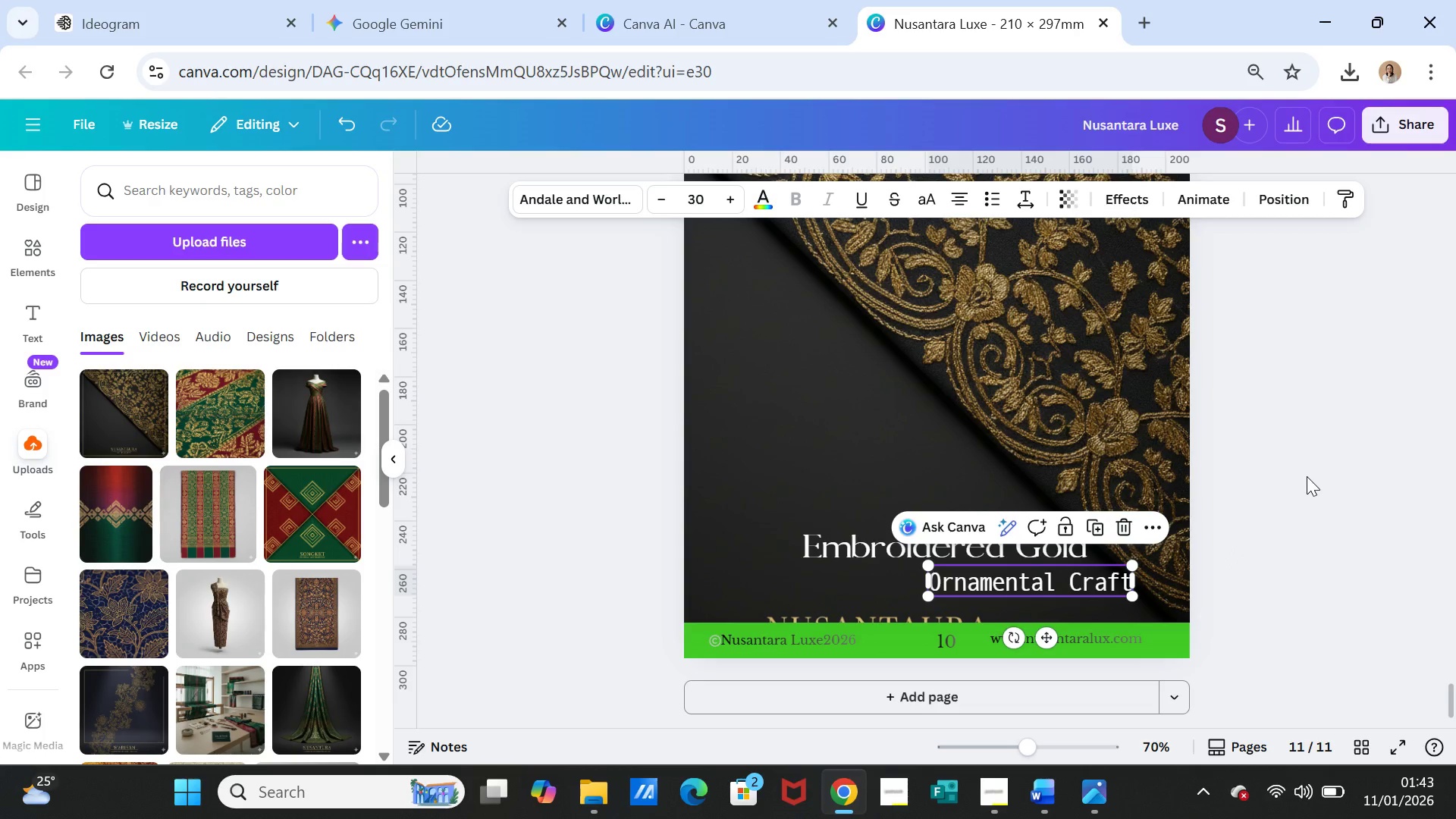 
left_click([1307, 476])
 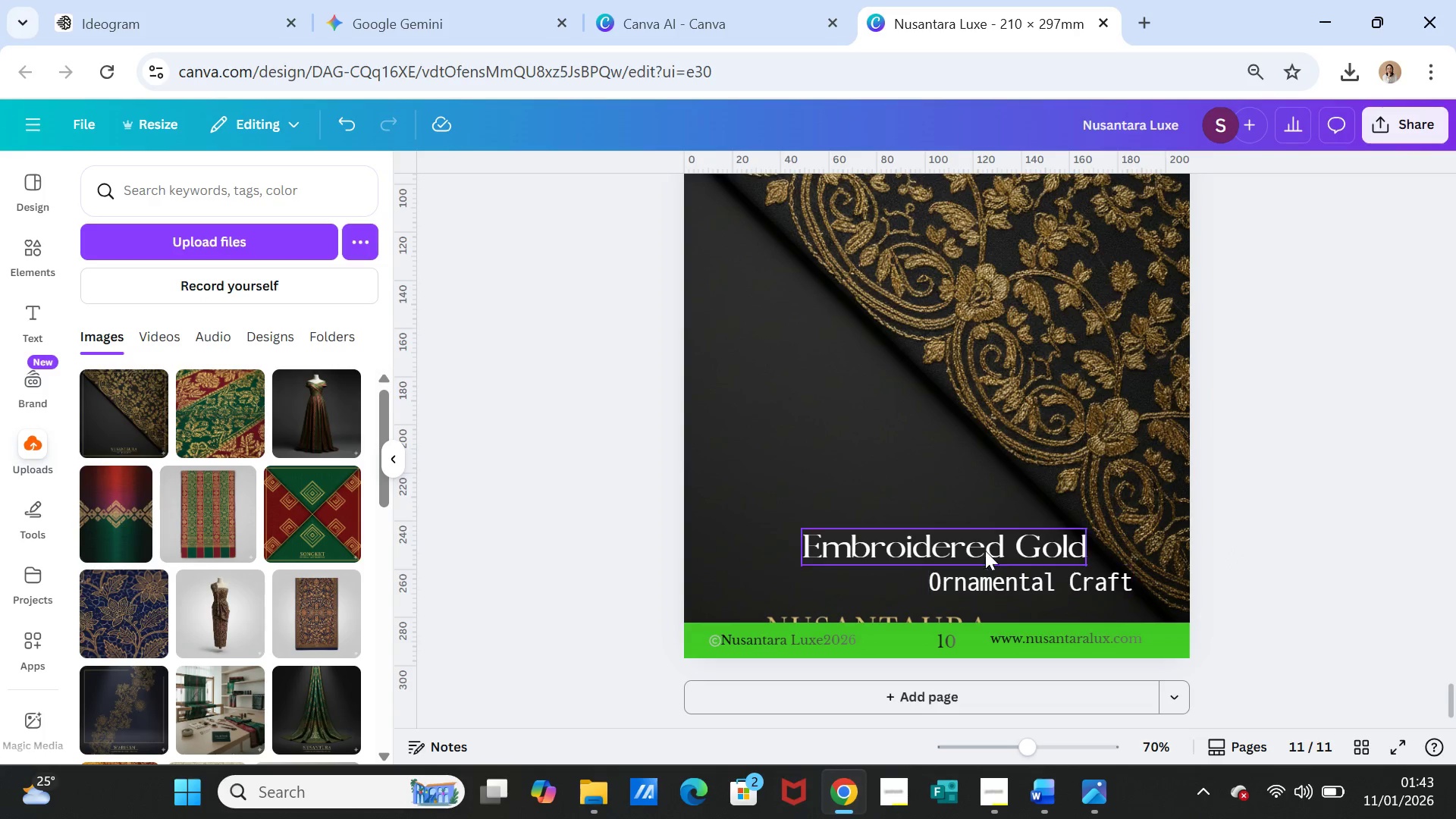 
left_click([984, 548])
 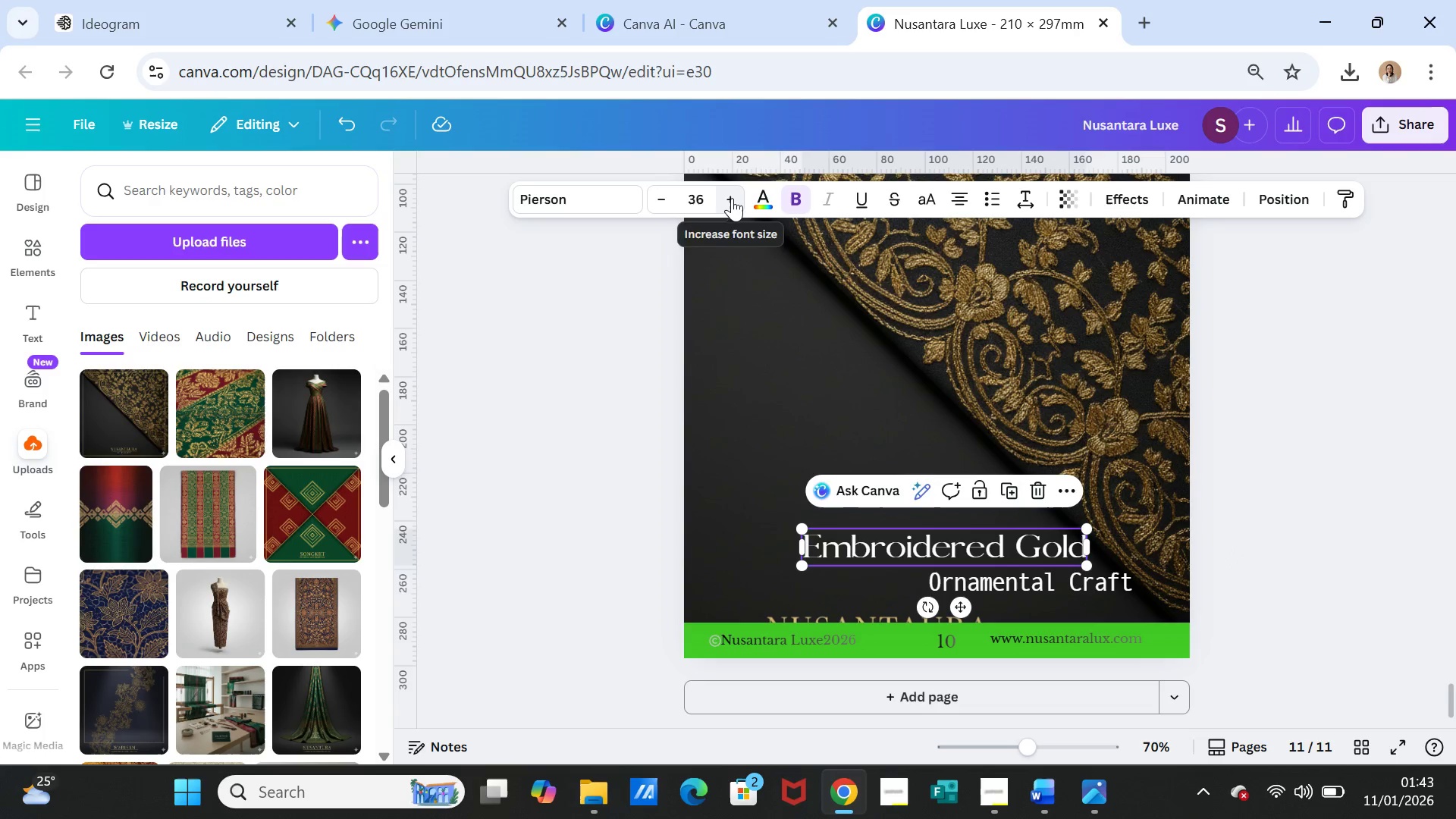 
double_click([732, 198])
 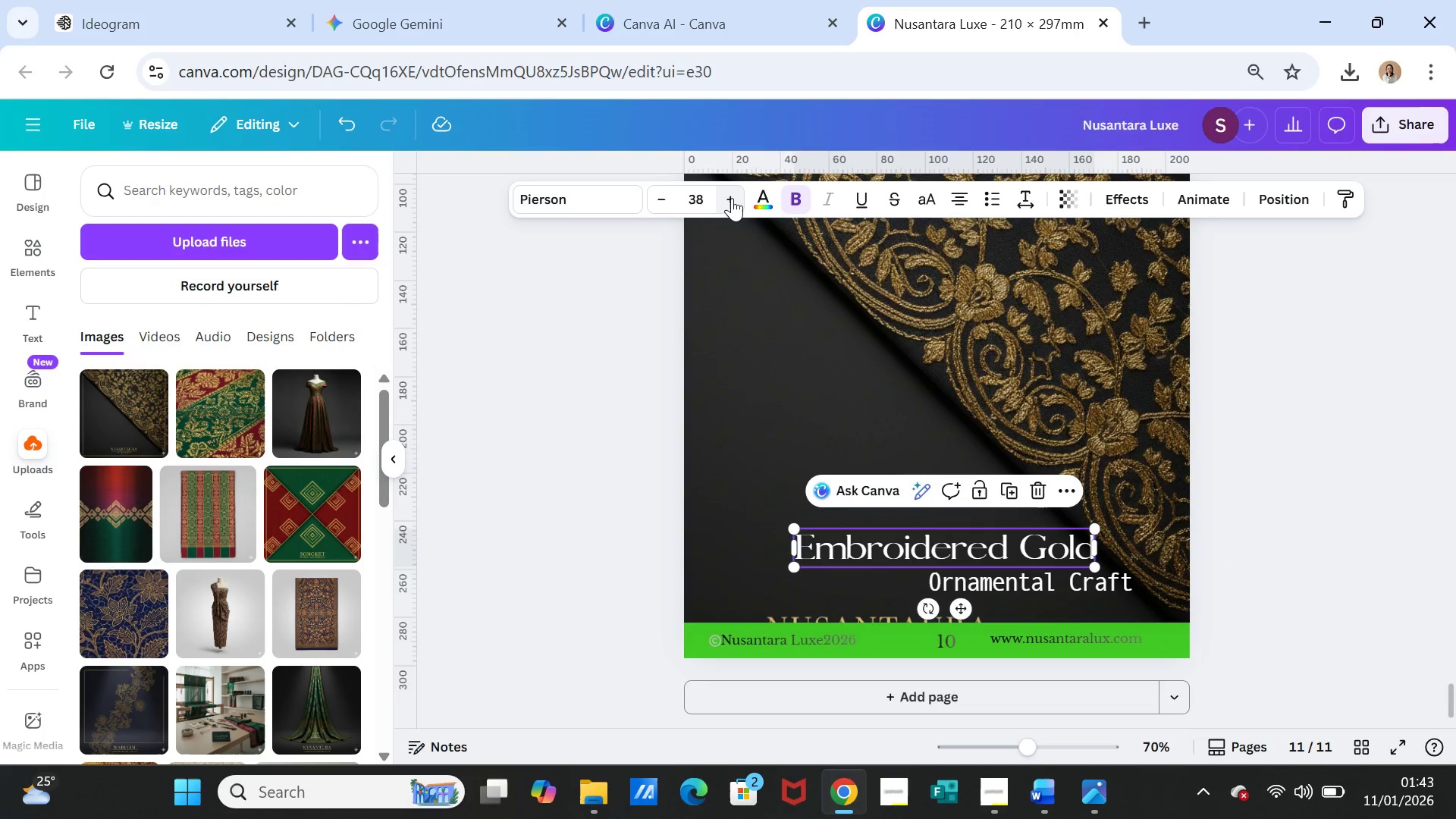 
triple_click([732, 198])
 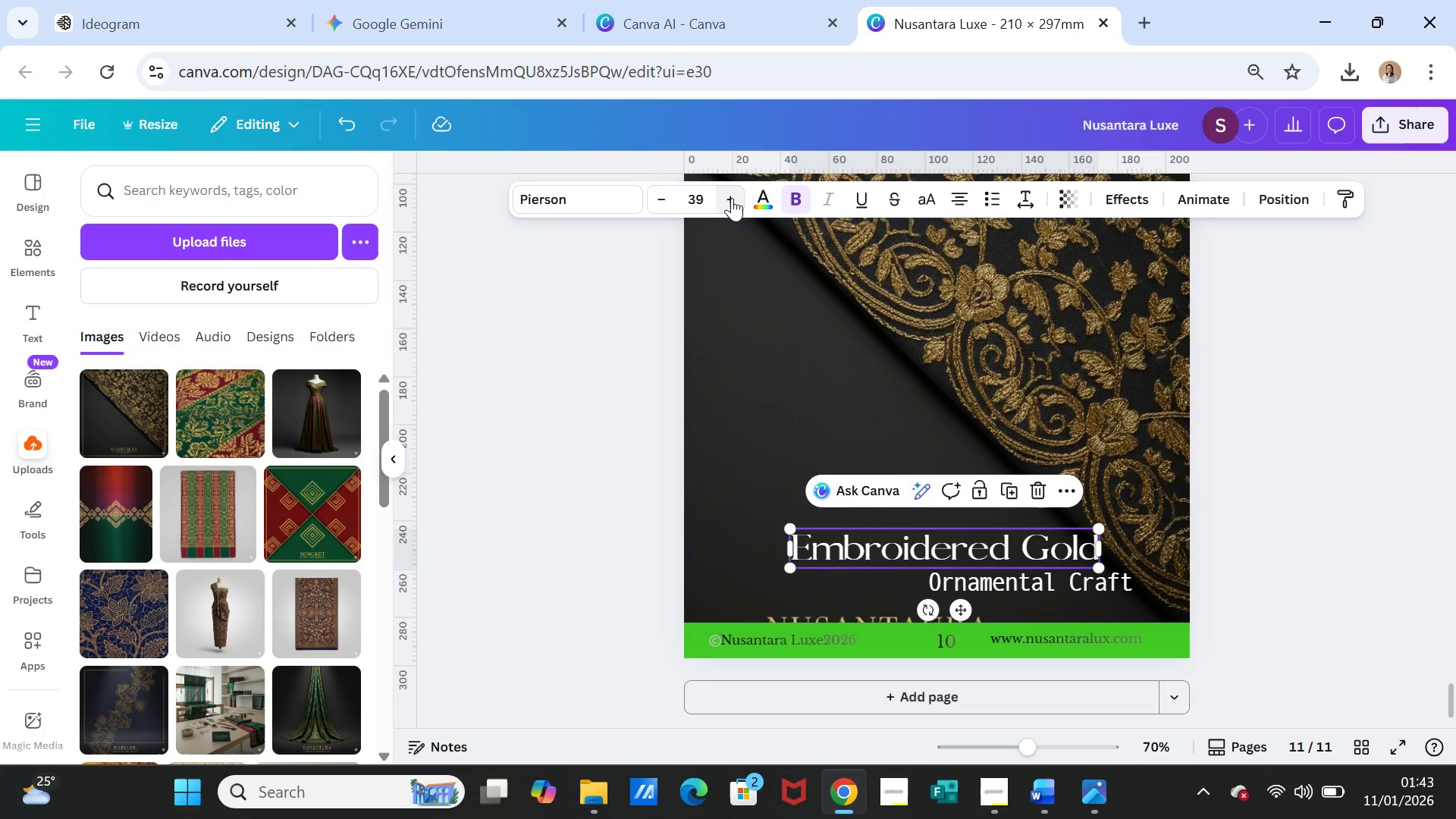 
triple_click([732, 198])
 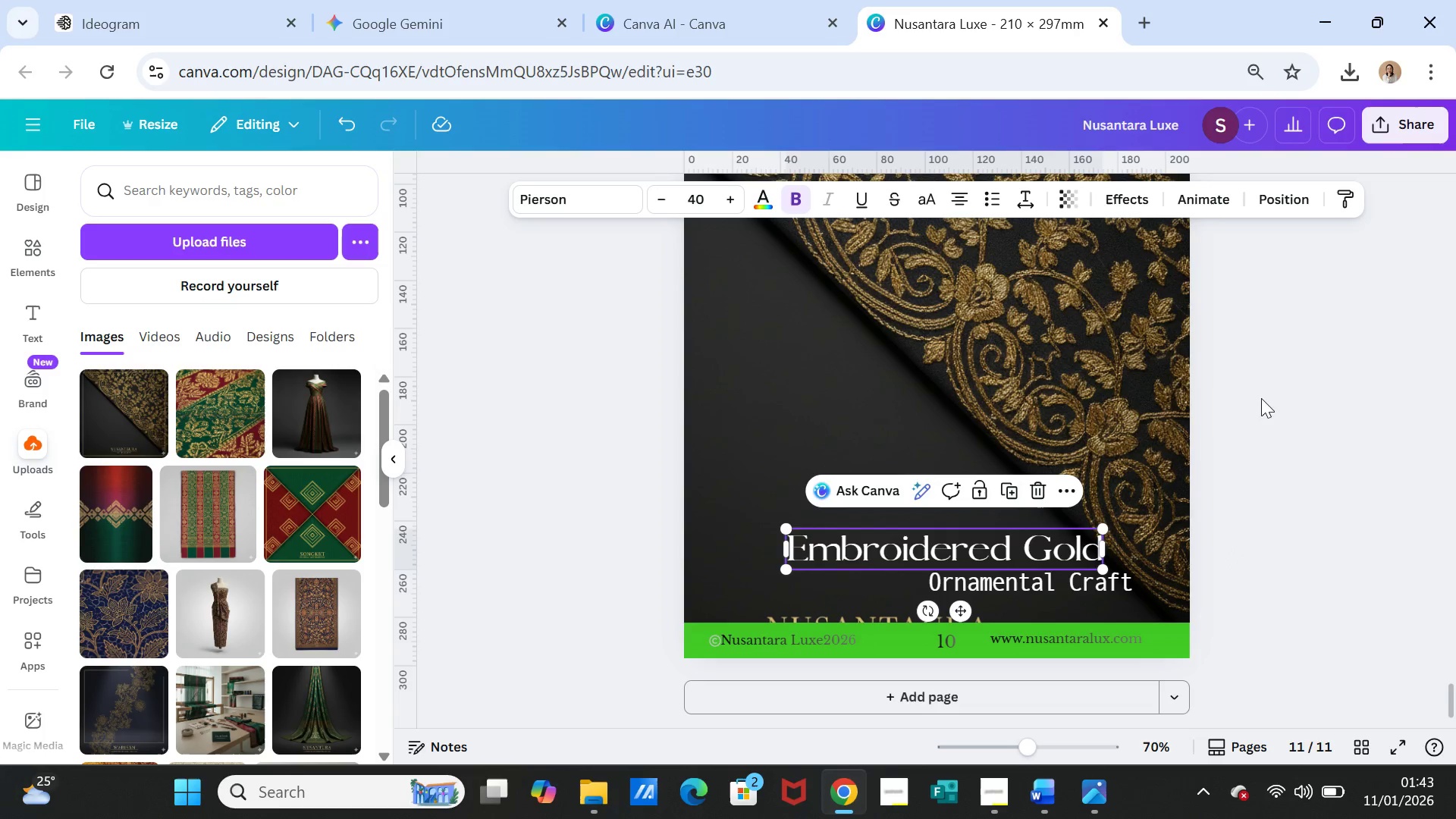 
left_click([1261, 398])
 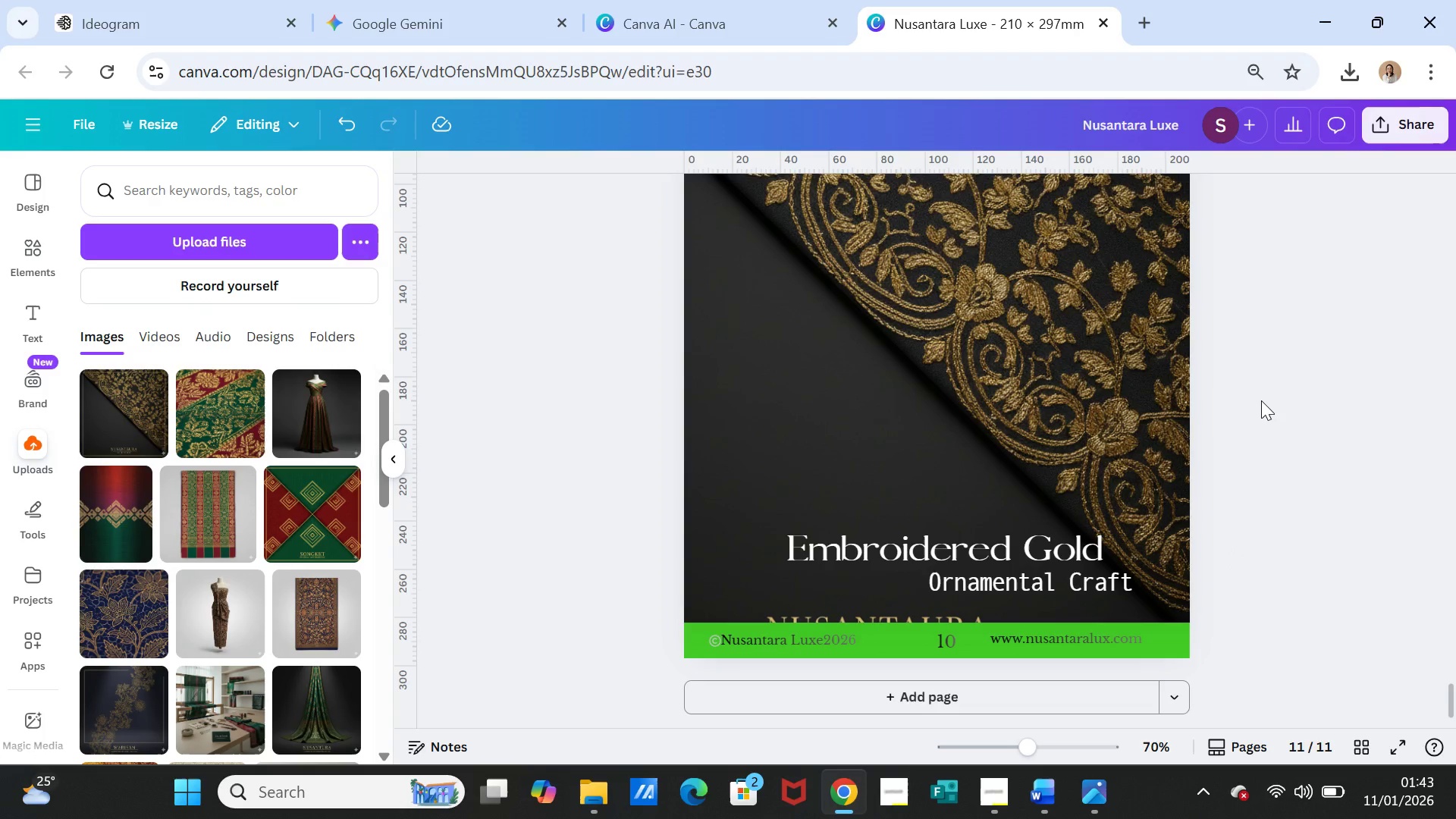 
left_click_drag(start_coordinate=[966, 546], to_coordinate=[910, 542])
 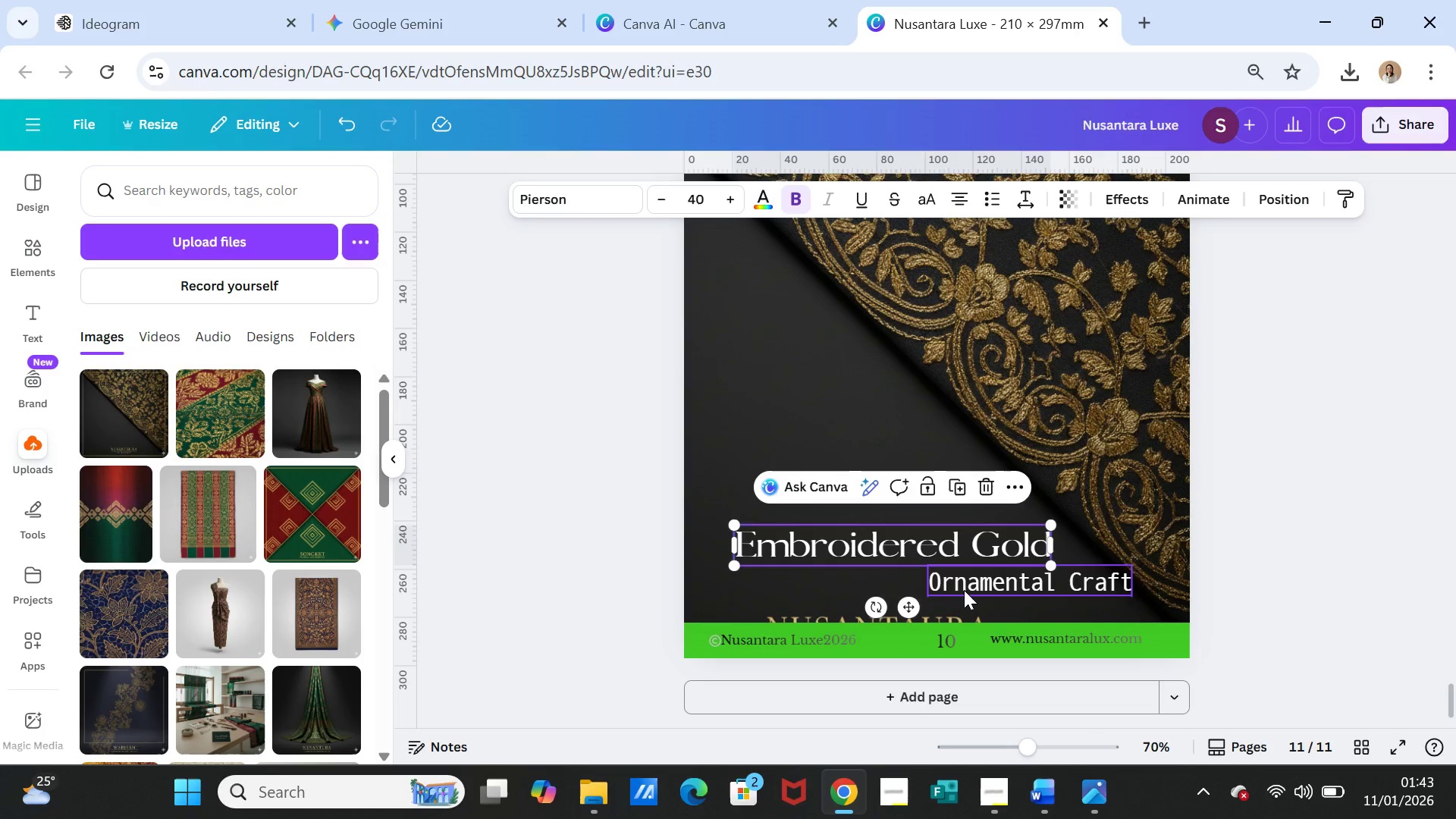 
left_click([964, 590])
 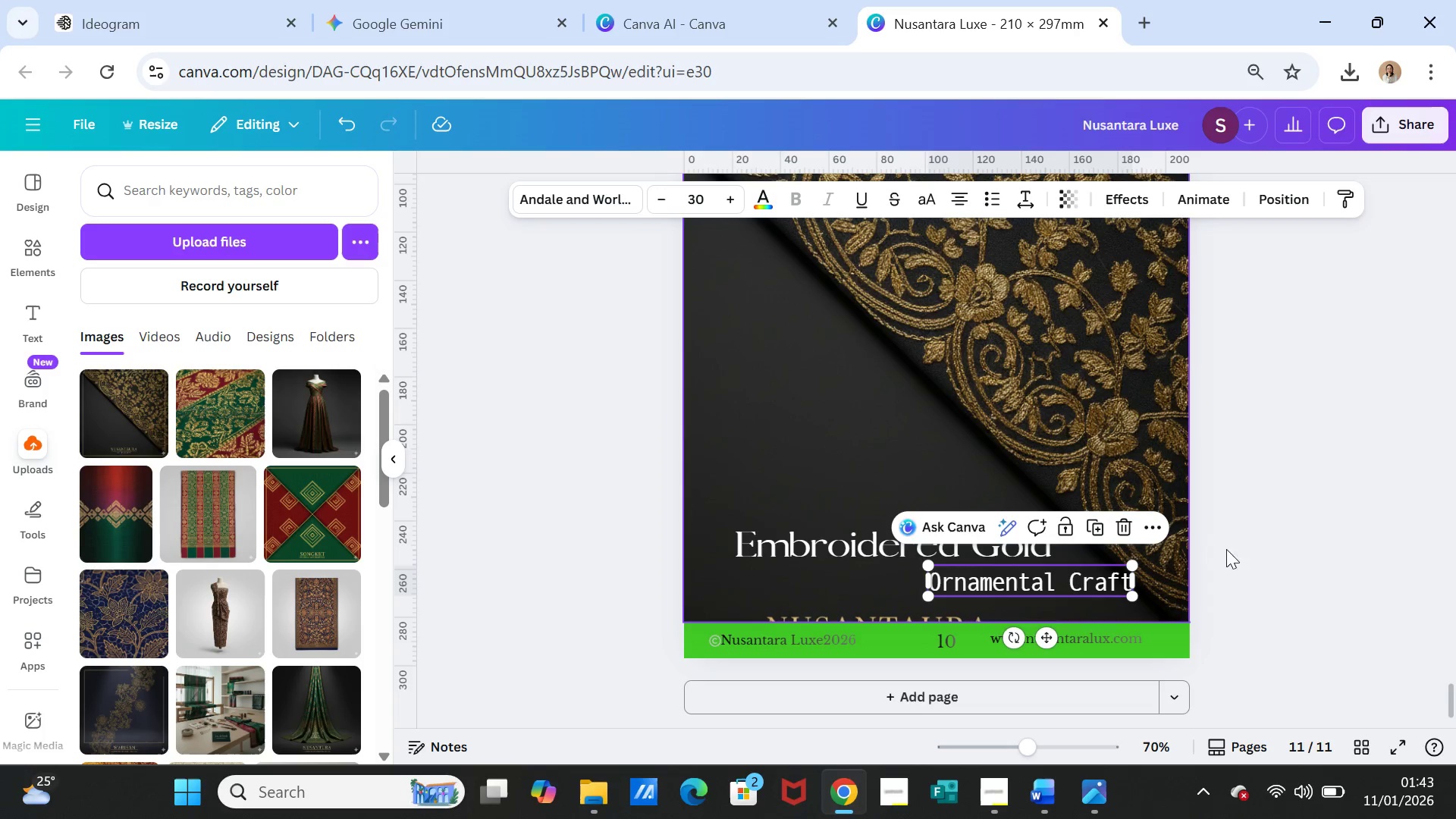 
left_click([1269, 541])
 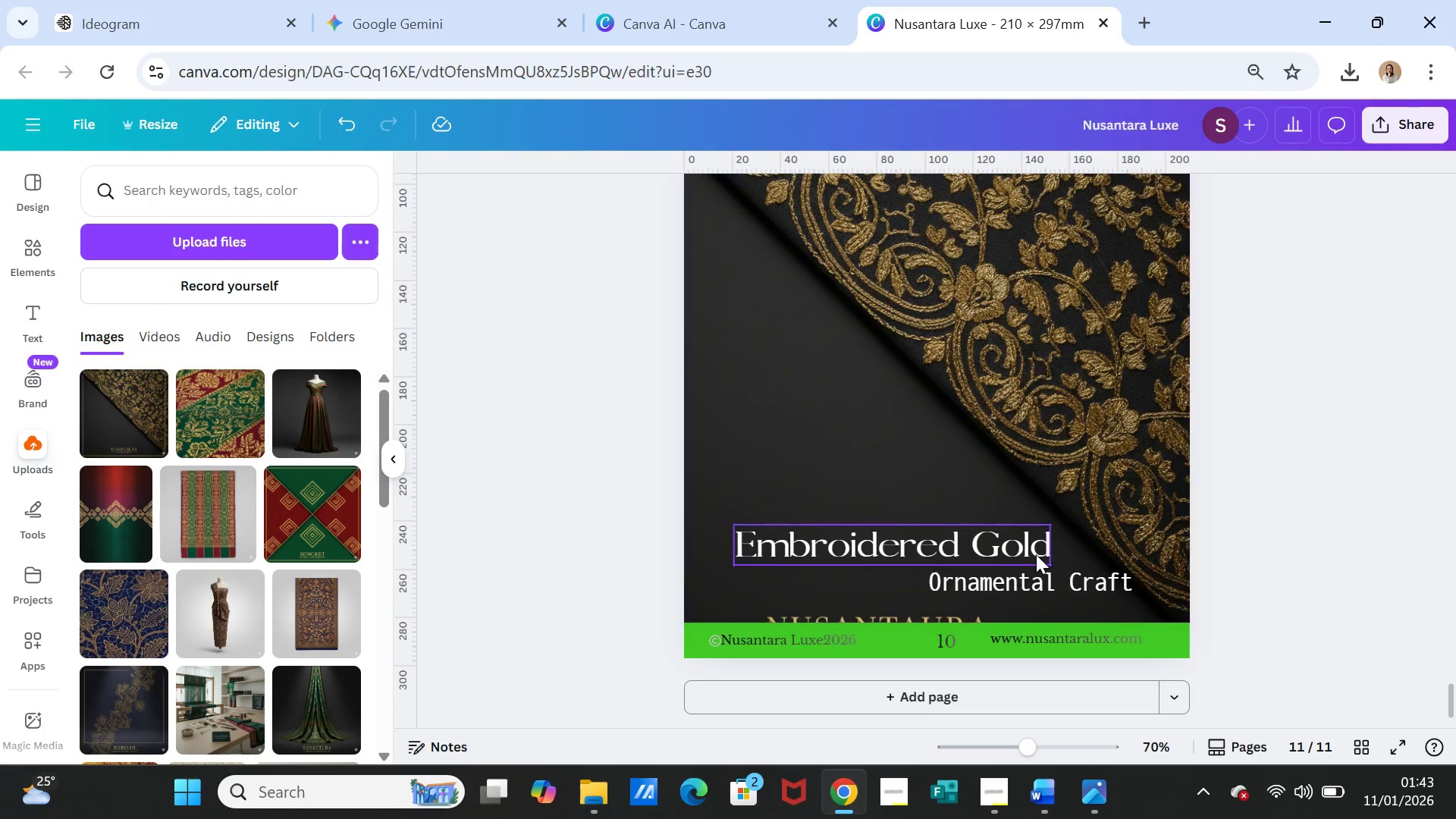 
left_click_drag(start_coordinate=[1016, 552], to_coordinate=[1015, 544])
 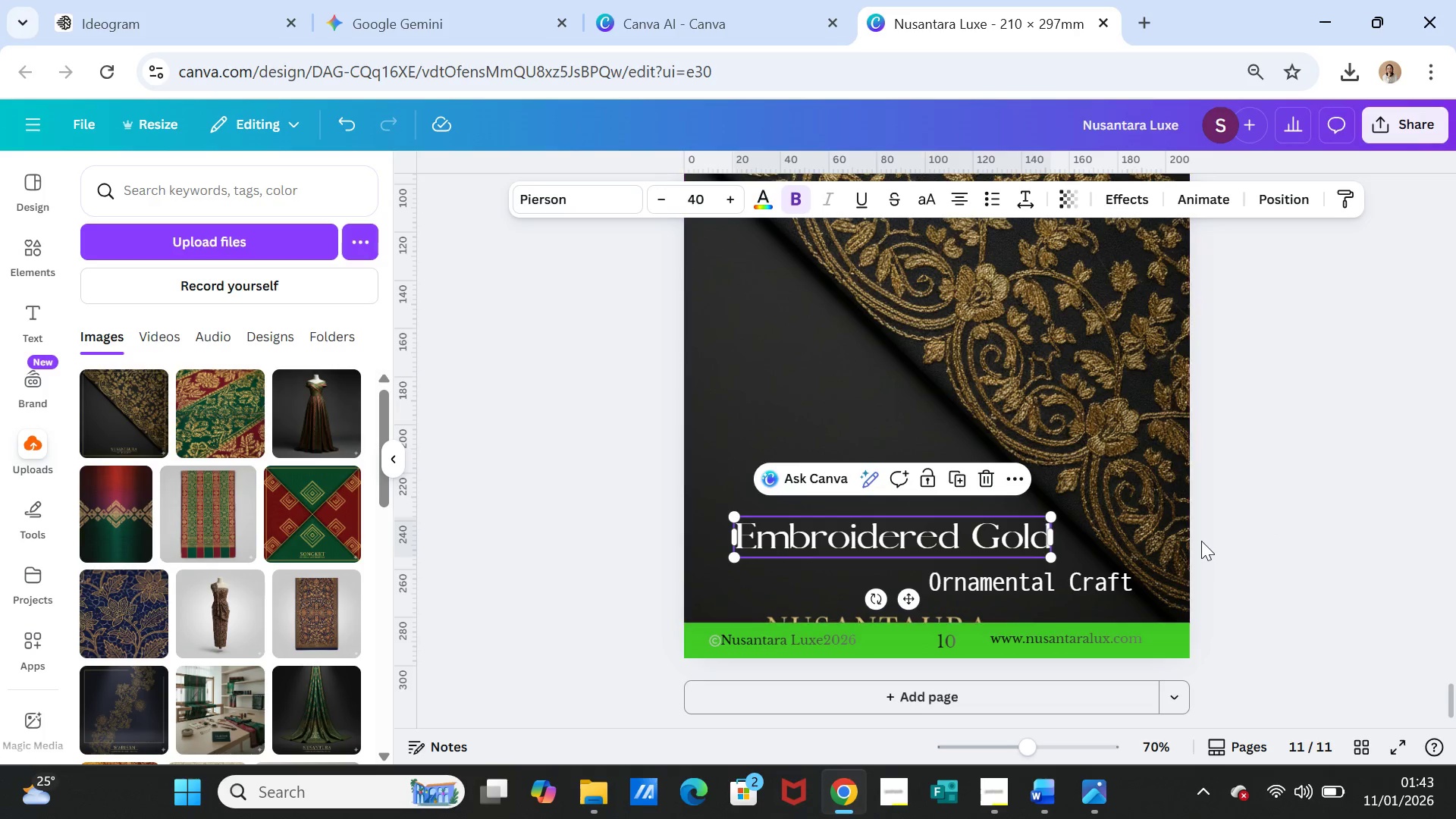 
left_click([1201, 541])
 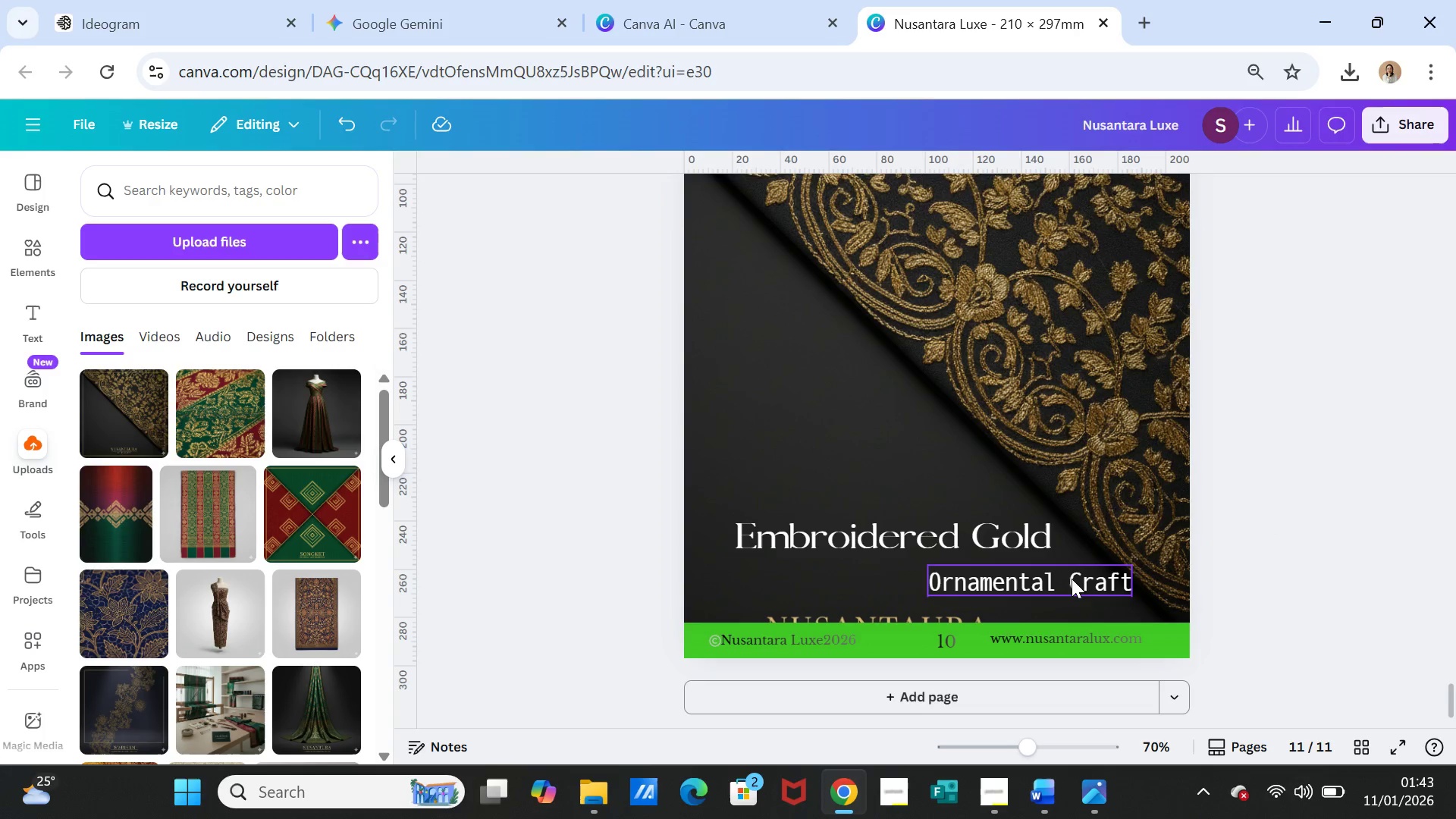 
left_click_drag(start_coordinate=[1072, 579], to_coordinate=[1071, 586])
 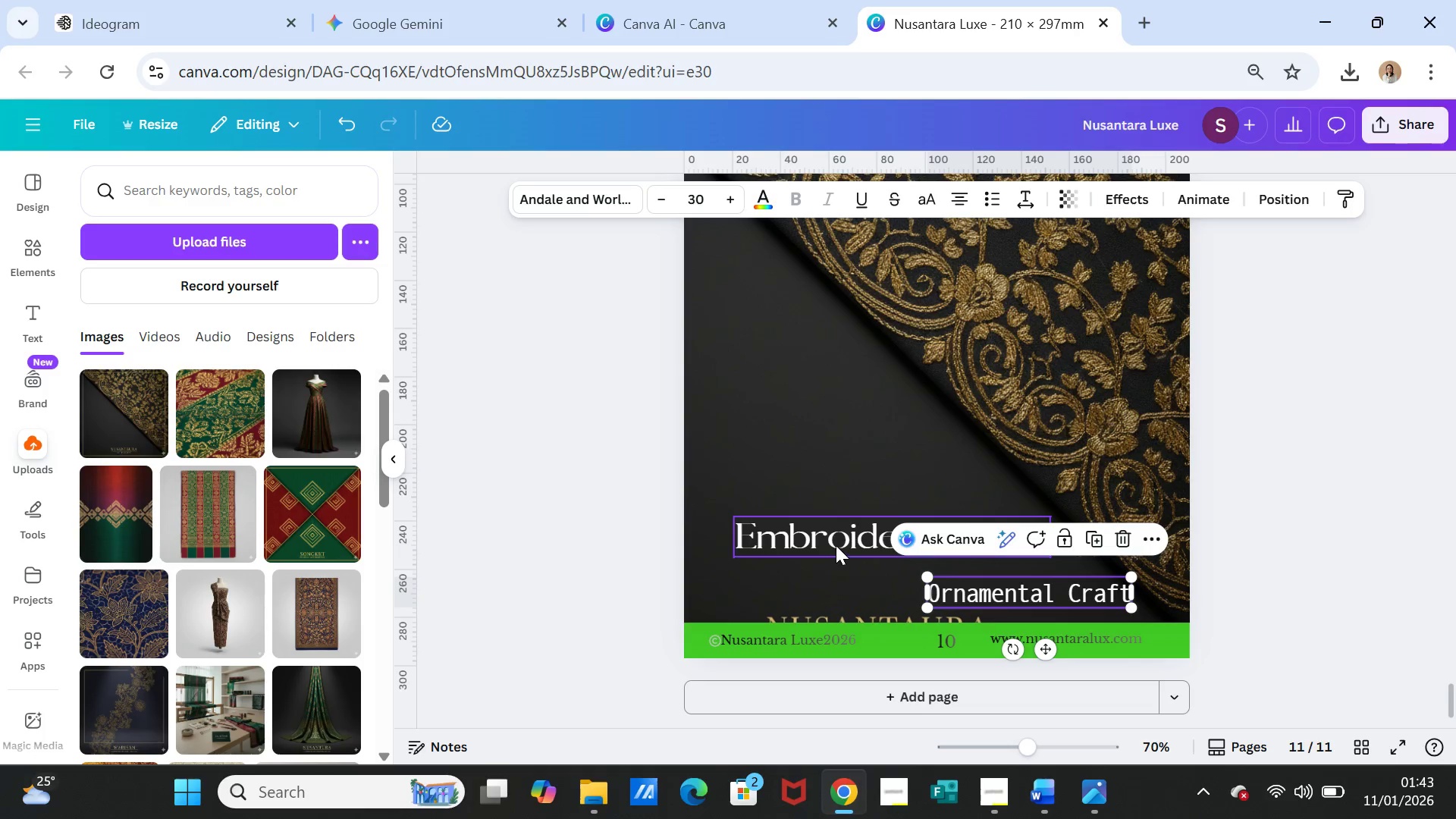 
left_click_drag(start_coordinate=[835, 544], to_coordinate=[835, 562])
 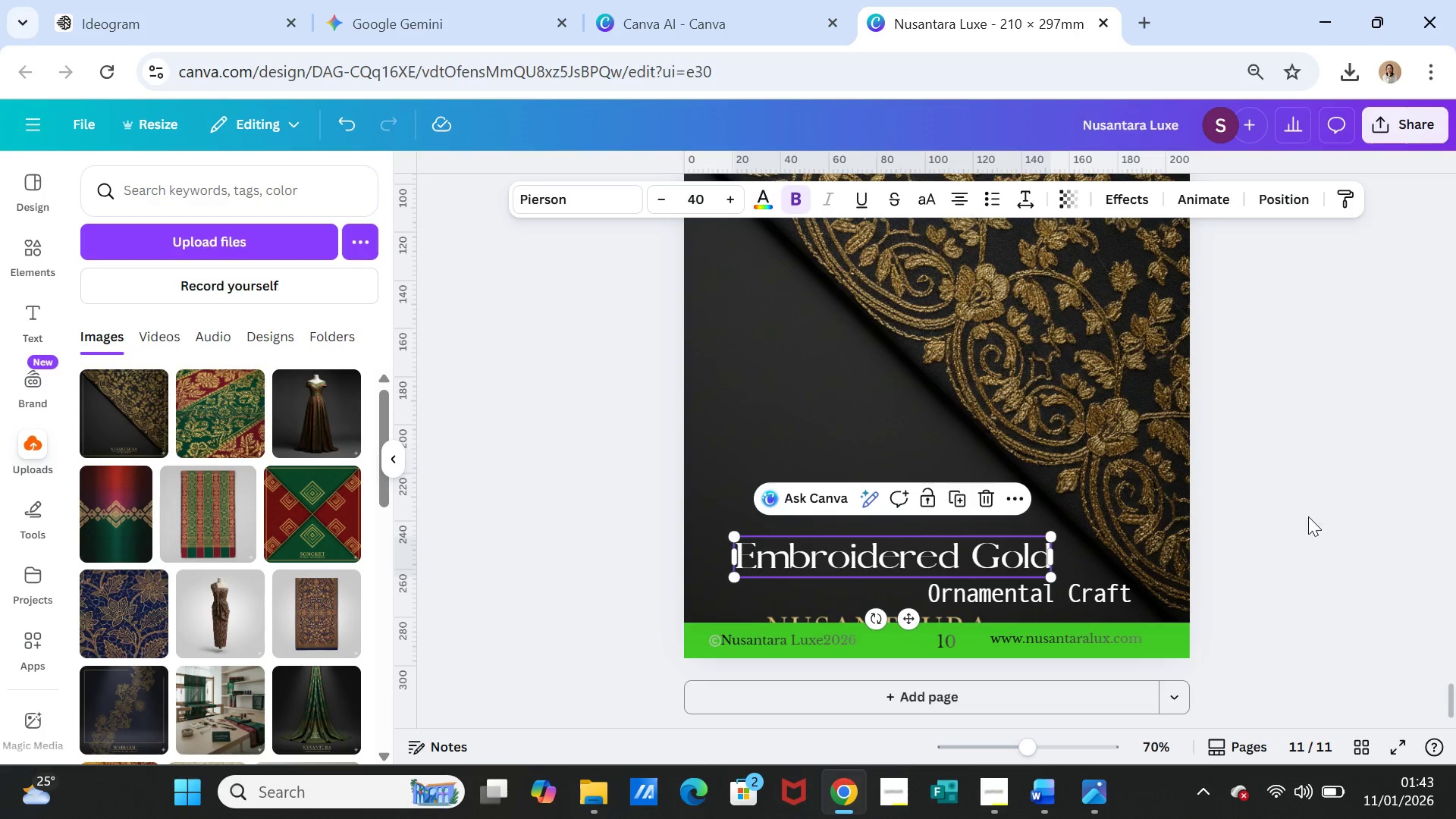 
left_click([1308, 516])
 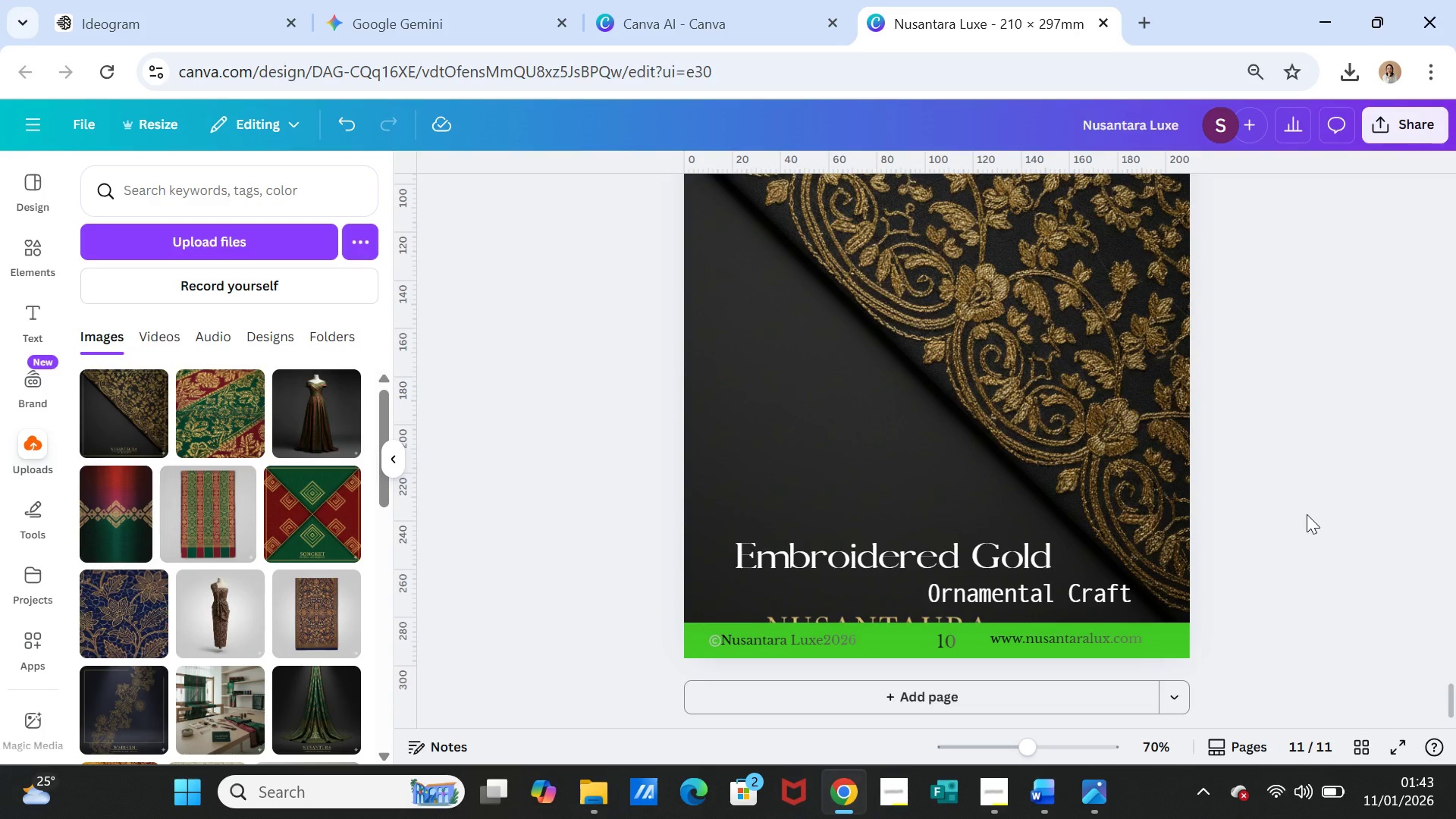 
scroll: coordinate [1282, 492], scroll_direction: up, amount: 4.0
 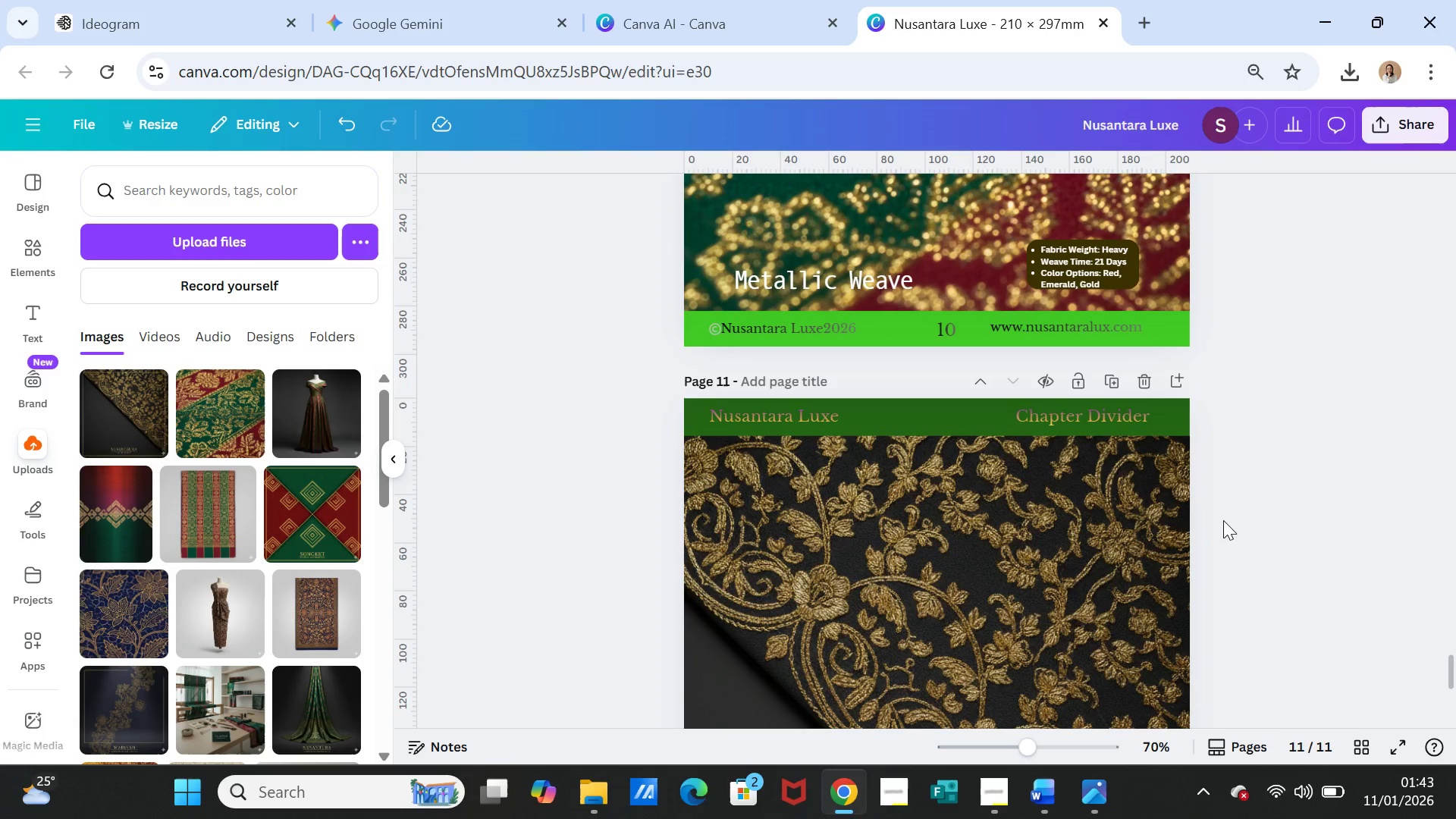 
scroll: coordinate [1236, 558], scroll_direction: down, amount: 8.0
 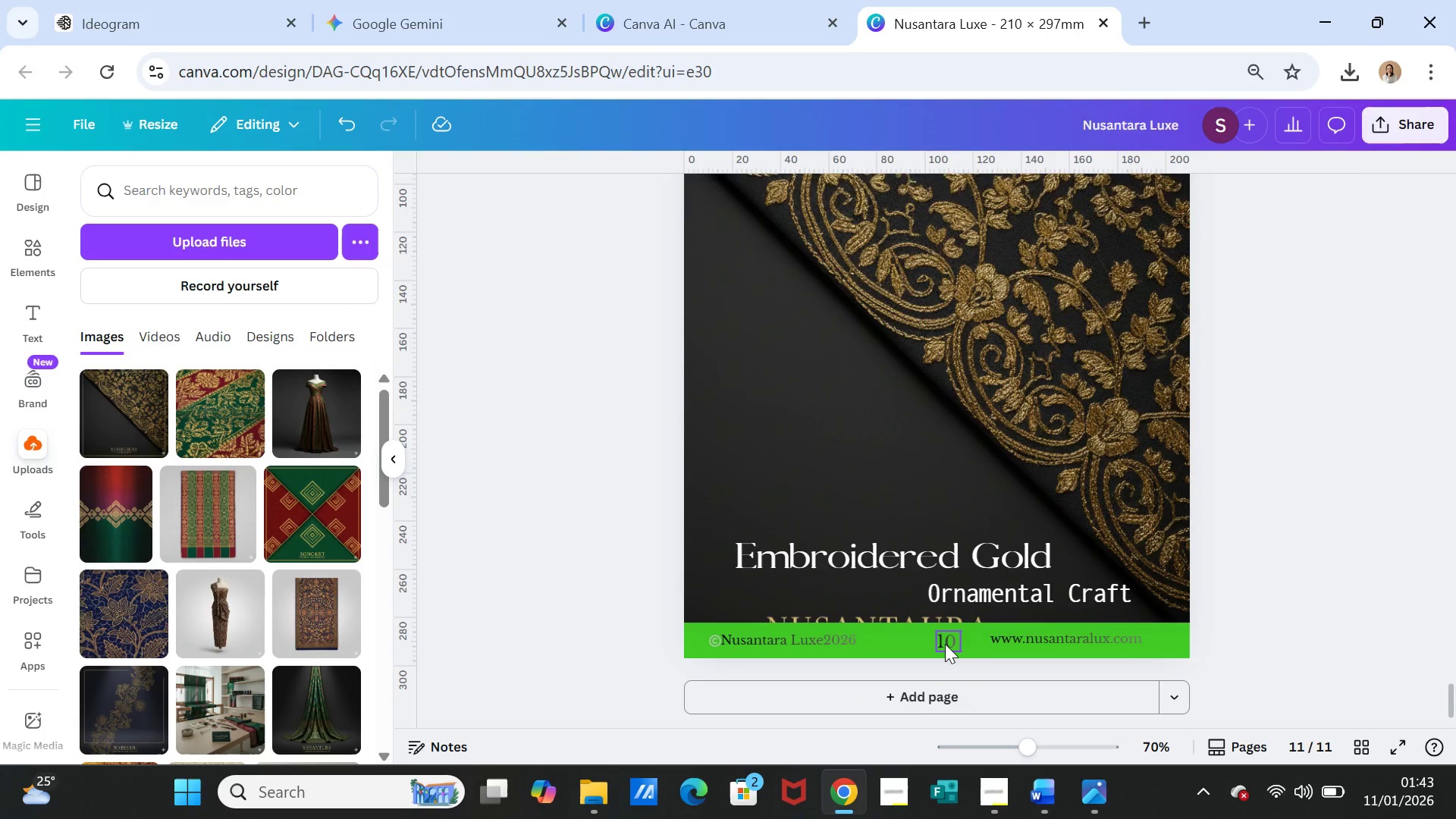 
double_click([945, 644])
 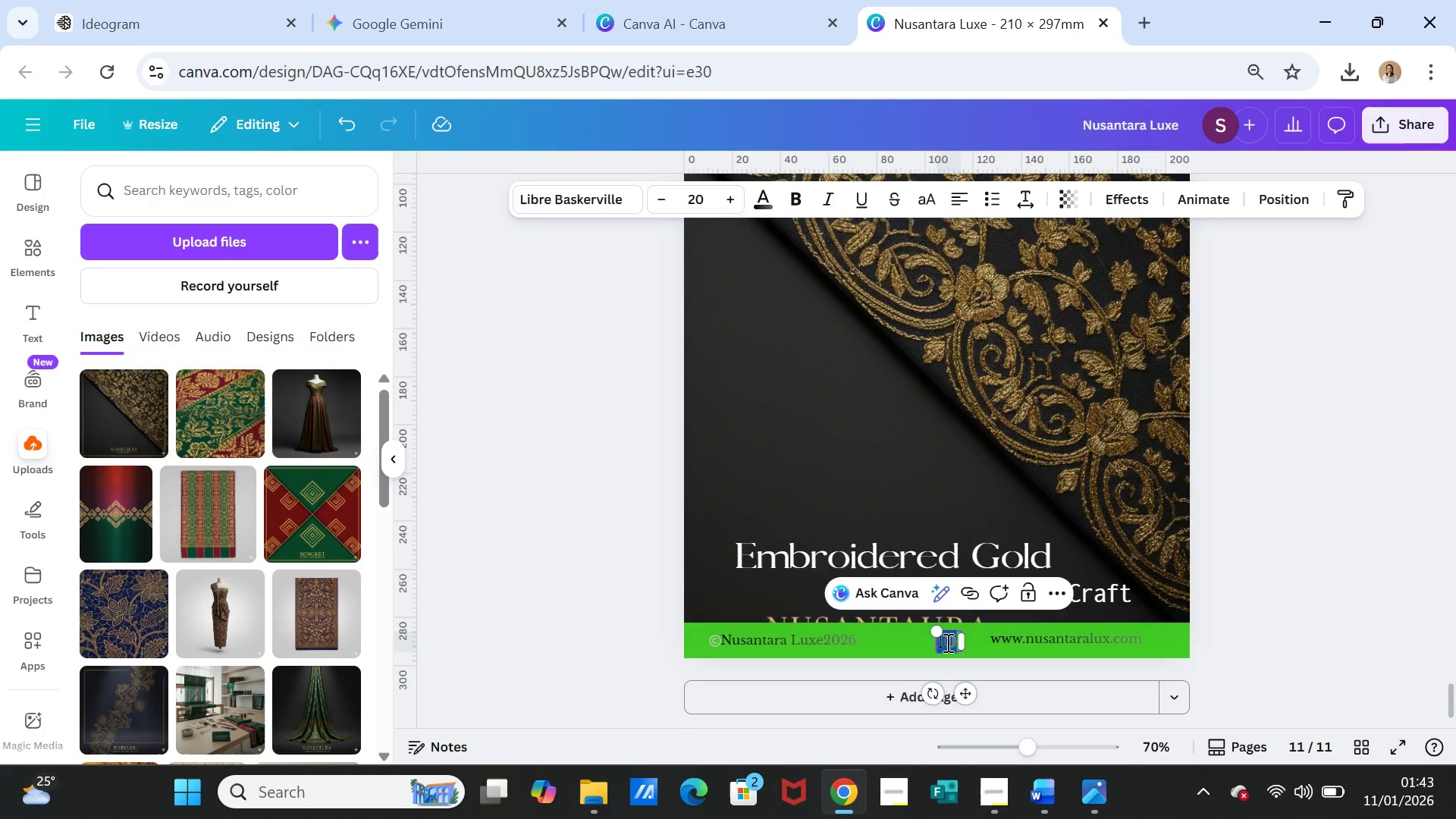 
type(11)
 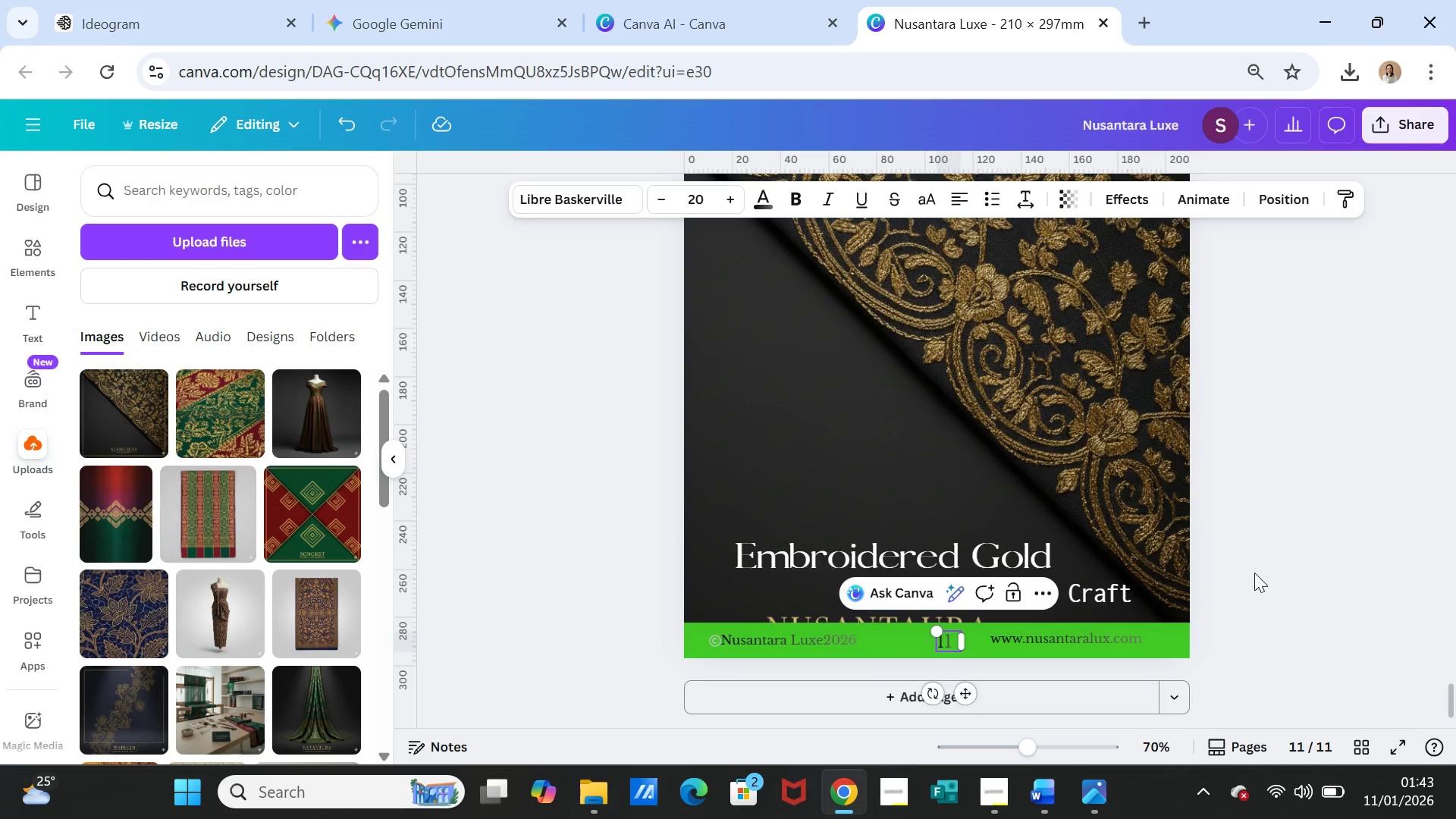 
left_click([1254, 573])
 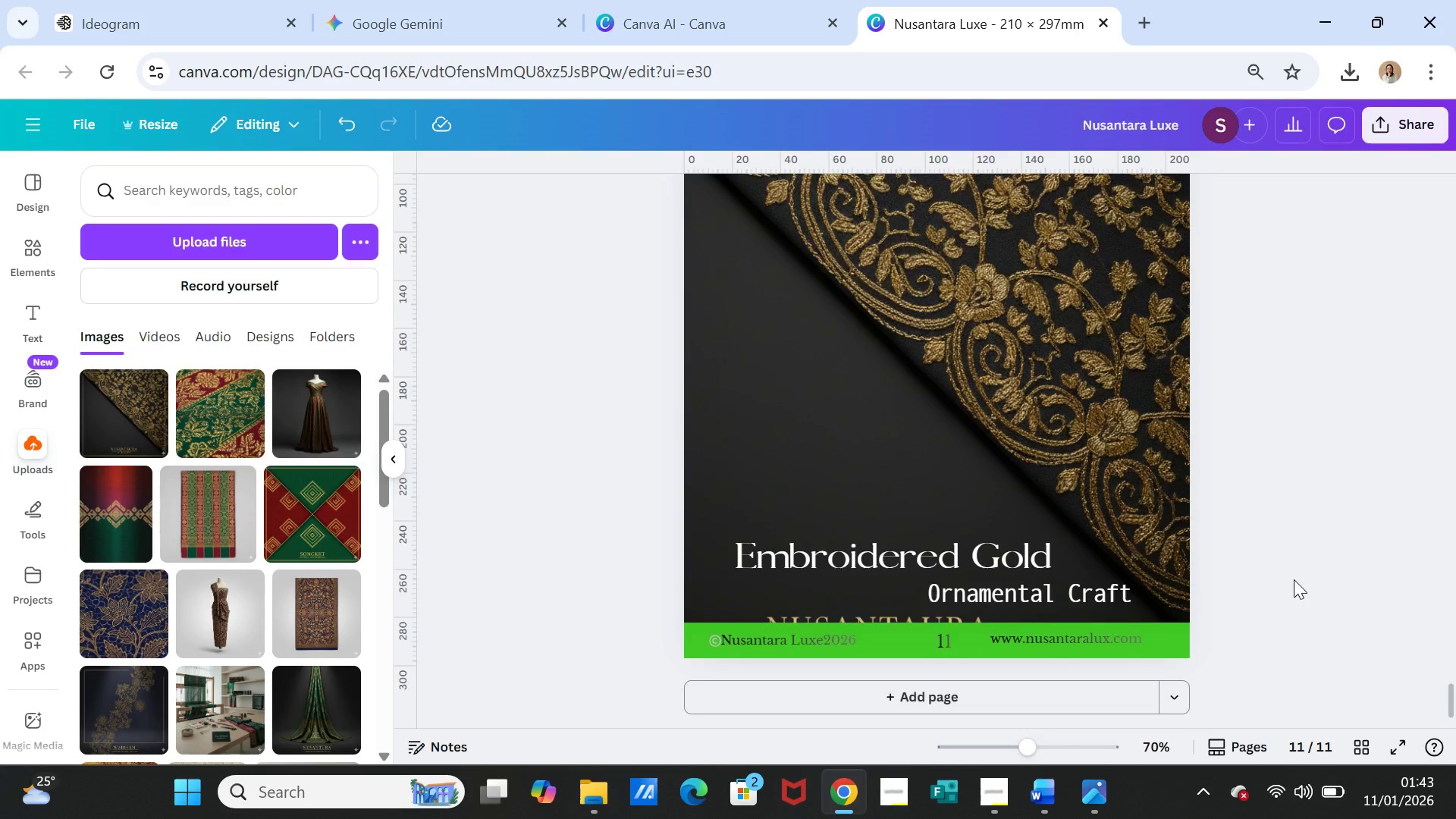 
scroll: coordinate [1180, 516], scroll_direction: up, amount: 4.0
 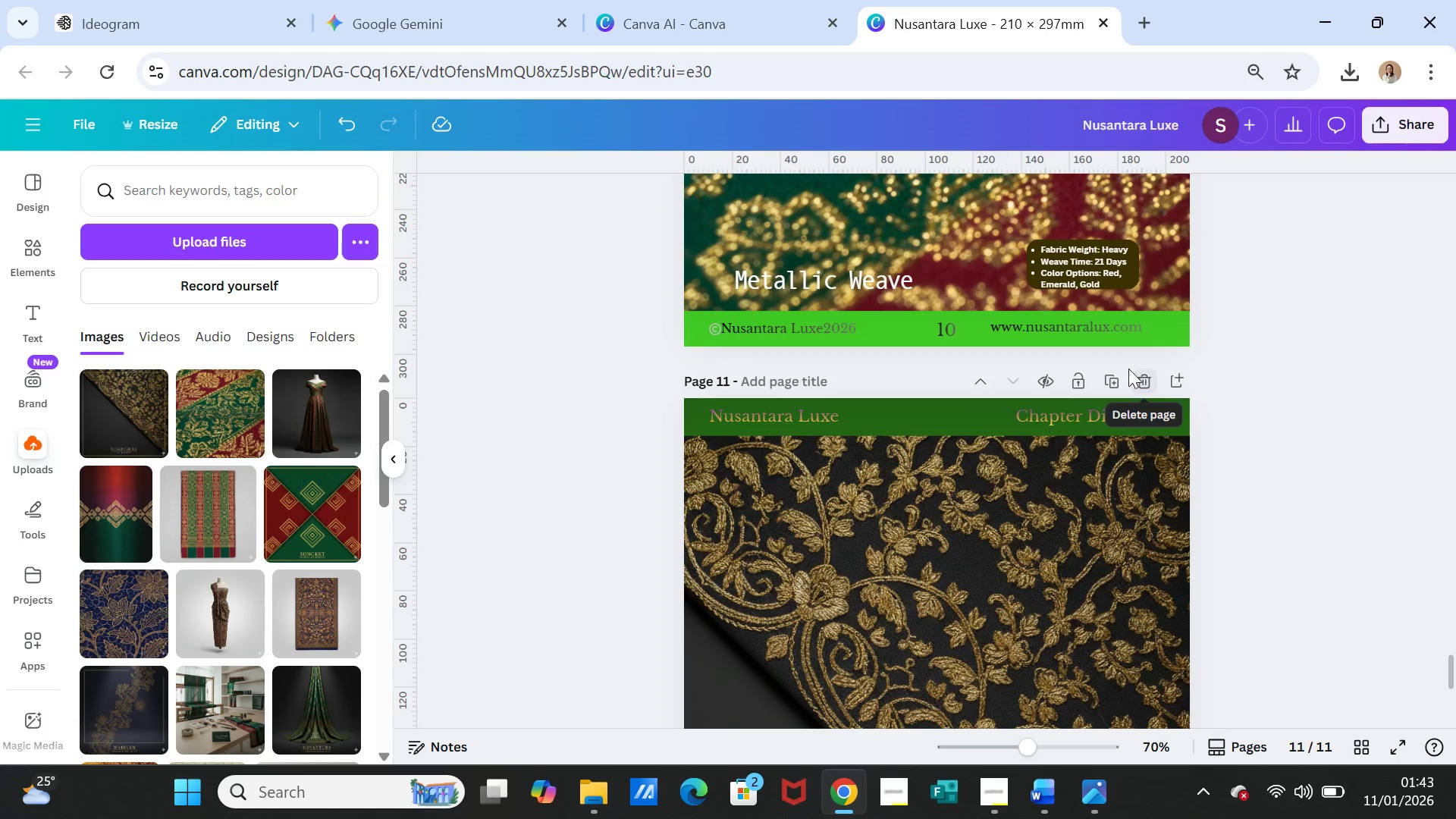 
left_click([1111, 370])
 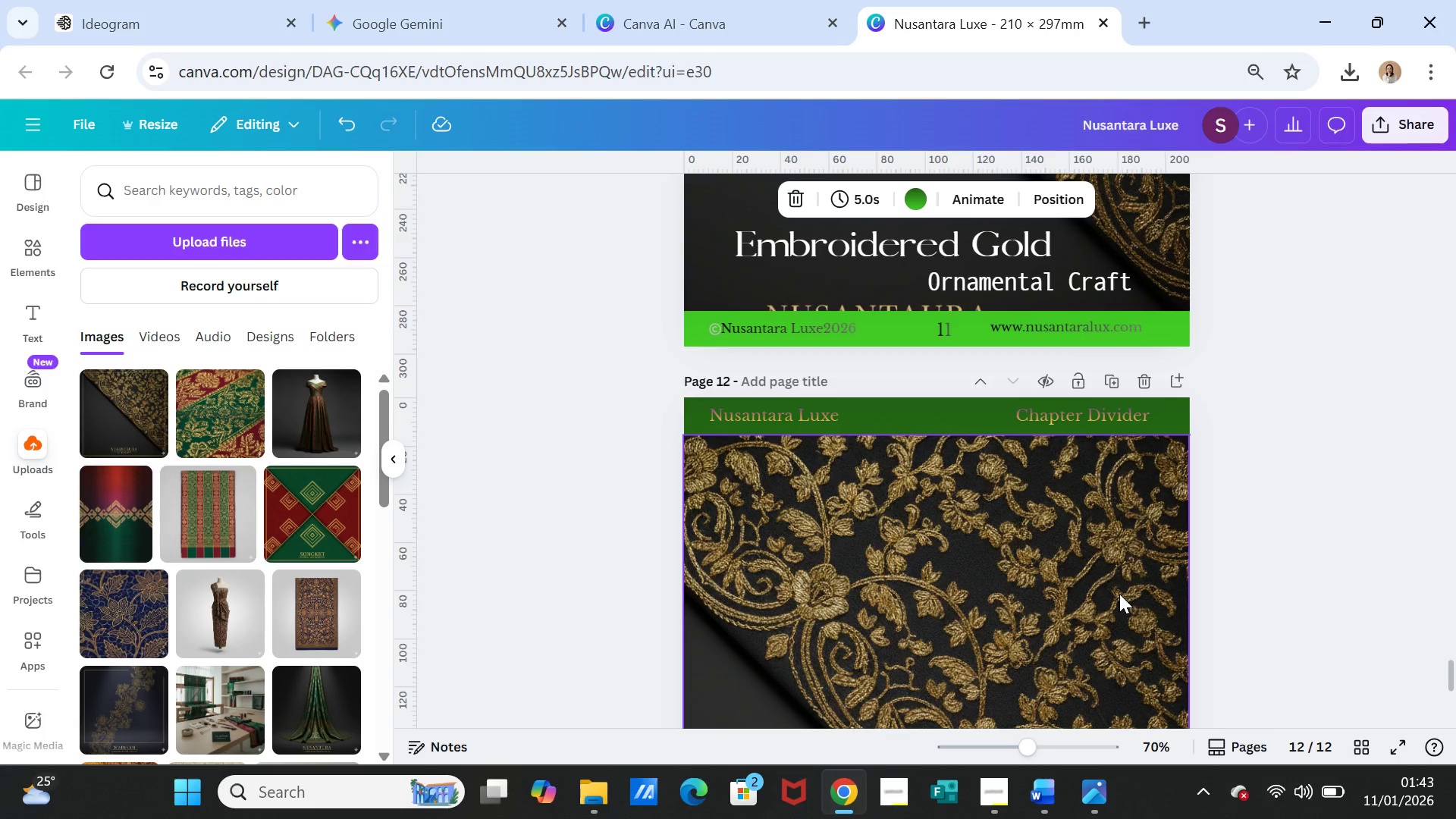 
left_click_drag(start_coordinate=[1119, 594], to_coordinate=[1046, 794])
 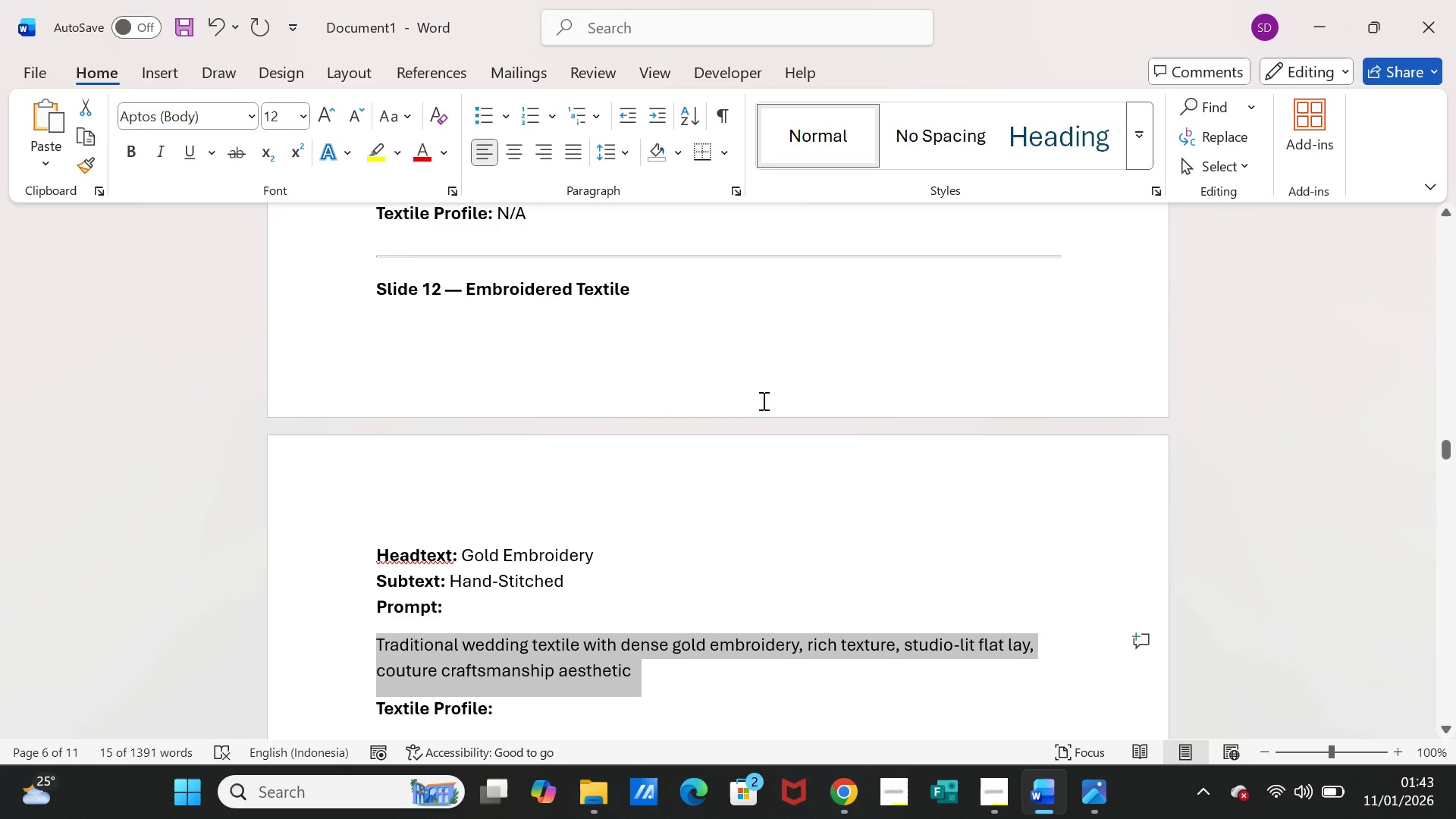 
key(Delete)
 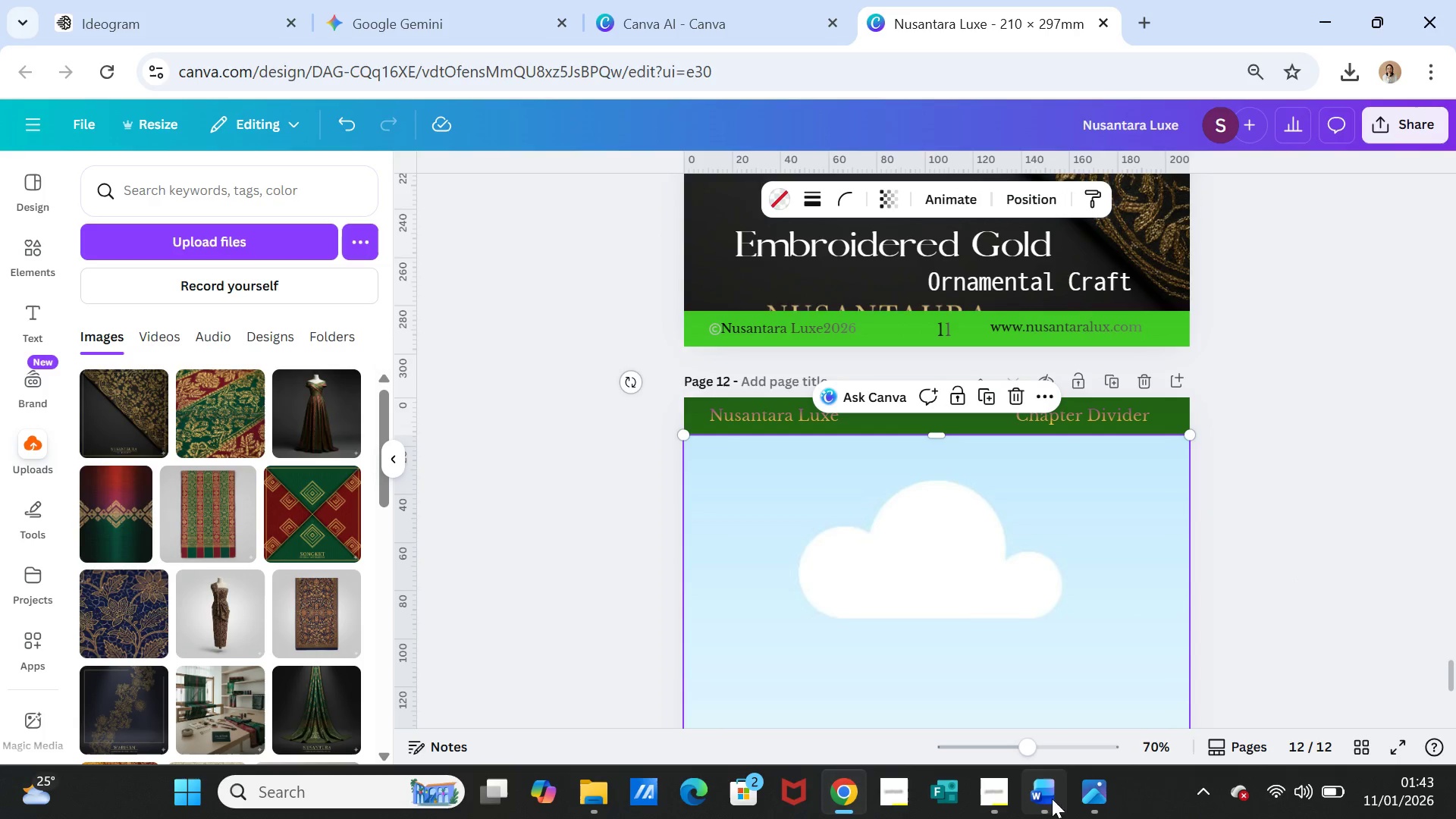 
left_click([1046, 794])
 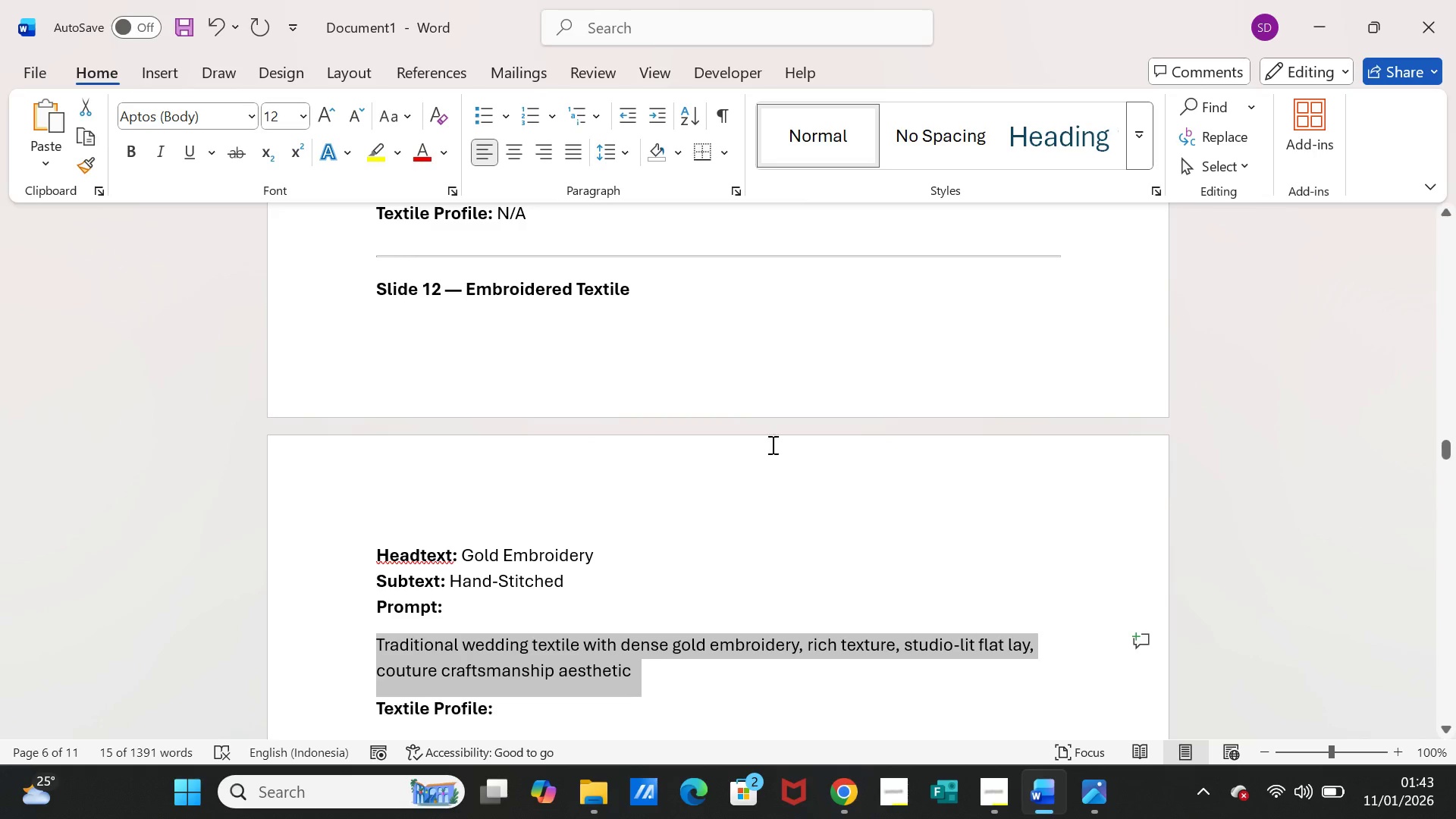 
scroll: coordinate [683, 557], scroll_direction: down, amount: 7.0
 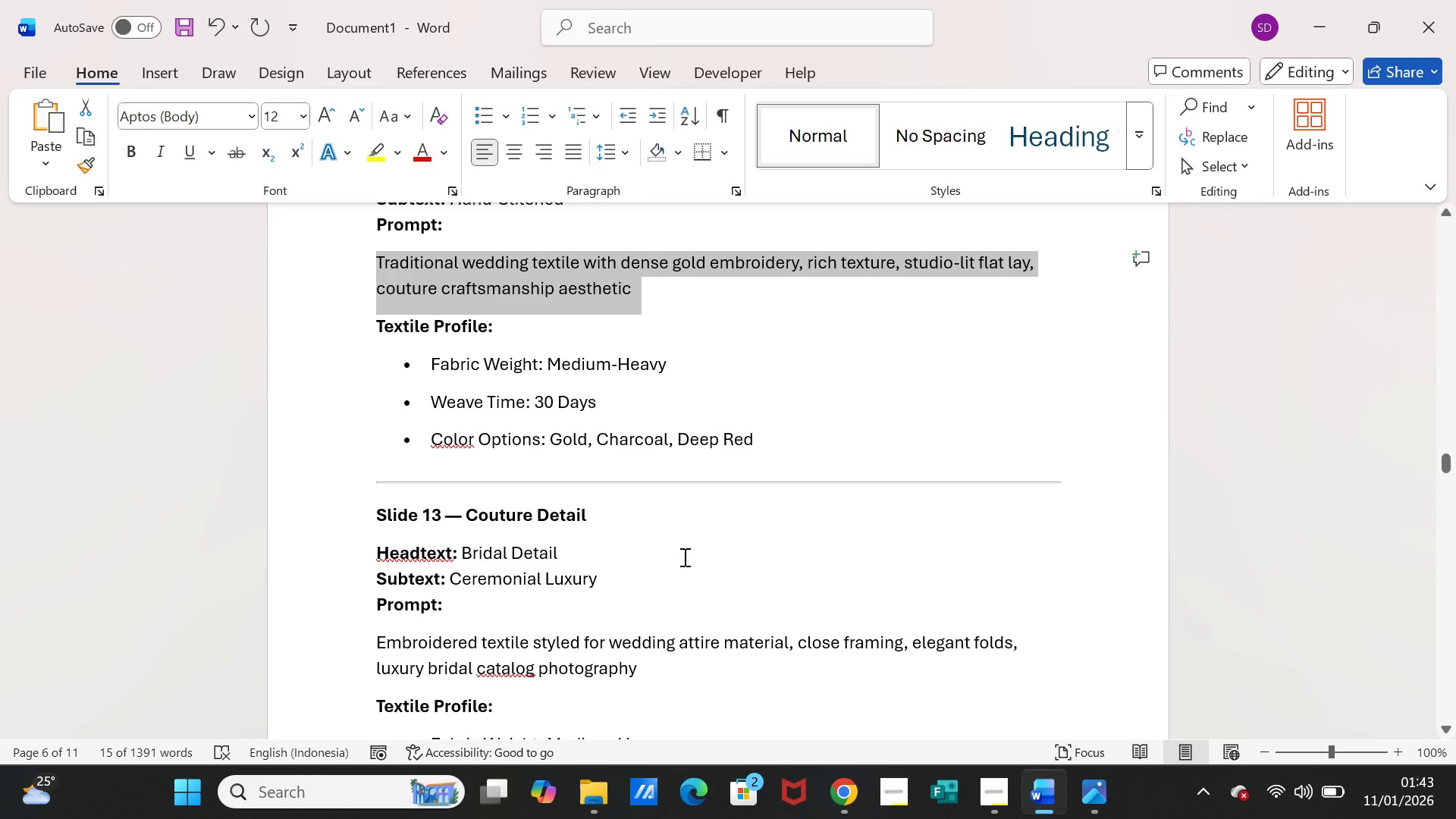 
scroll: coordinate [683, 557], scroll_direction: up, amount: 1.0
 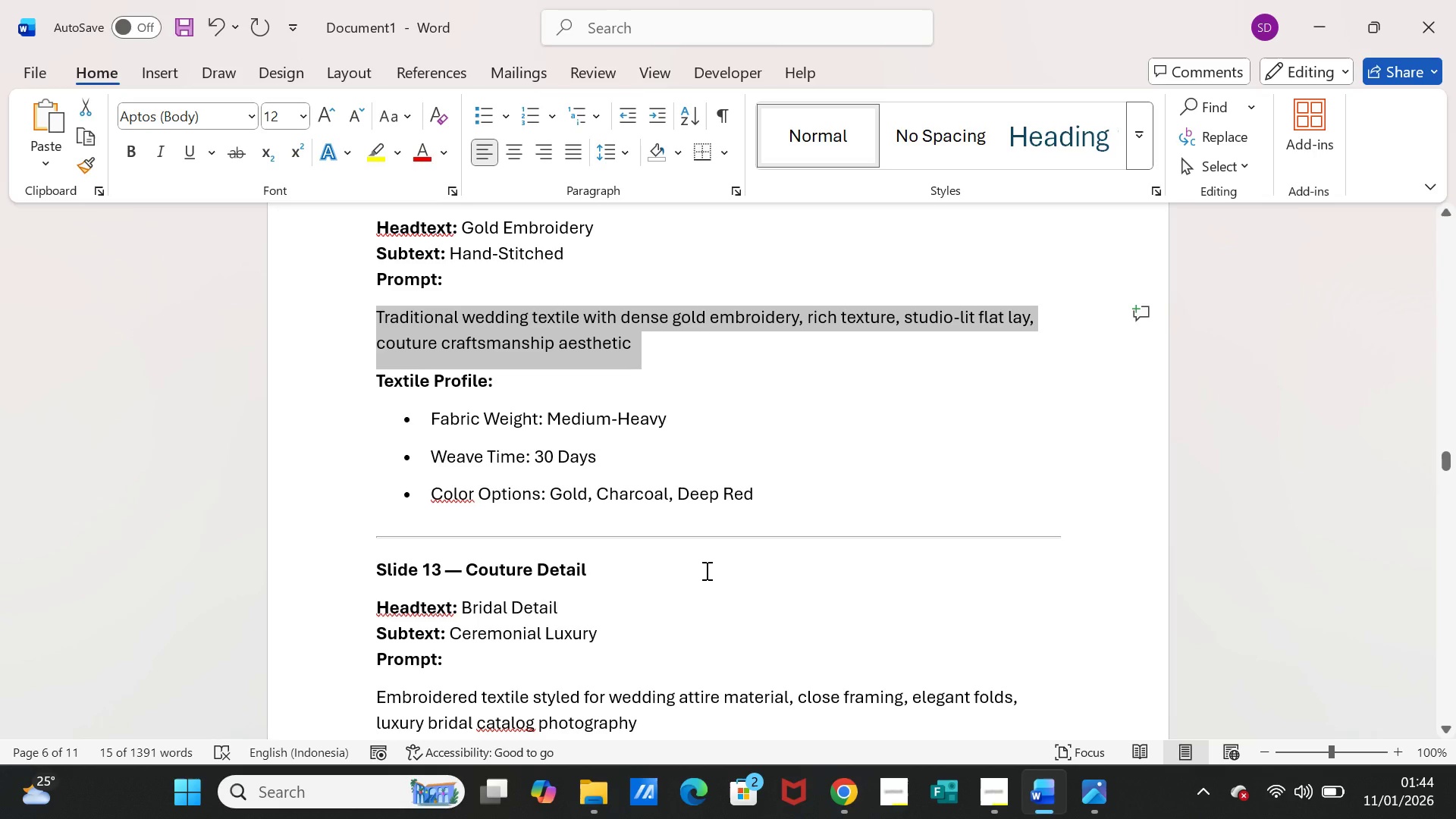 
key(Control+C)
 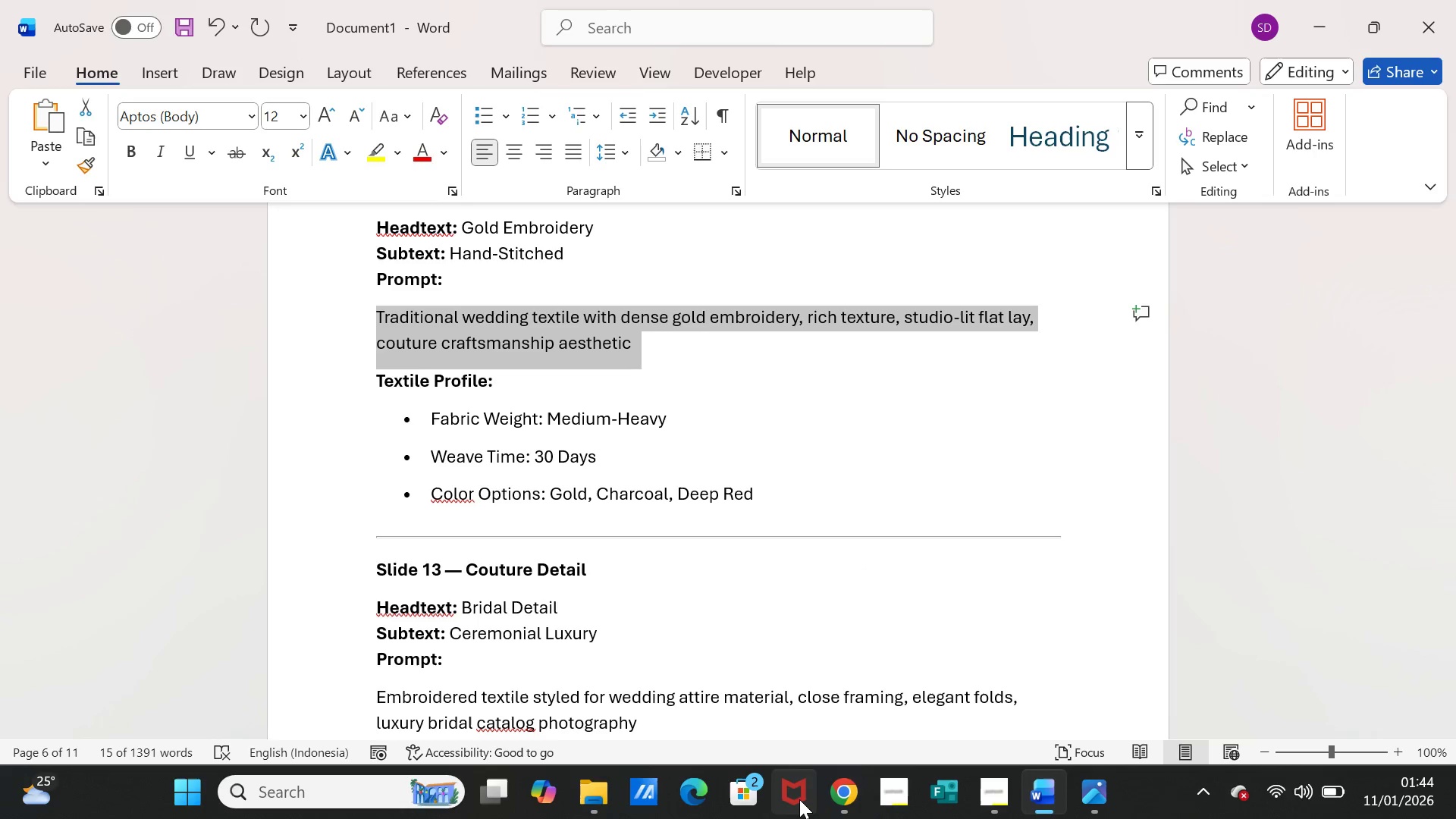 
left_click([835, 792])
 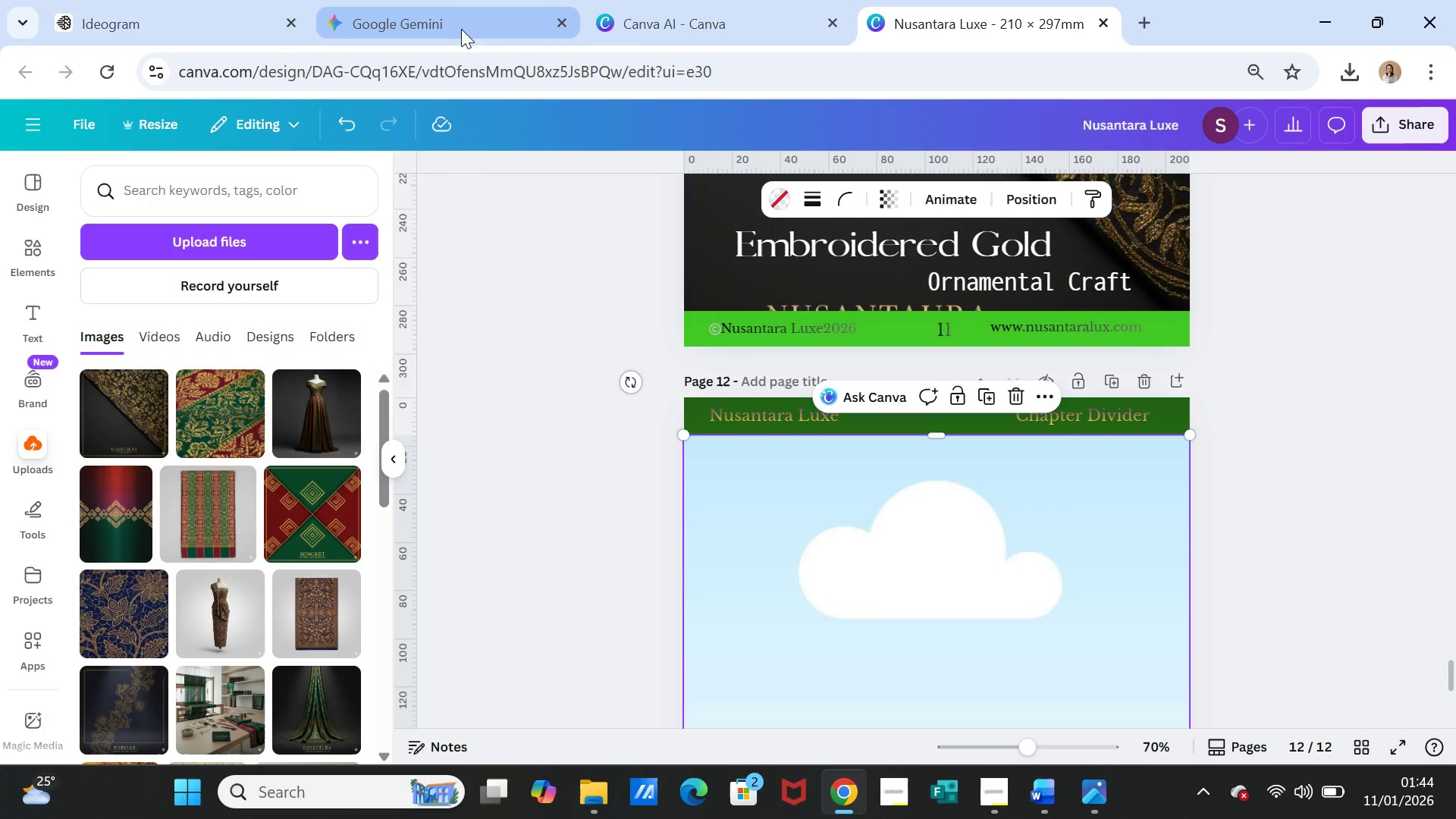 
left_click([441, 22])
 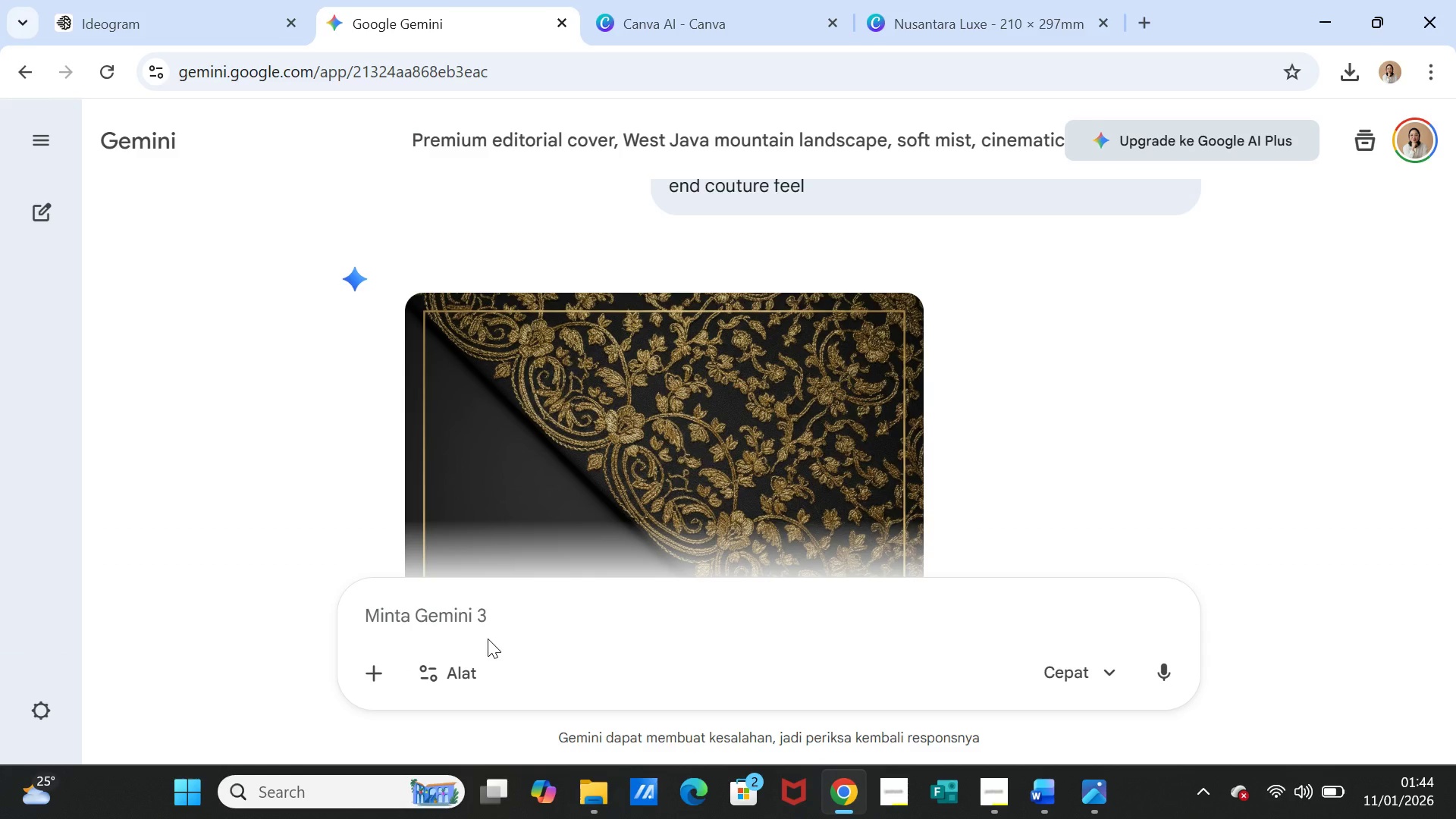 
left_click([488, 625])
 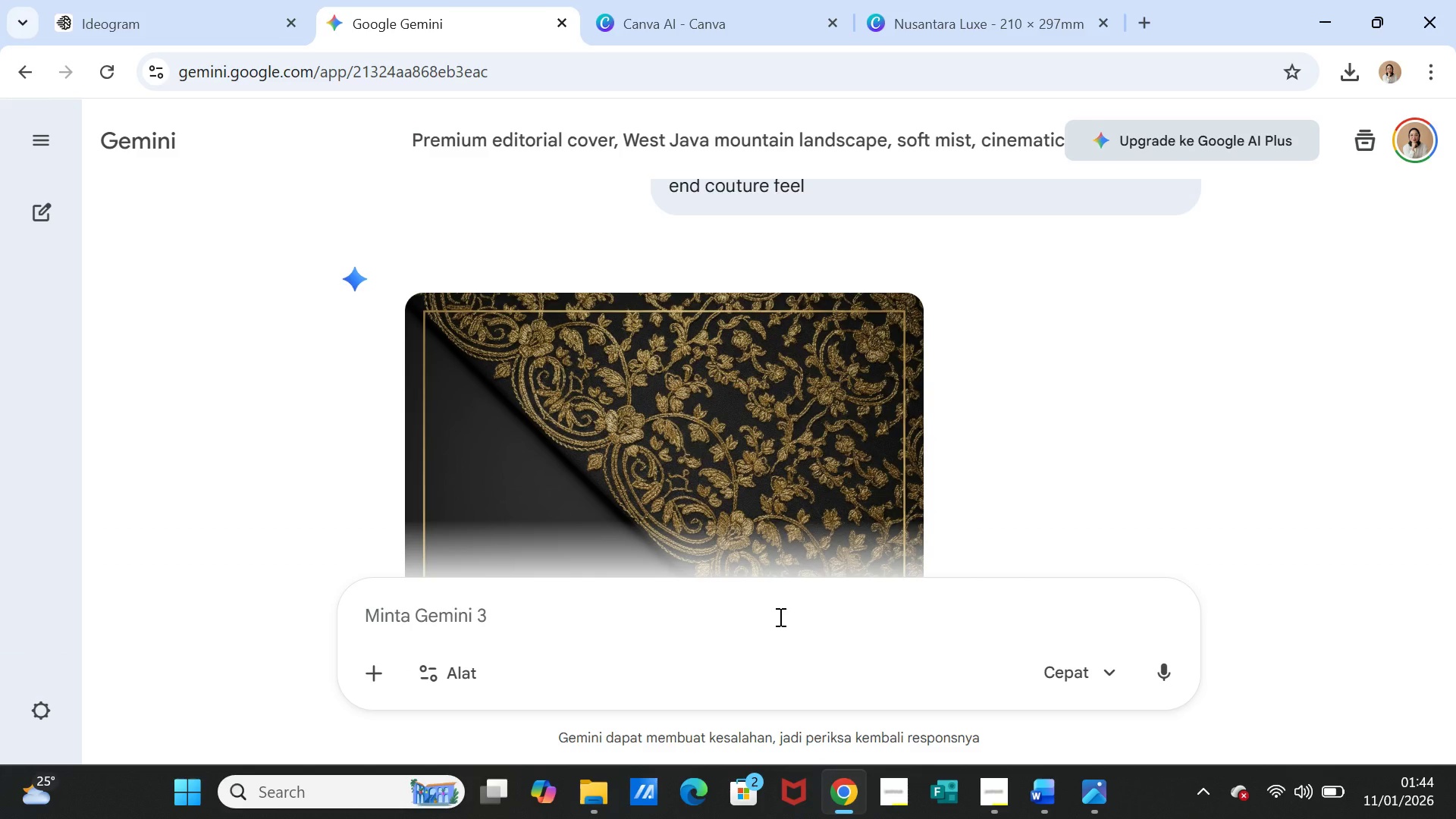 
key(Control+V)
 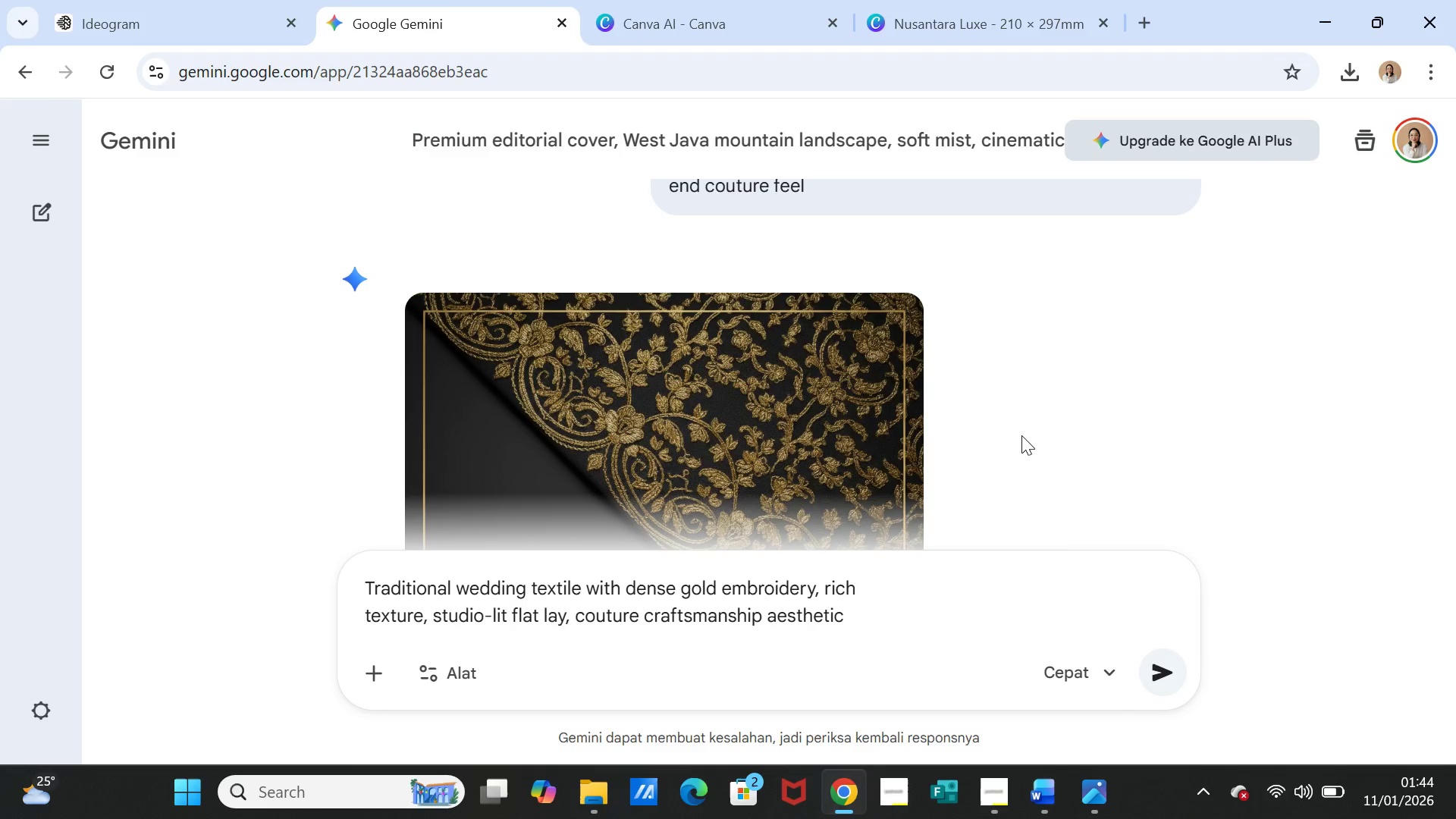 
scroll: coordinate [1023, 435], scroll_direction: up, amount: 2.0
 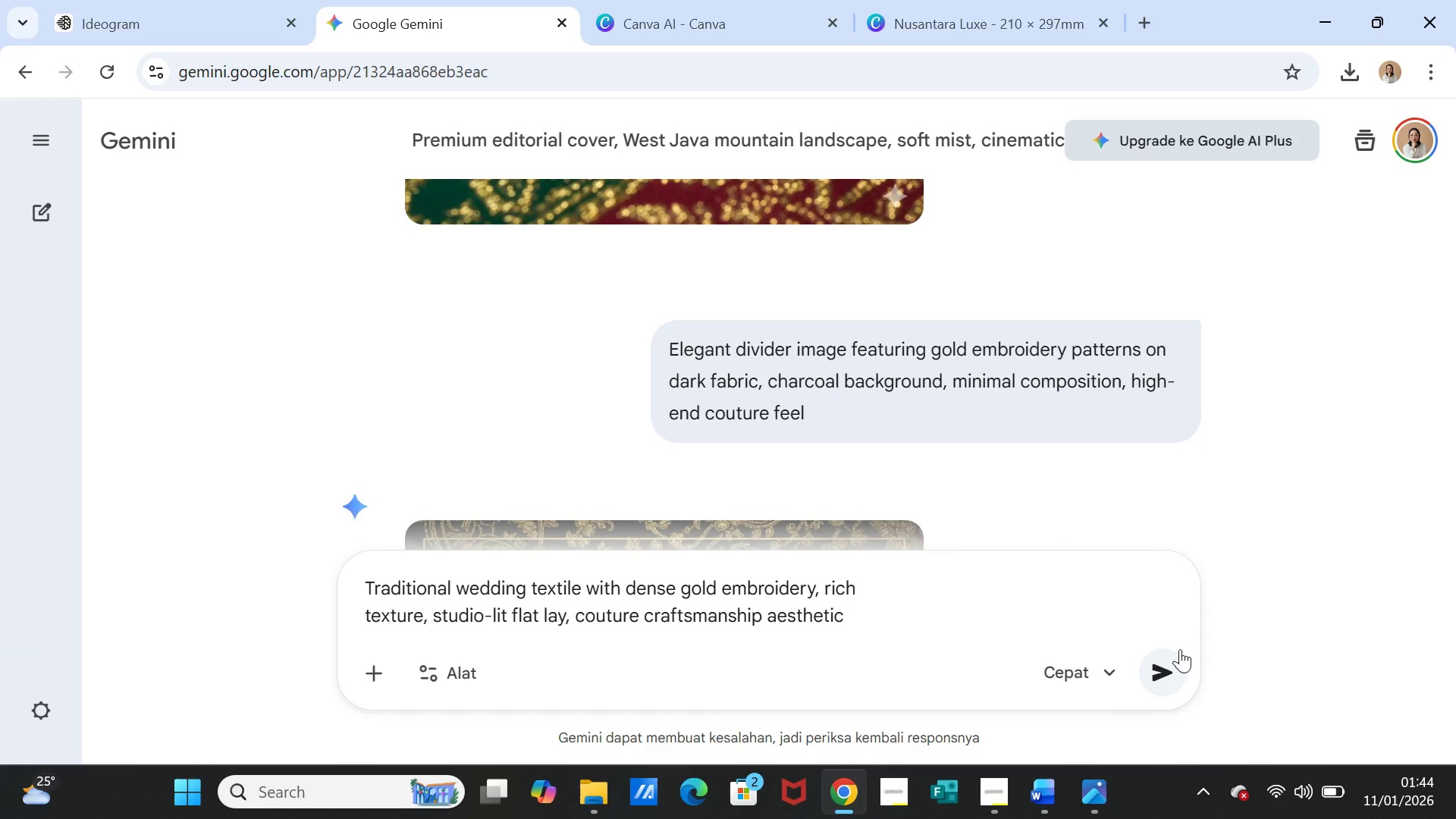 
left_click([1171, 664])
 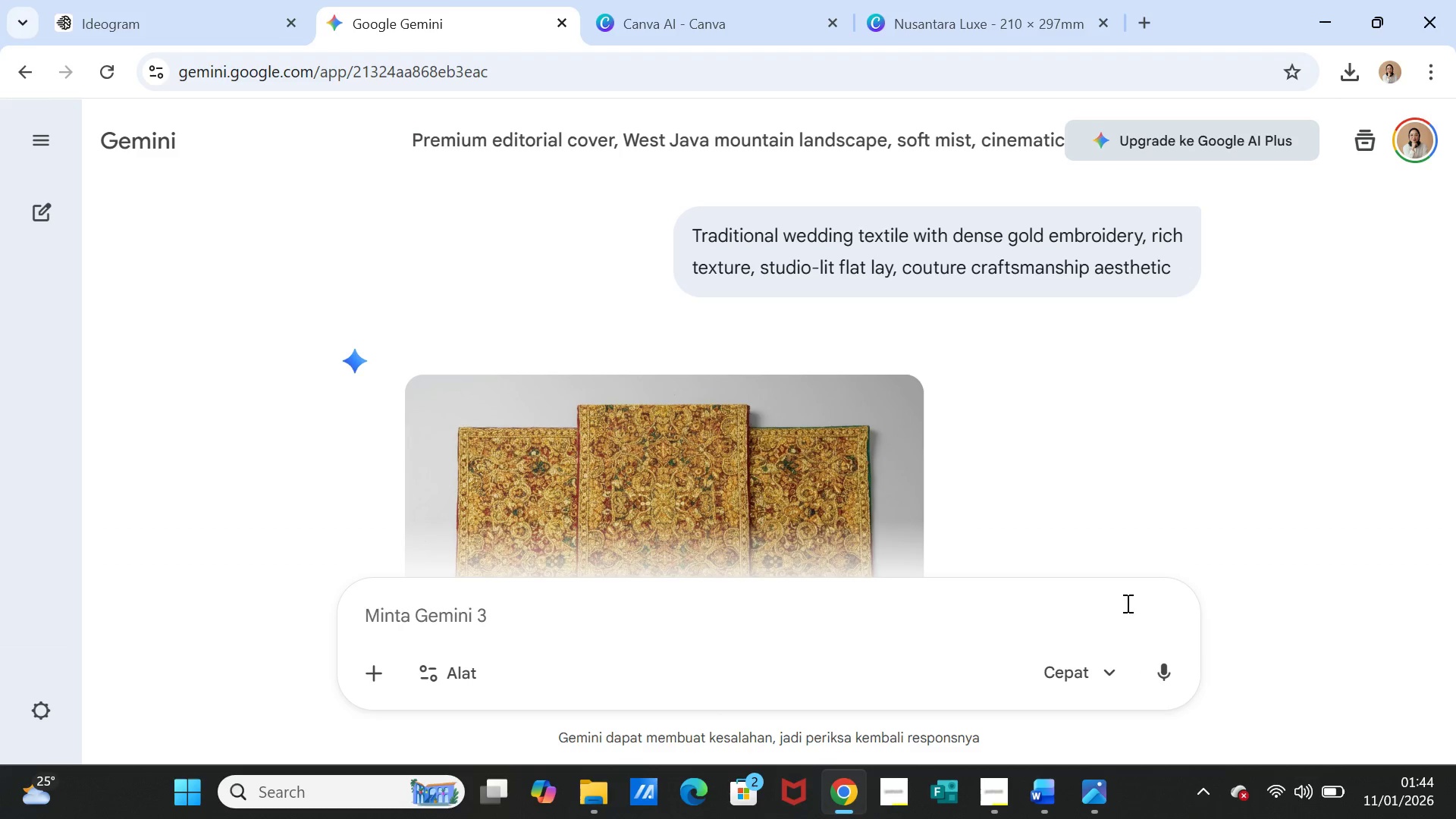 
wait(25.22)
 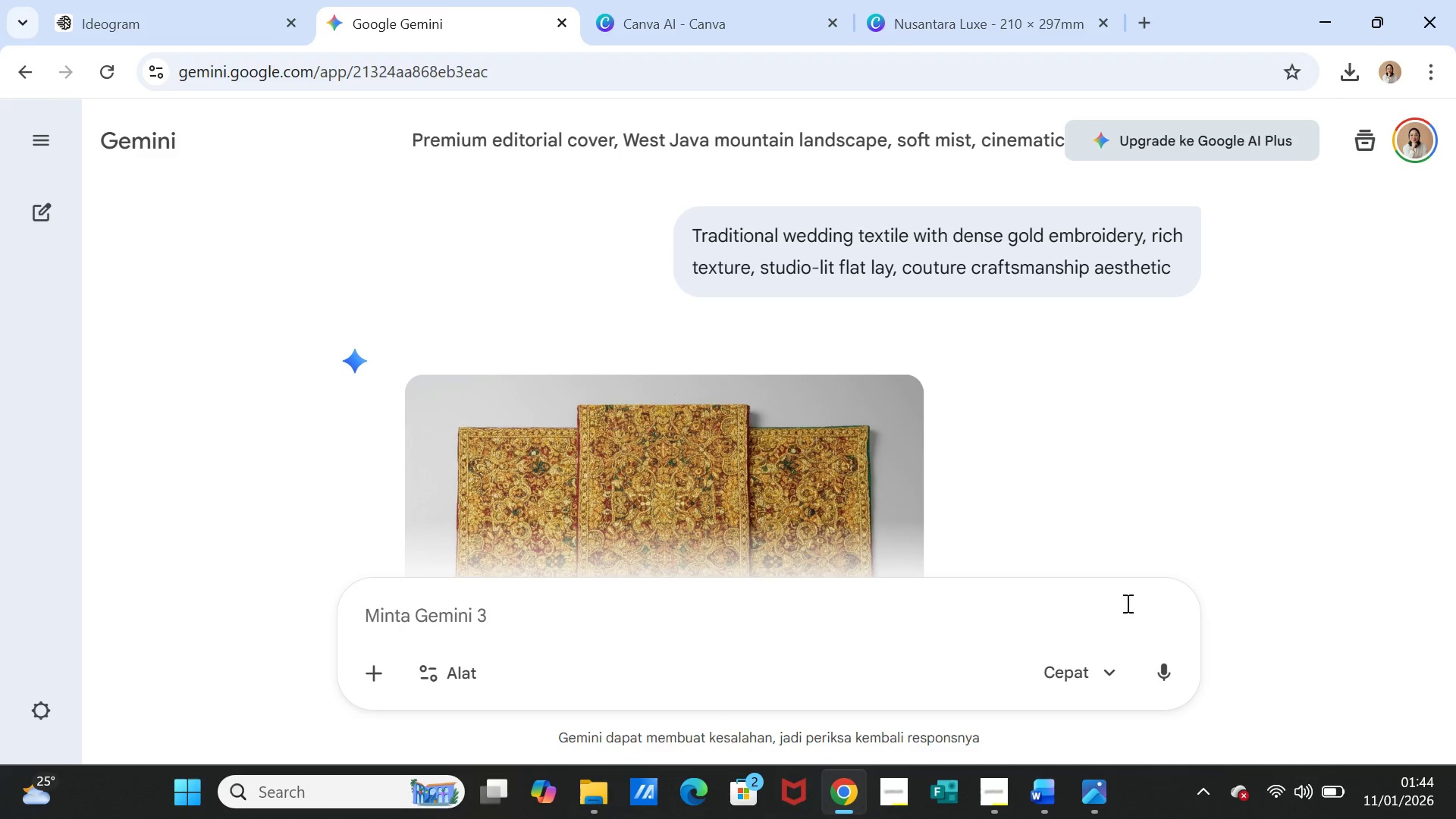 
scroll: coordinate [1037, 447], scroll_direction: down, amount: 3.0
 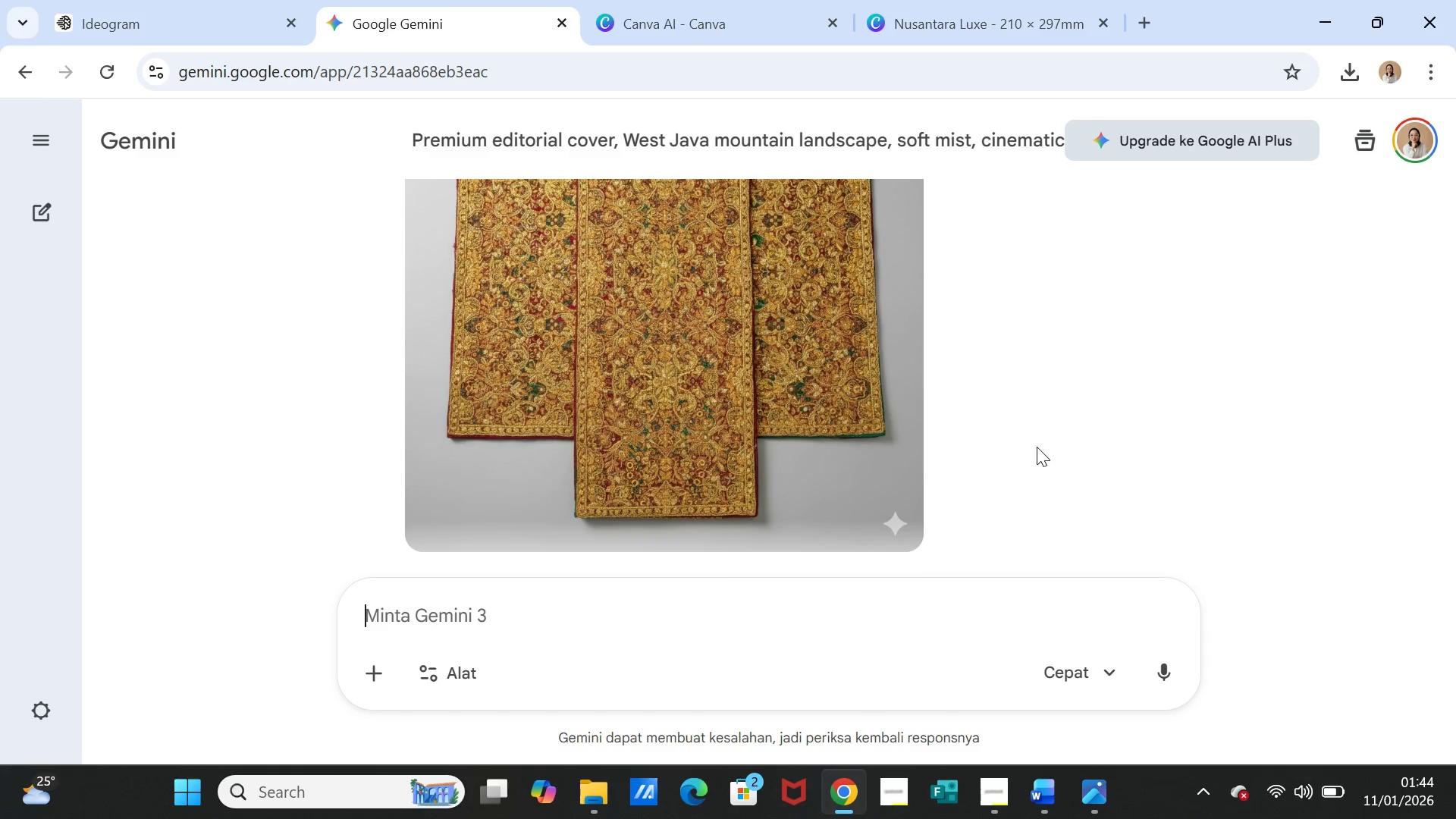 
scroll: coordinate [1037, 447], scroll_direction: up, amount: 2.0
 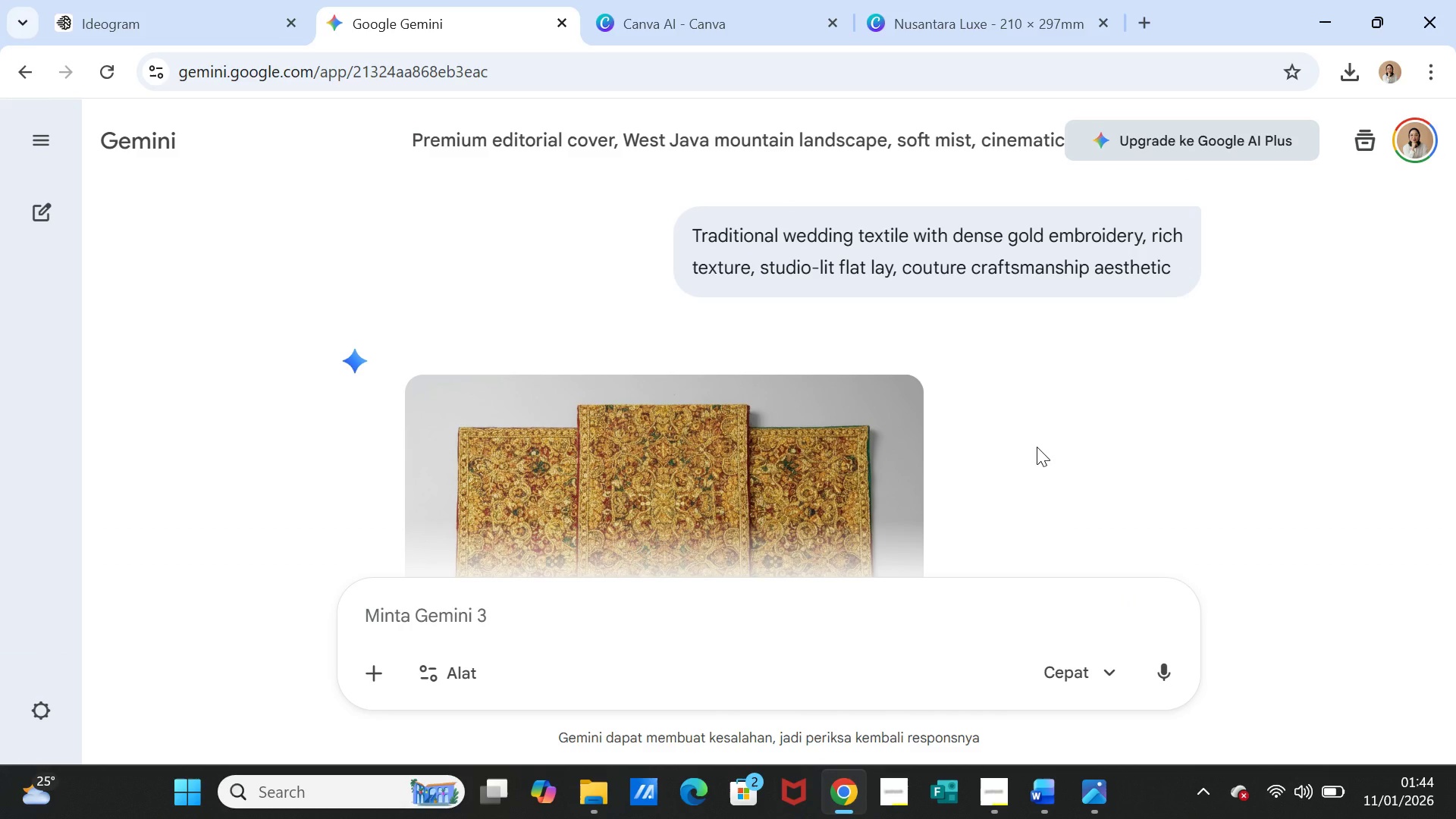 
scroll: coordinate [1037, 447], scroll_direction: down, amount: 1.0
 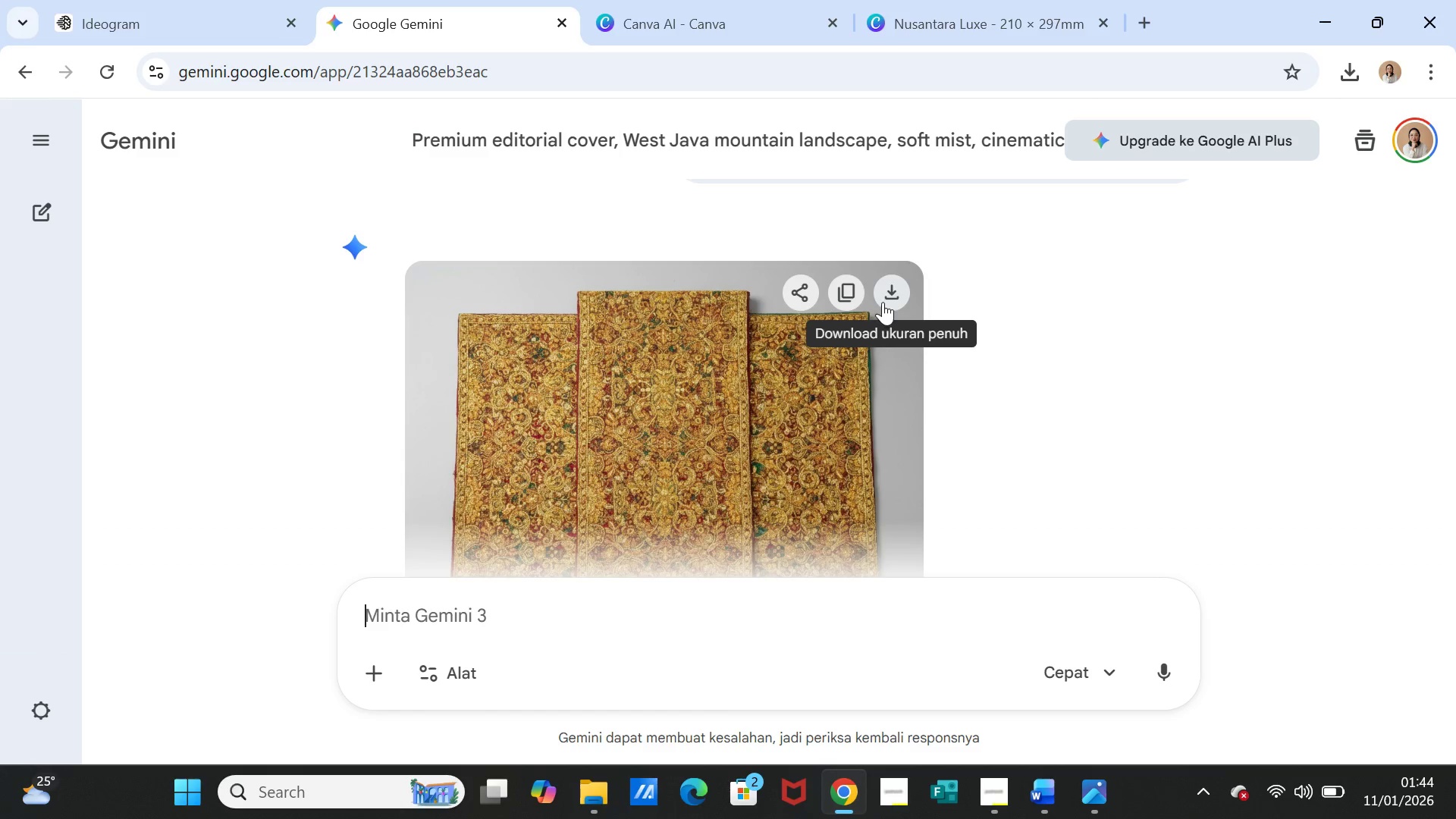 
left_click([883, 295])
 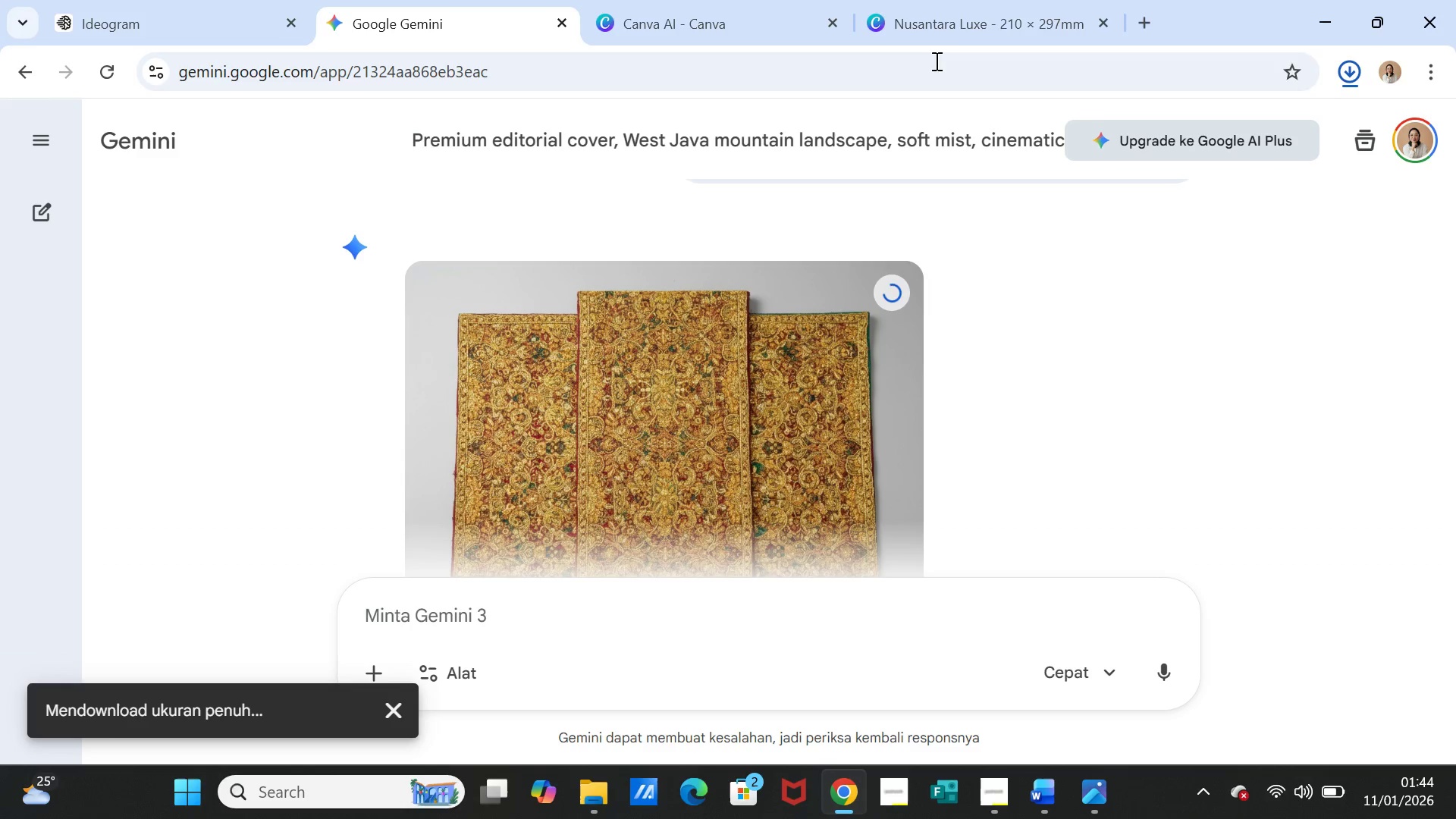 
left_click([953, 19])
 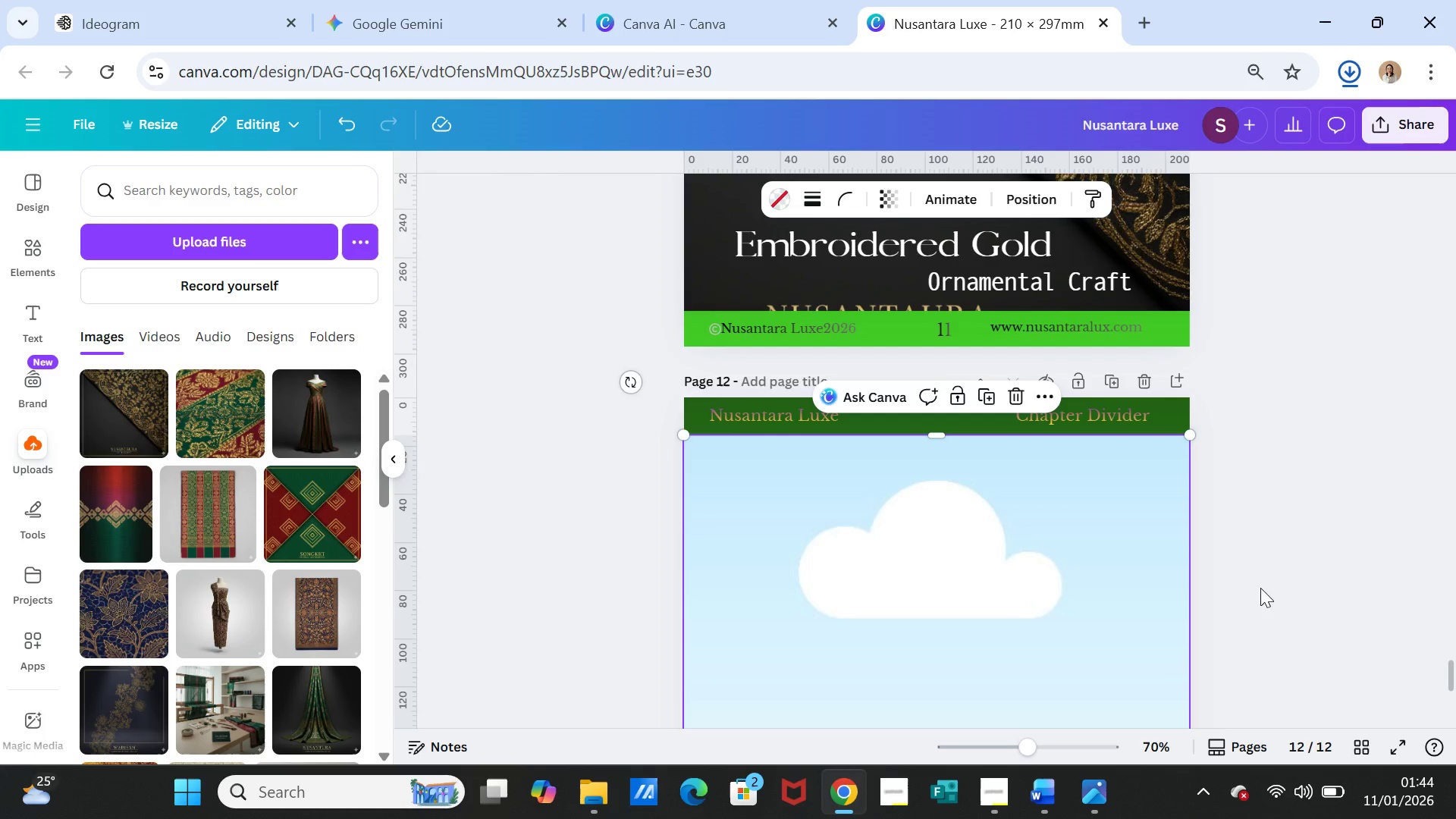 
scroll: coordinate [1244, 586], scroll_direction: down, amount: 2.0
 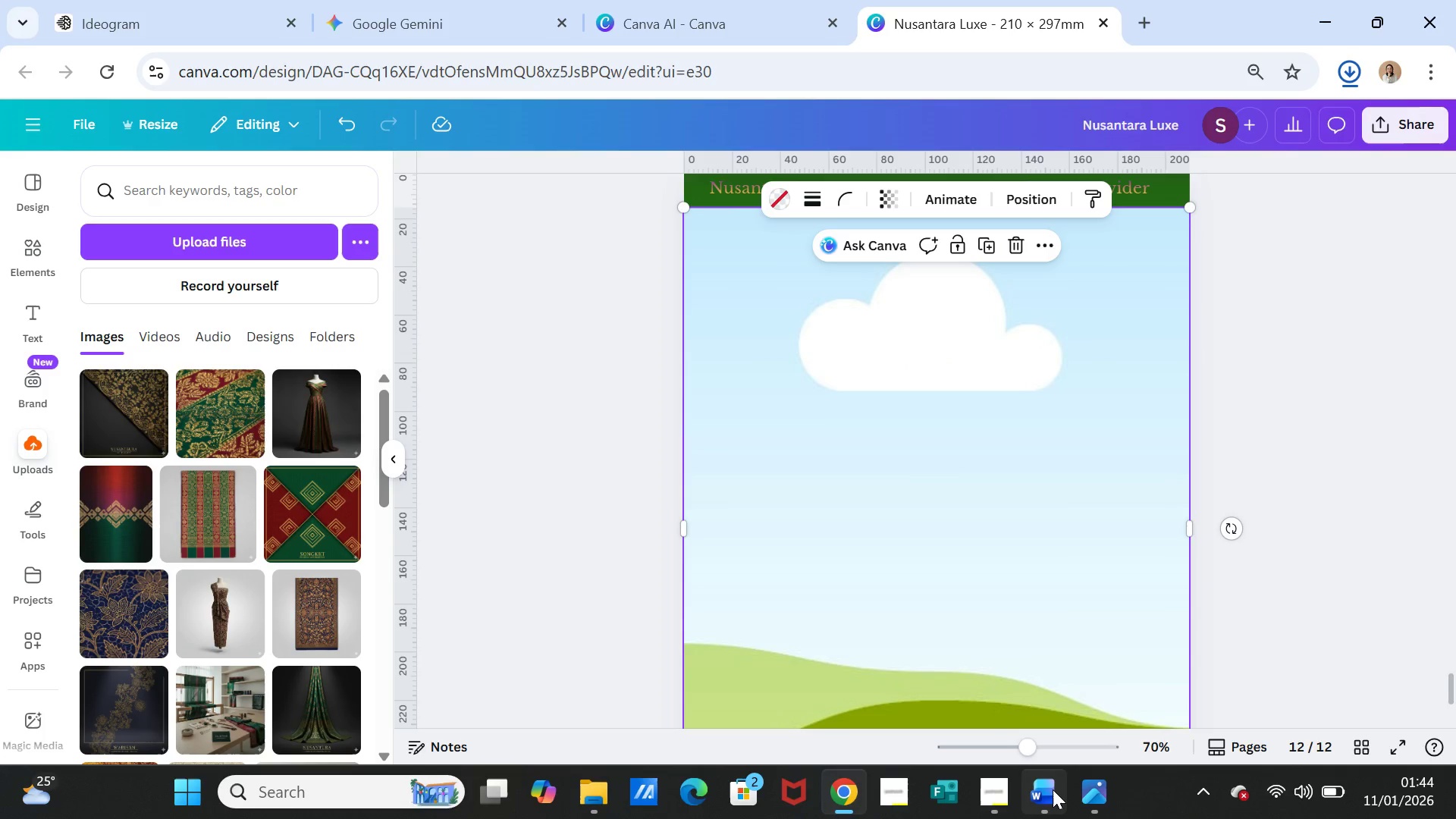 
left_click([1050, 789])
 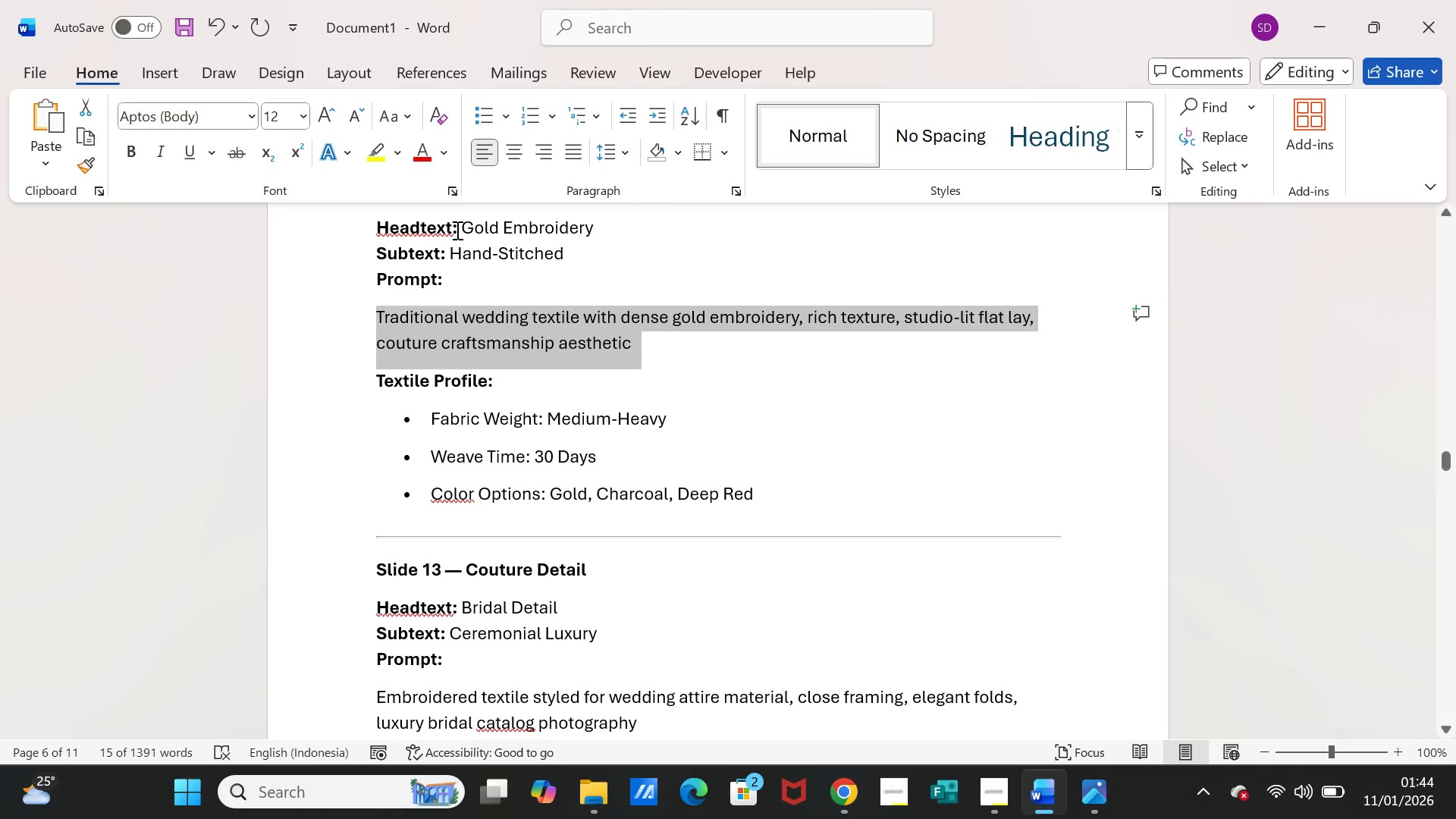 
left_click_drag(start_coordinate=[457, 230], to_coordinate=[557, 226])
 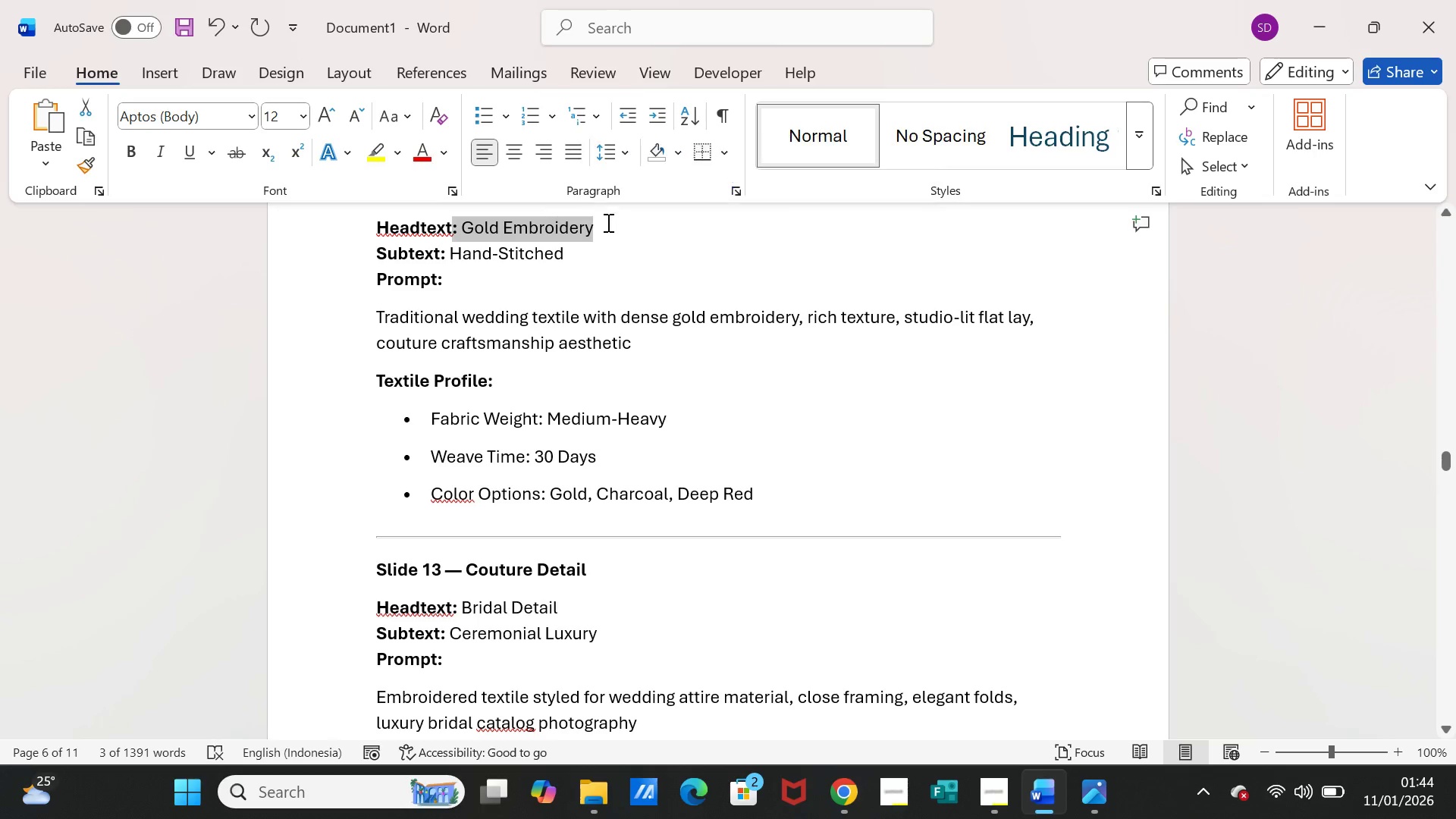 
left_click([607, 222])
 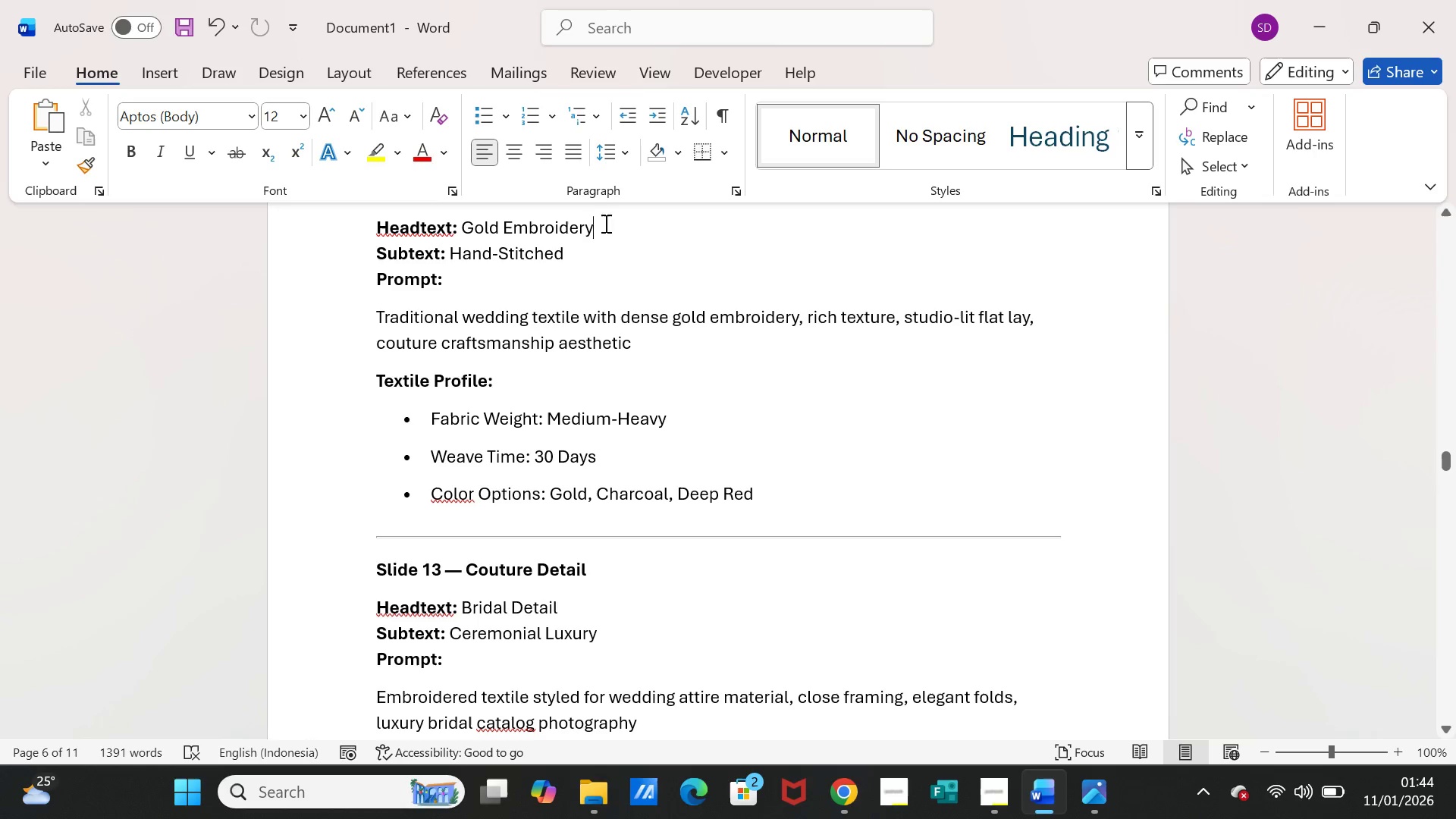 
left_click_drag(start_coordinate=[604, 223], to_coordinate=[471, 225])
 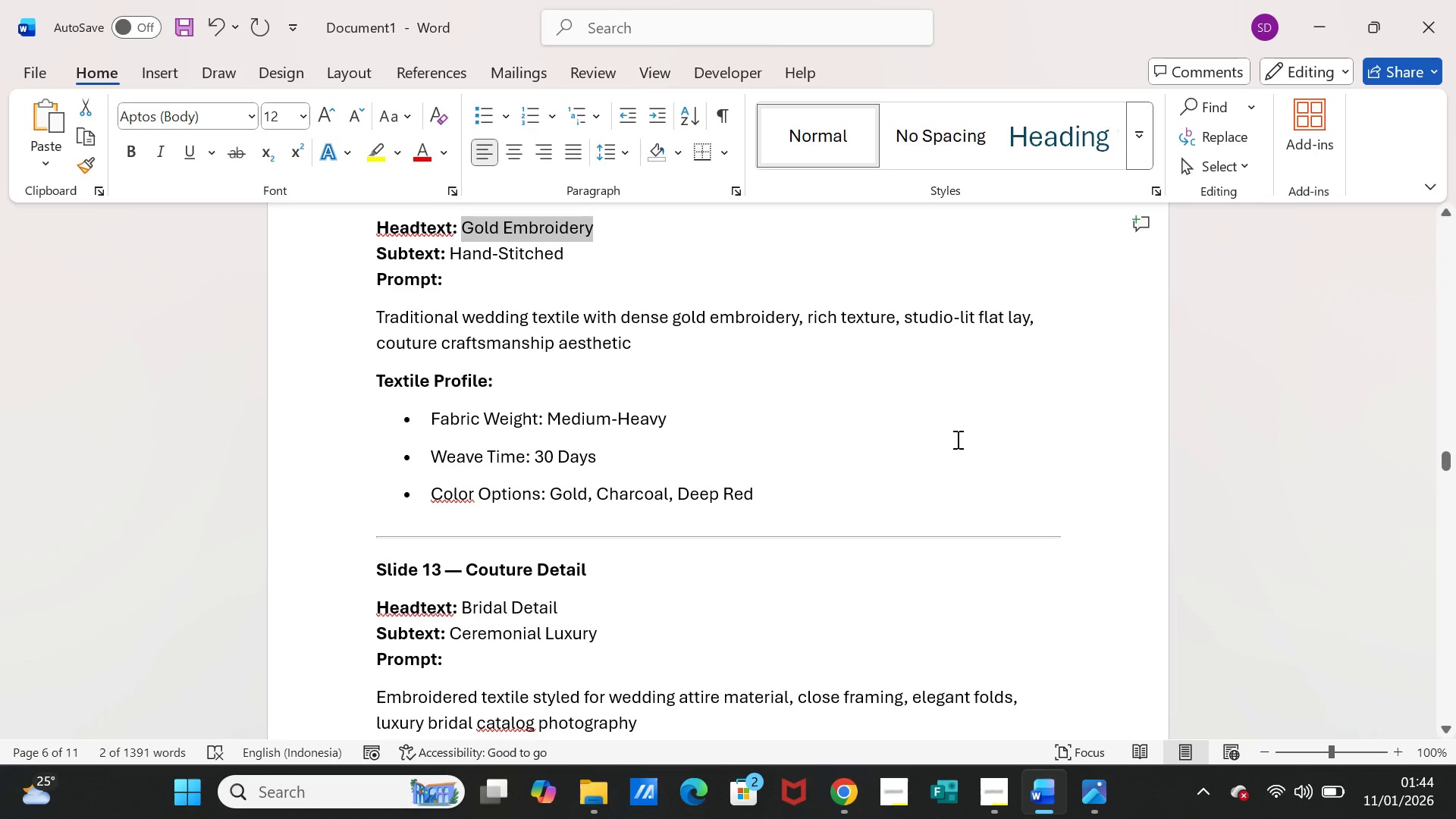 
key(Control+C)
 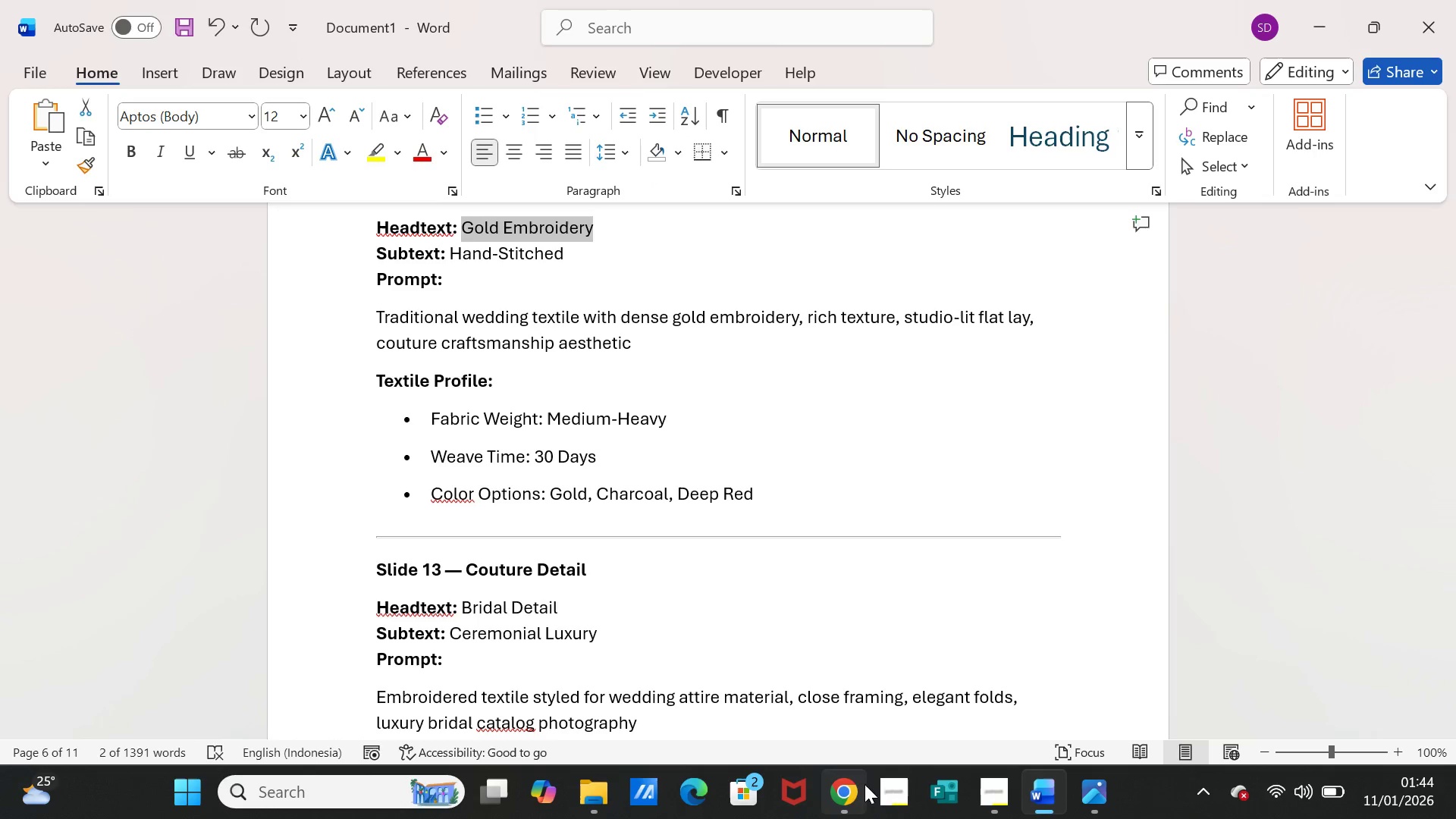 
left_click([850, 785])
 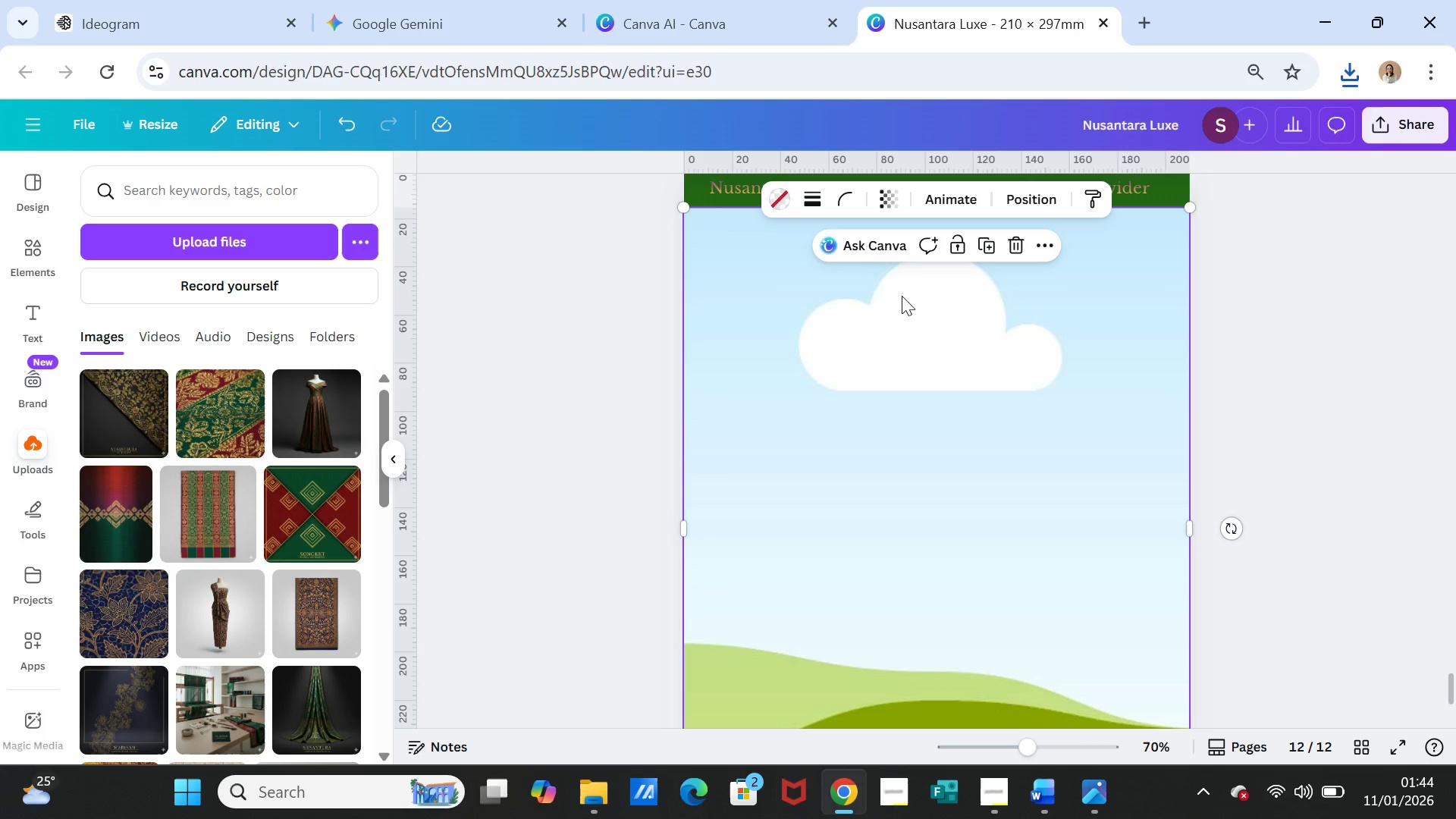 
scroll: coordinate [896, 646], scroll_direction: down, amount: 2.0
 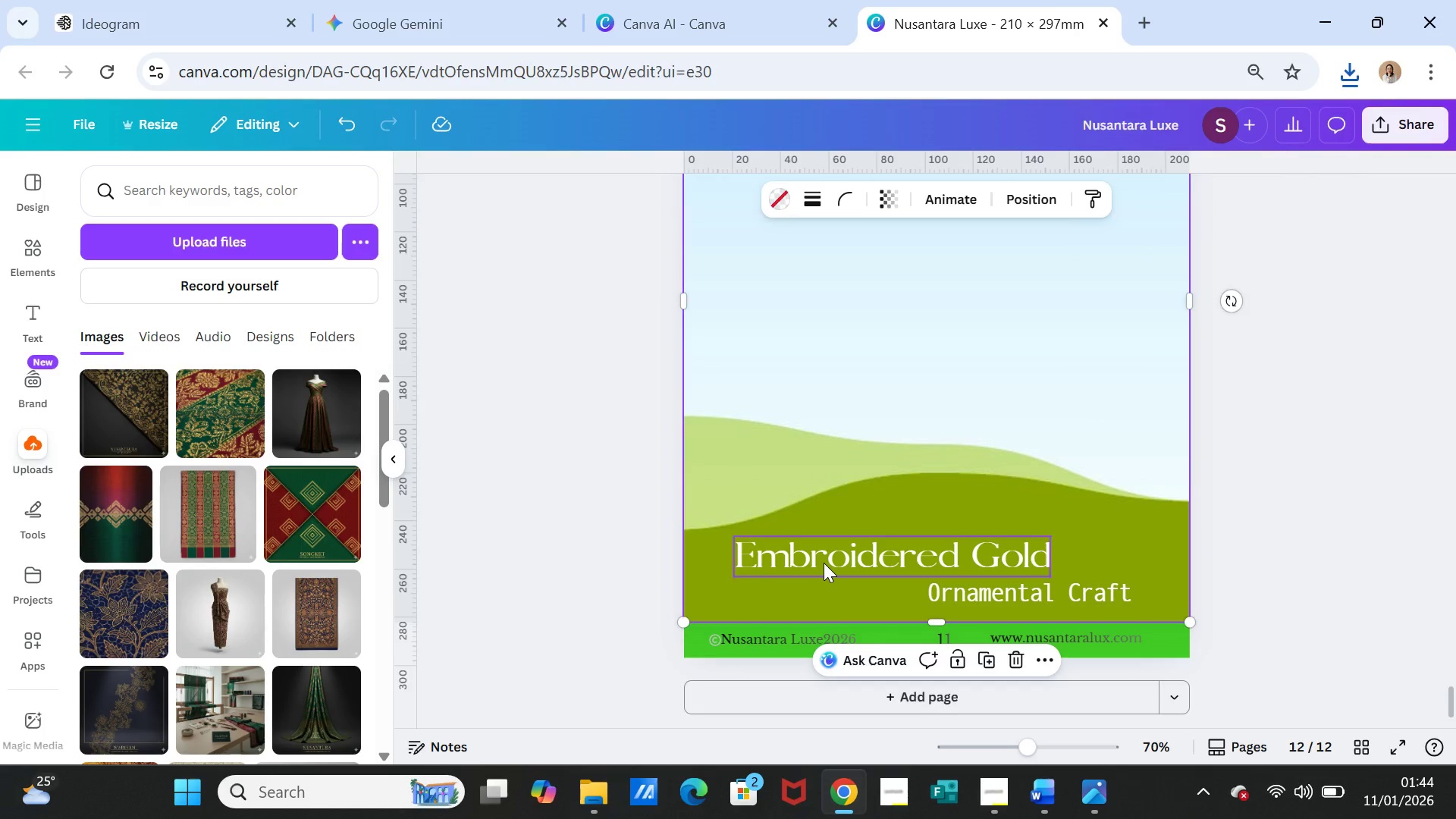 
double_click([824, 563])
 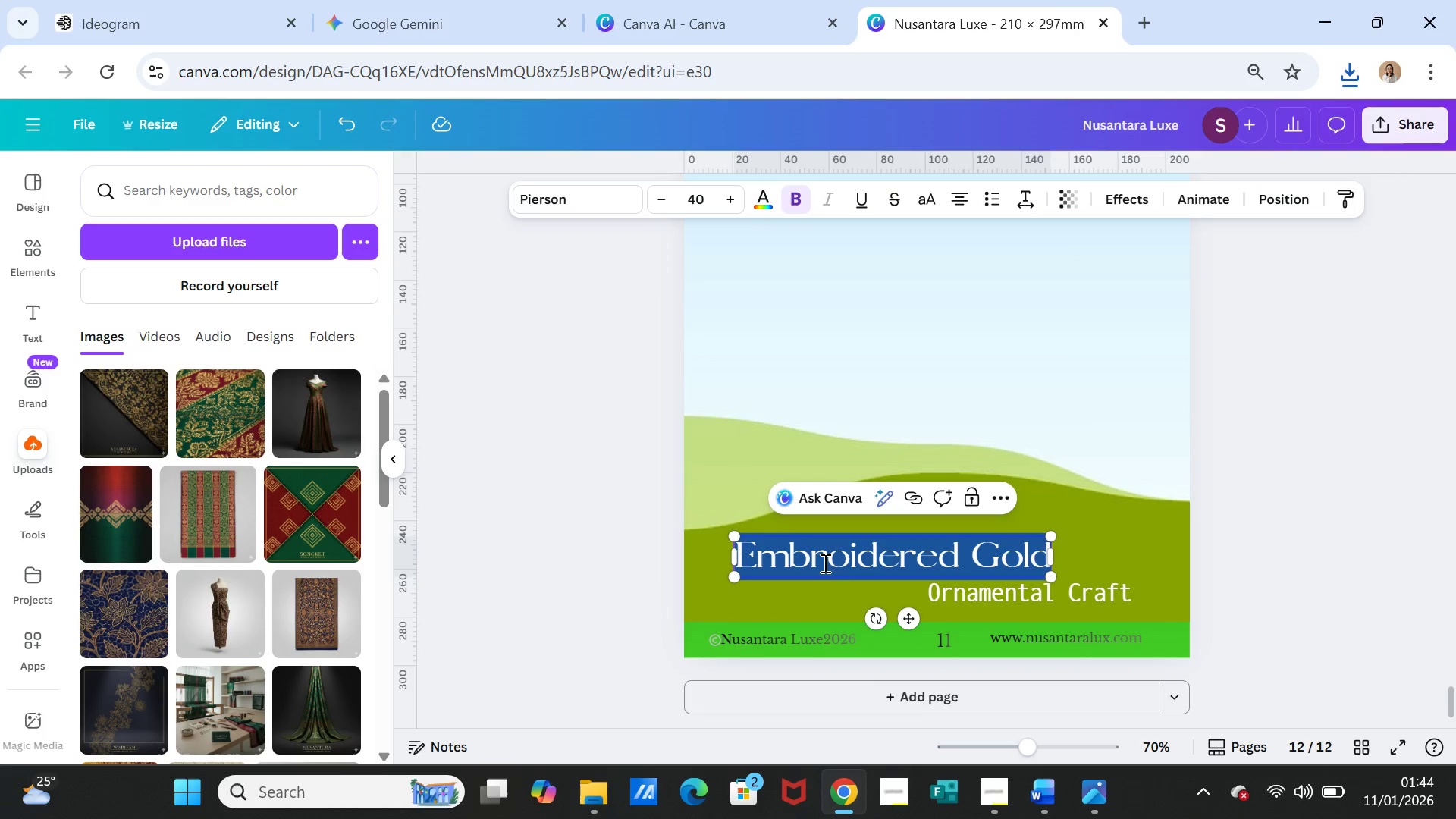 
triple_click([824, 563])
 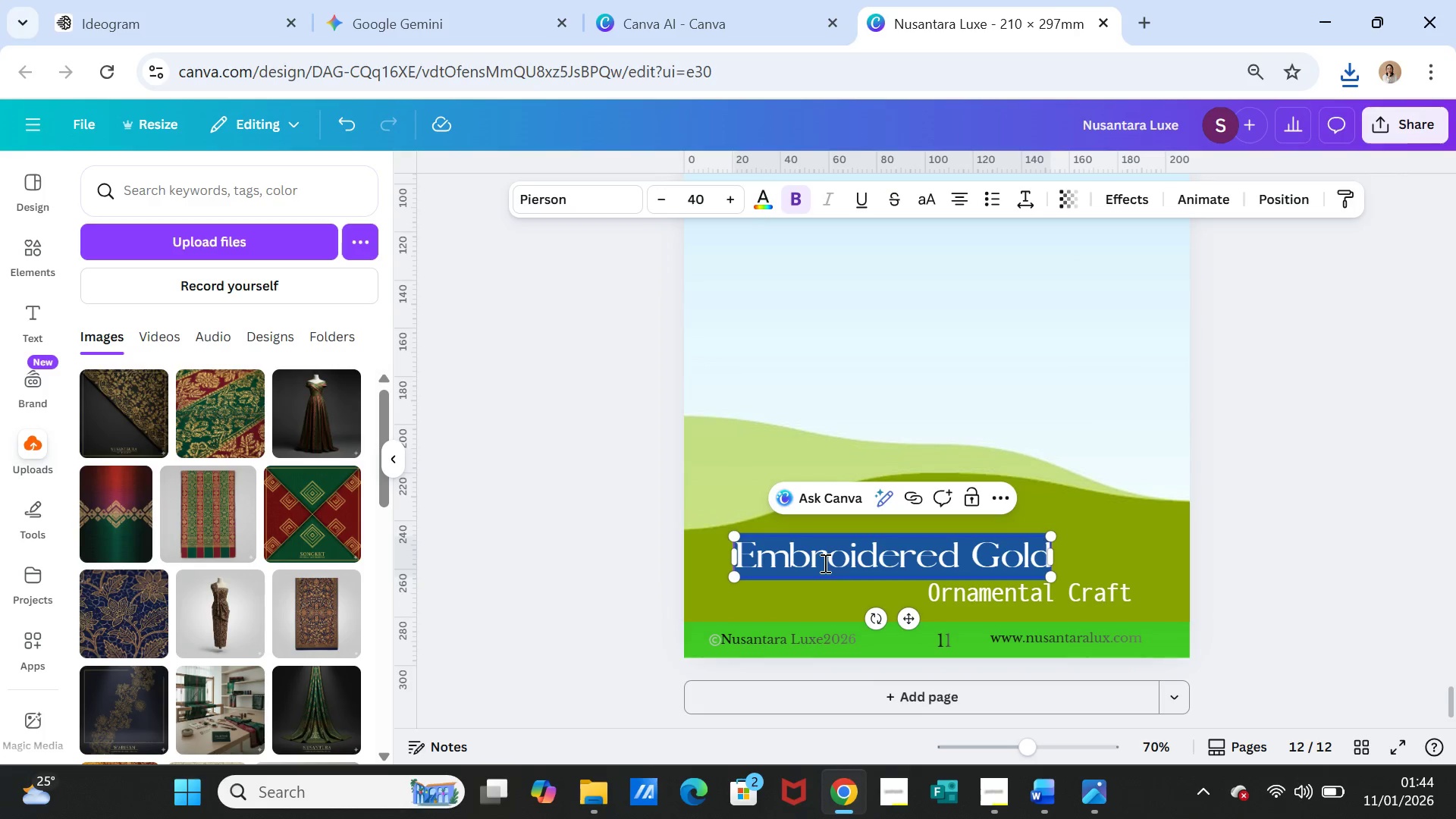 
key(Control+V)
 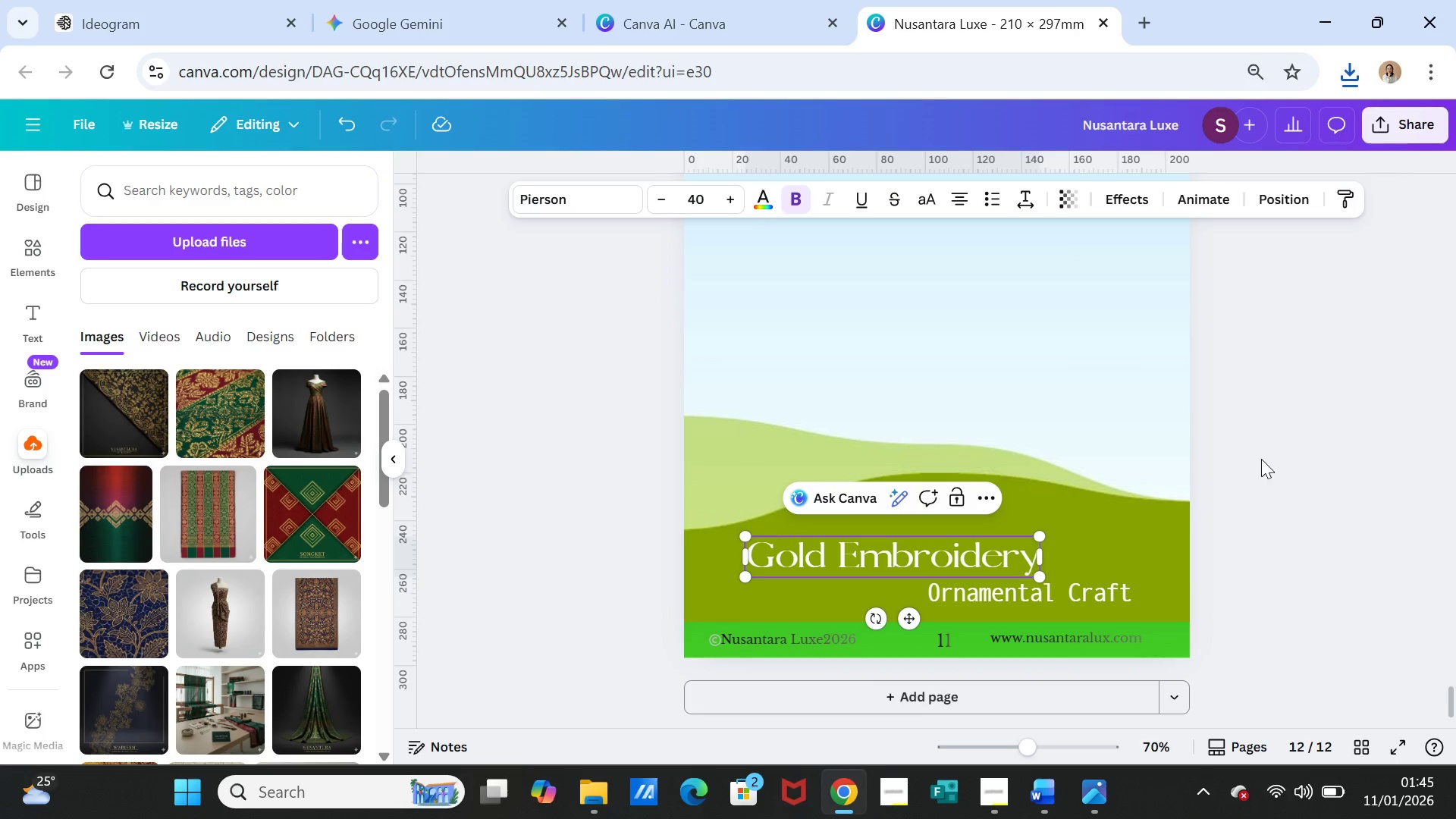 
left_click([1261, 459])
 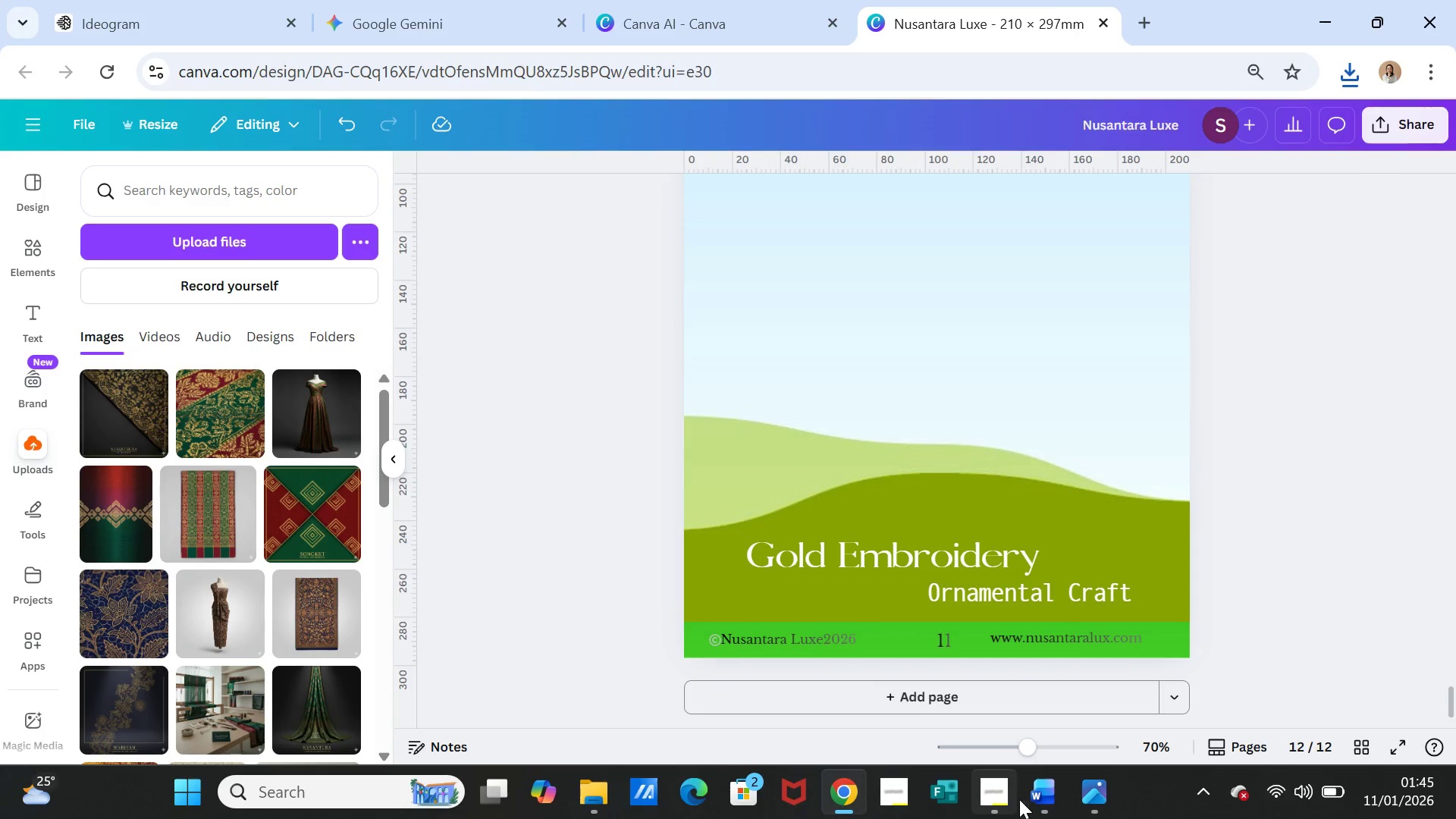 
left_click([1028, 797])
 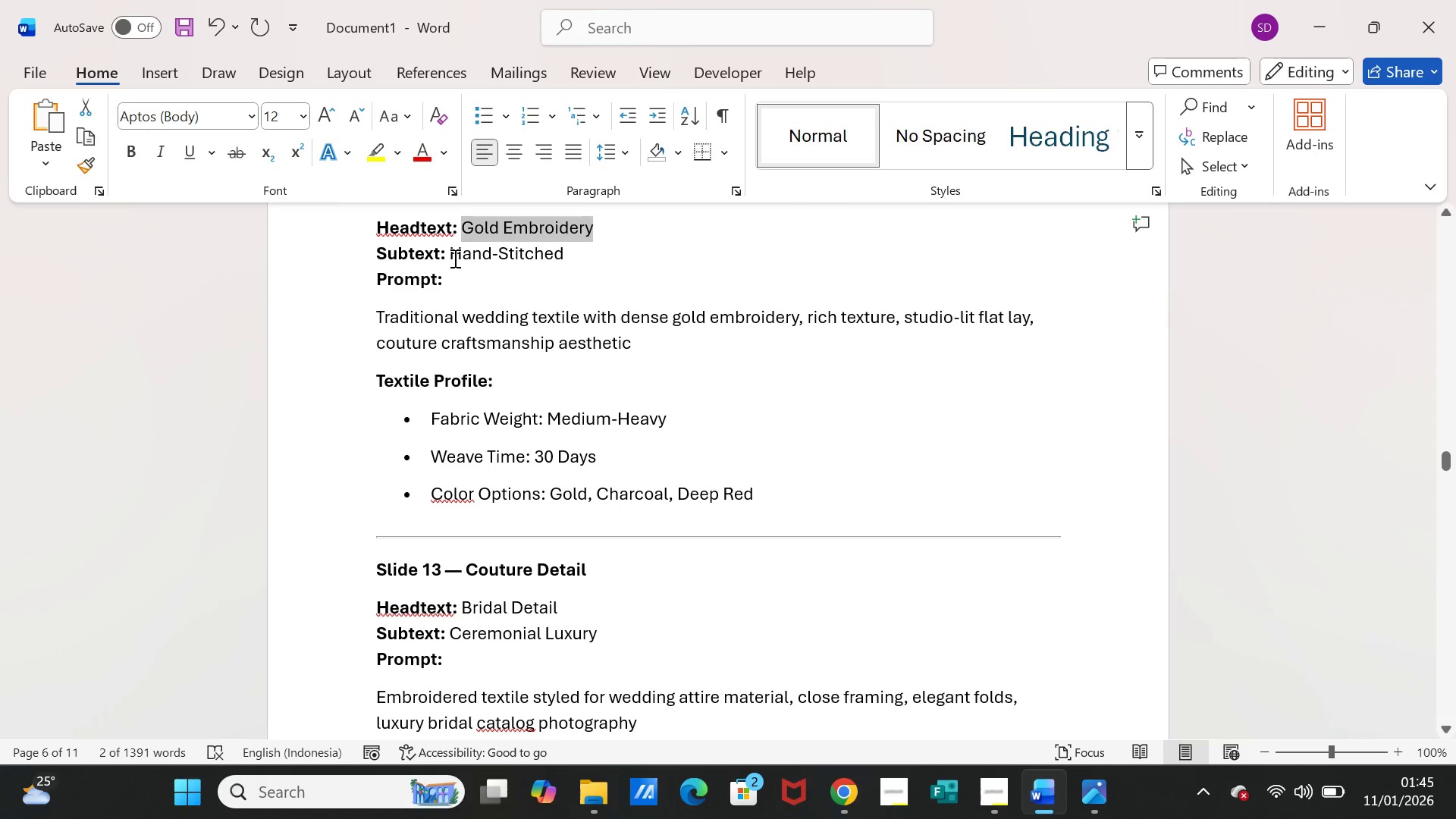 
left_click_drag(start_coordinate=[450, 253], to_coordinate=[532, 256])
 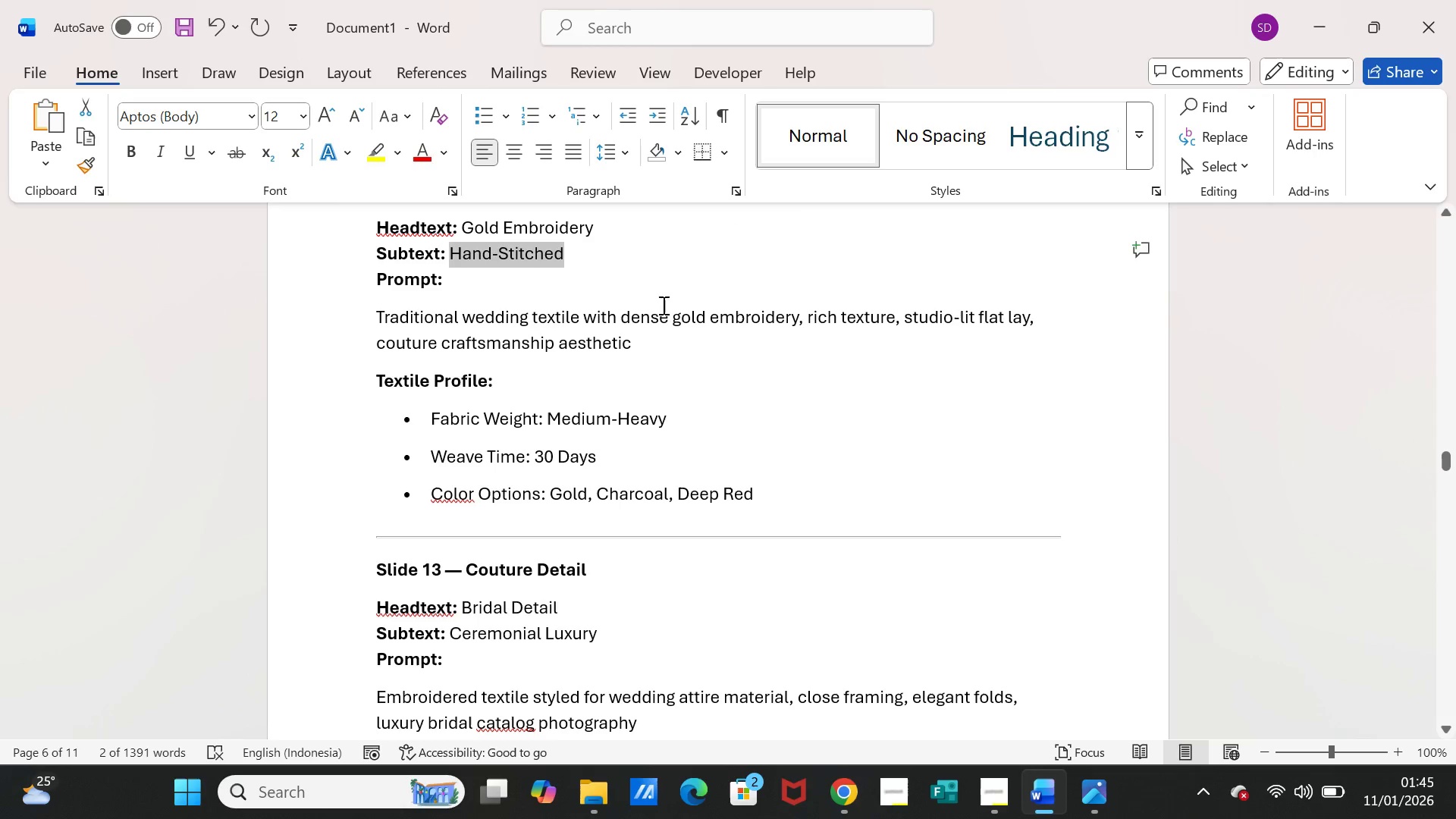 
key(Control+C)
 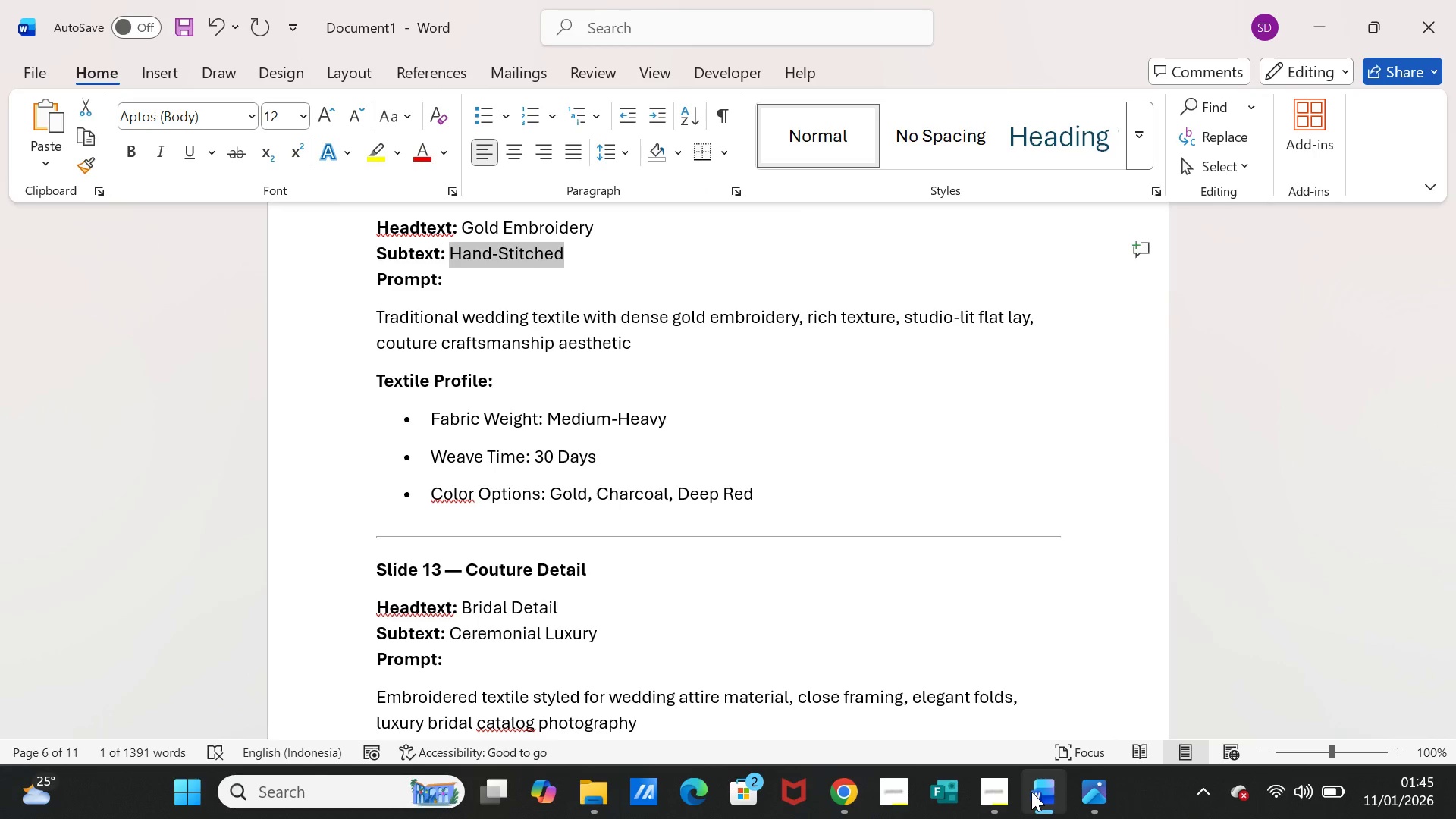 
left_click([1031, 792])
 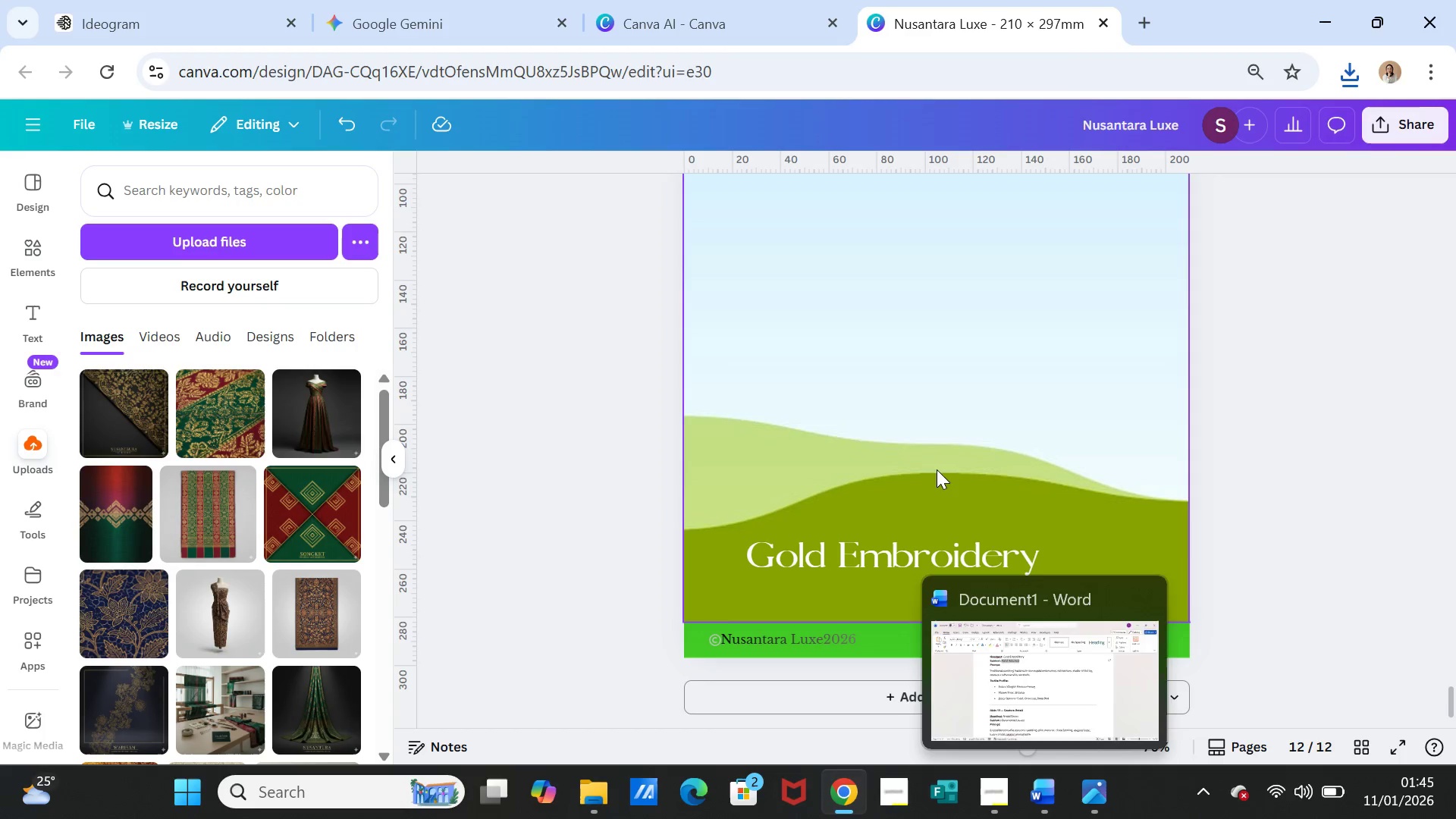 
left_click([998, 466])
 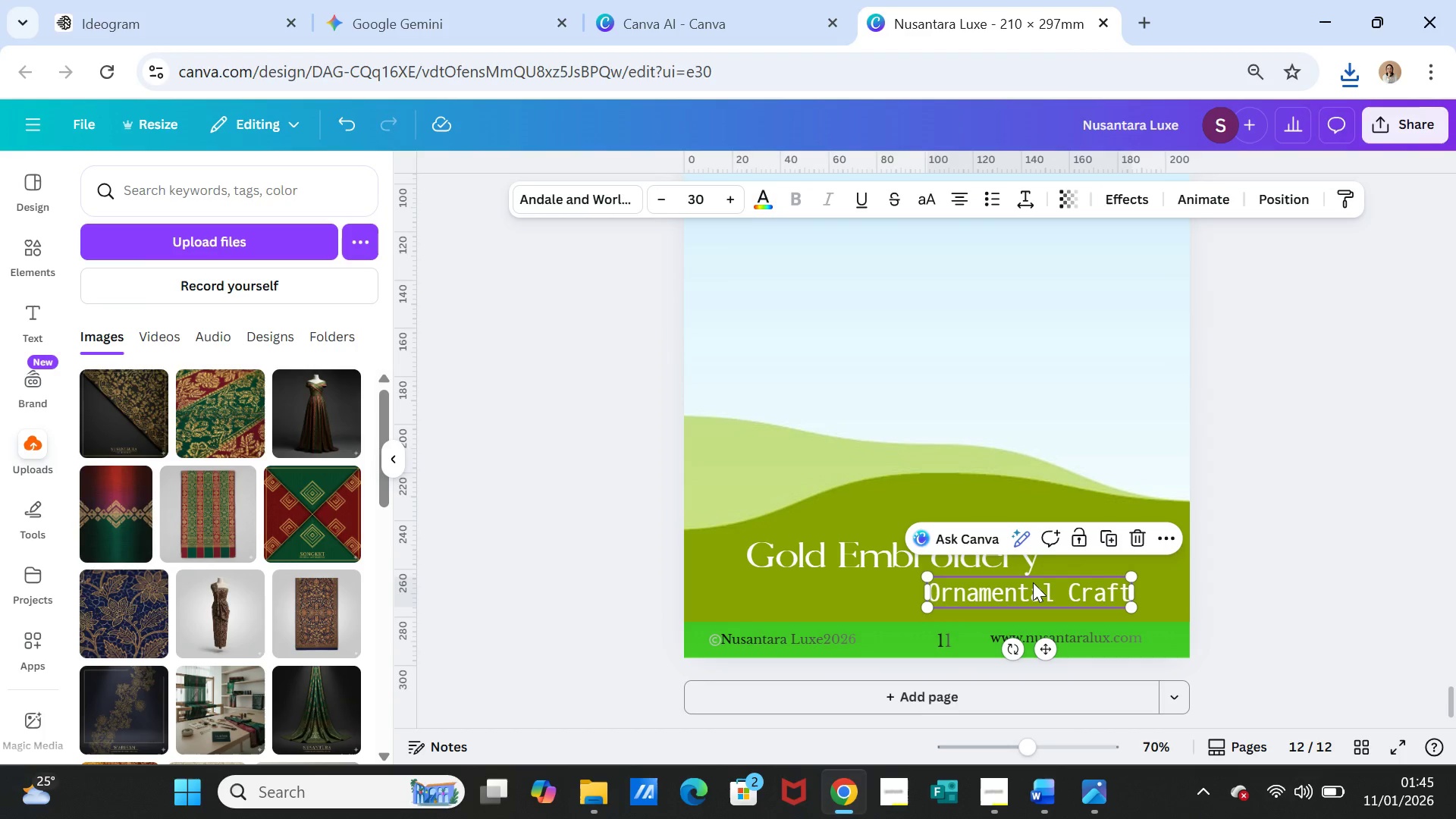 
double_click([1033, 582])
 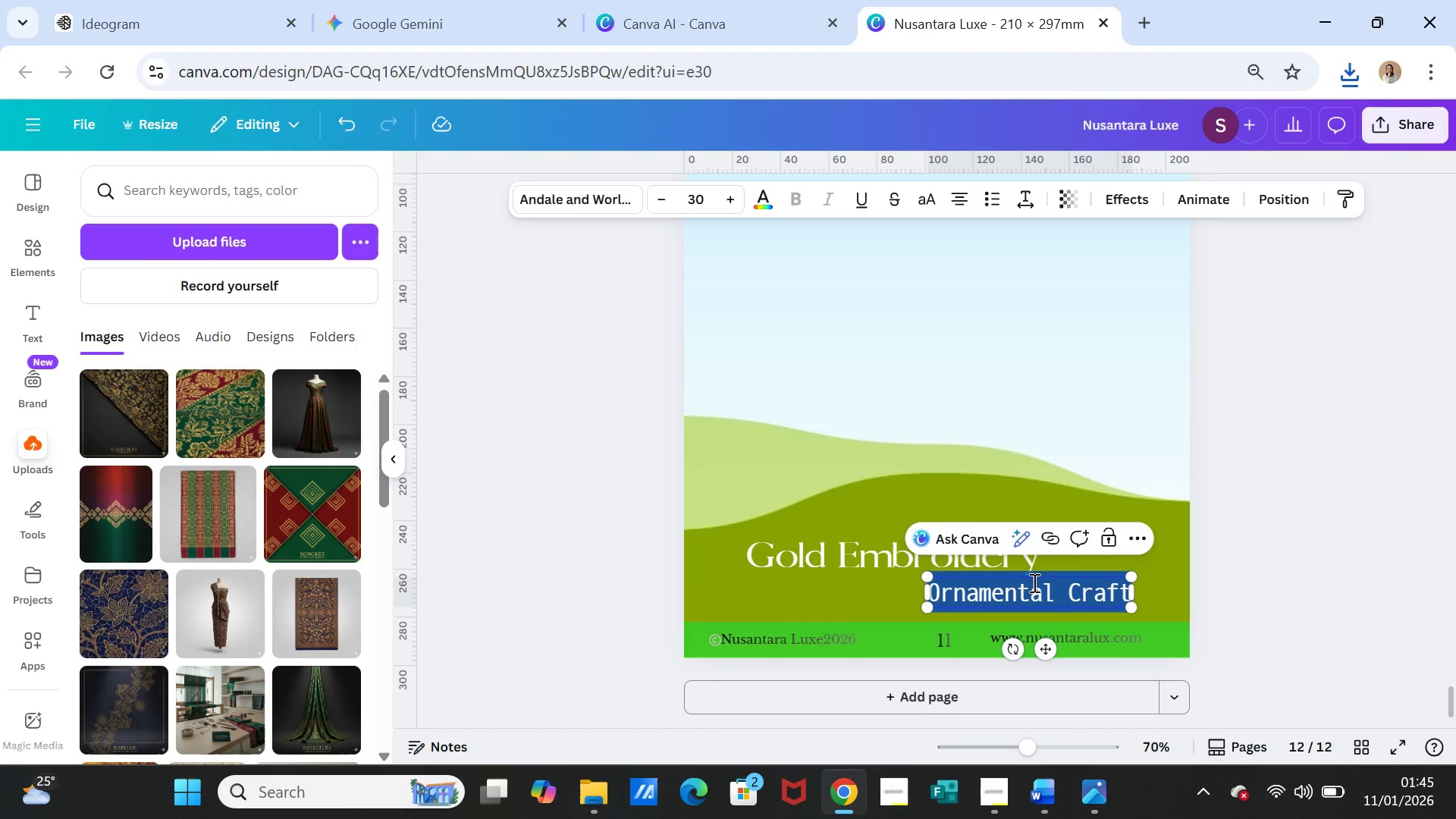 
triple_click([1033, 582])
 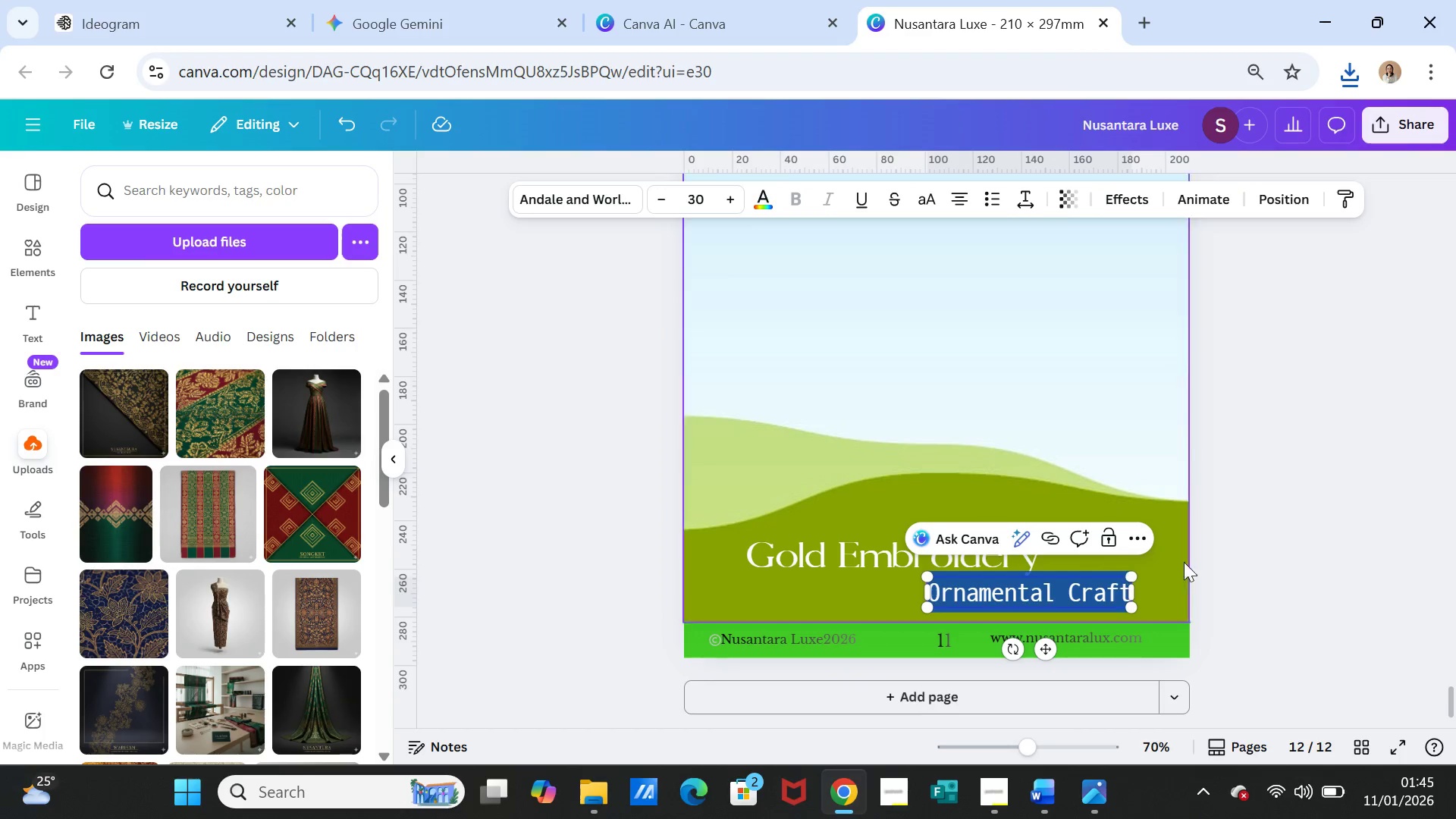 
key(Control+V)
 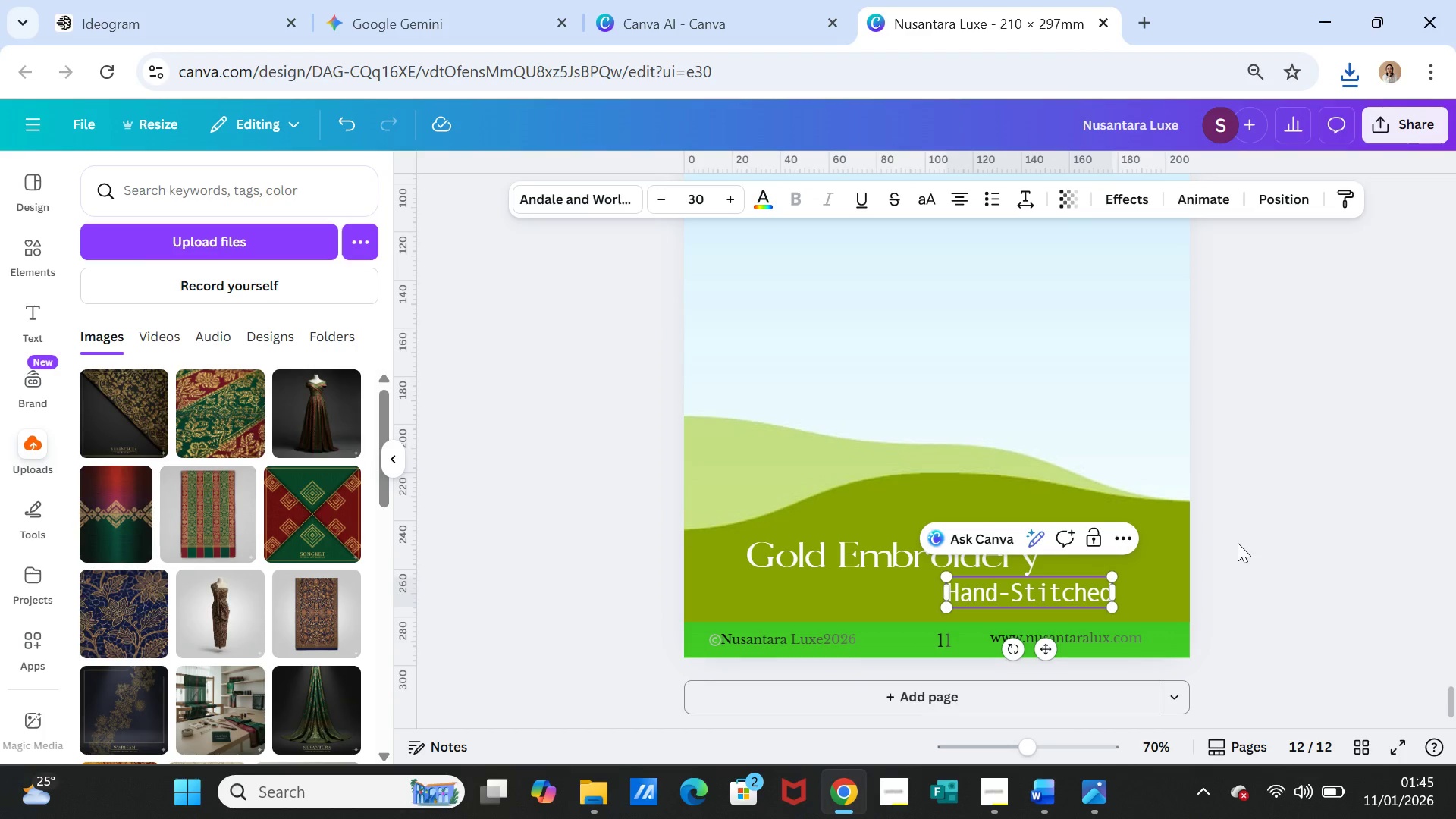 
left_click([1238, 543])
 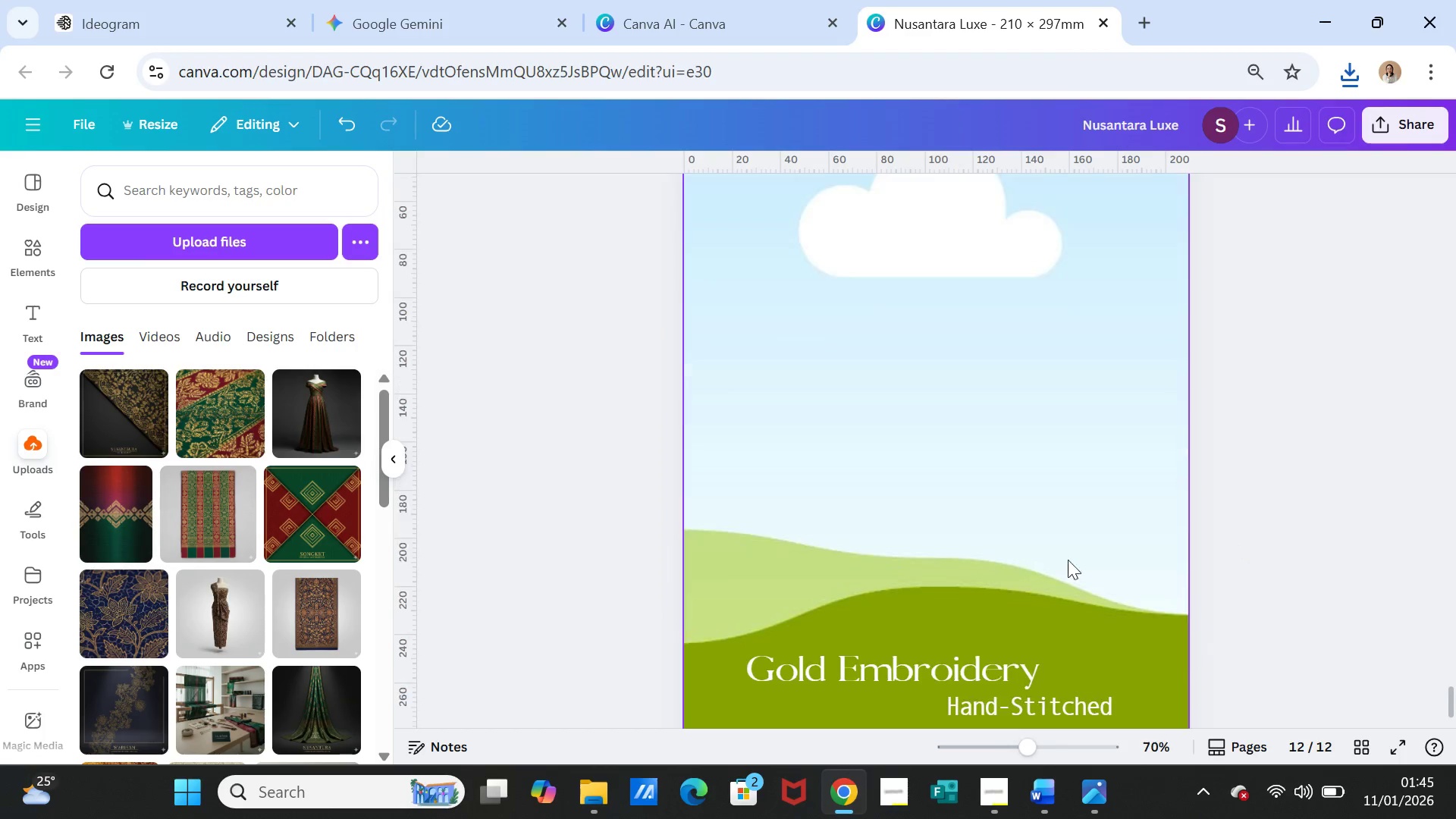 
scroll: coordinate [1068, 558], scroll_direction: up, amount: 1.0
 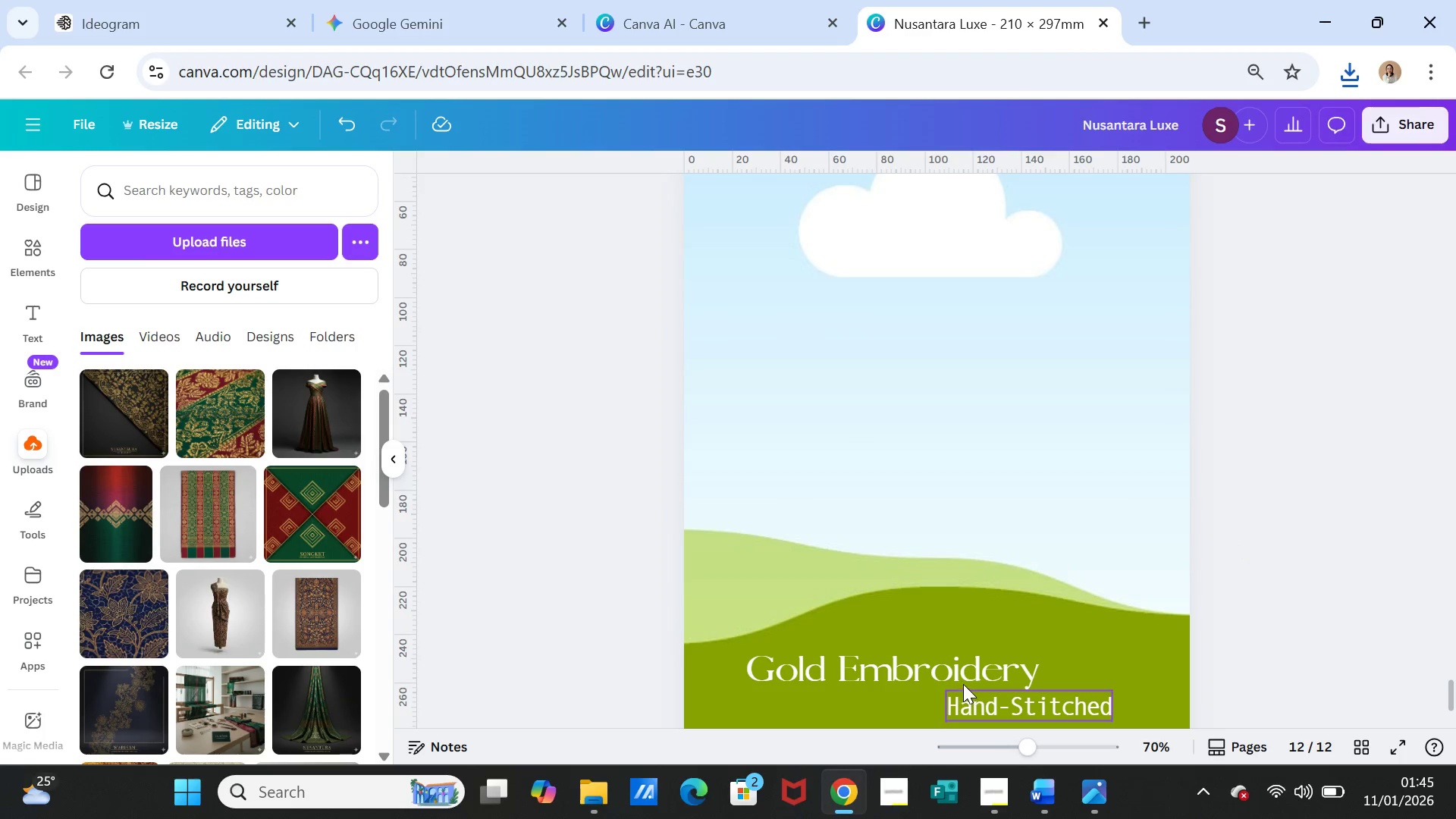 
left_click_drag(start_coordinate=[963, 683], to_coordinate=[962, 286])
 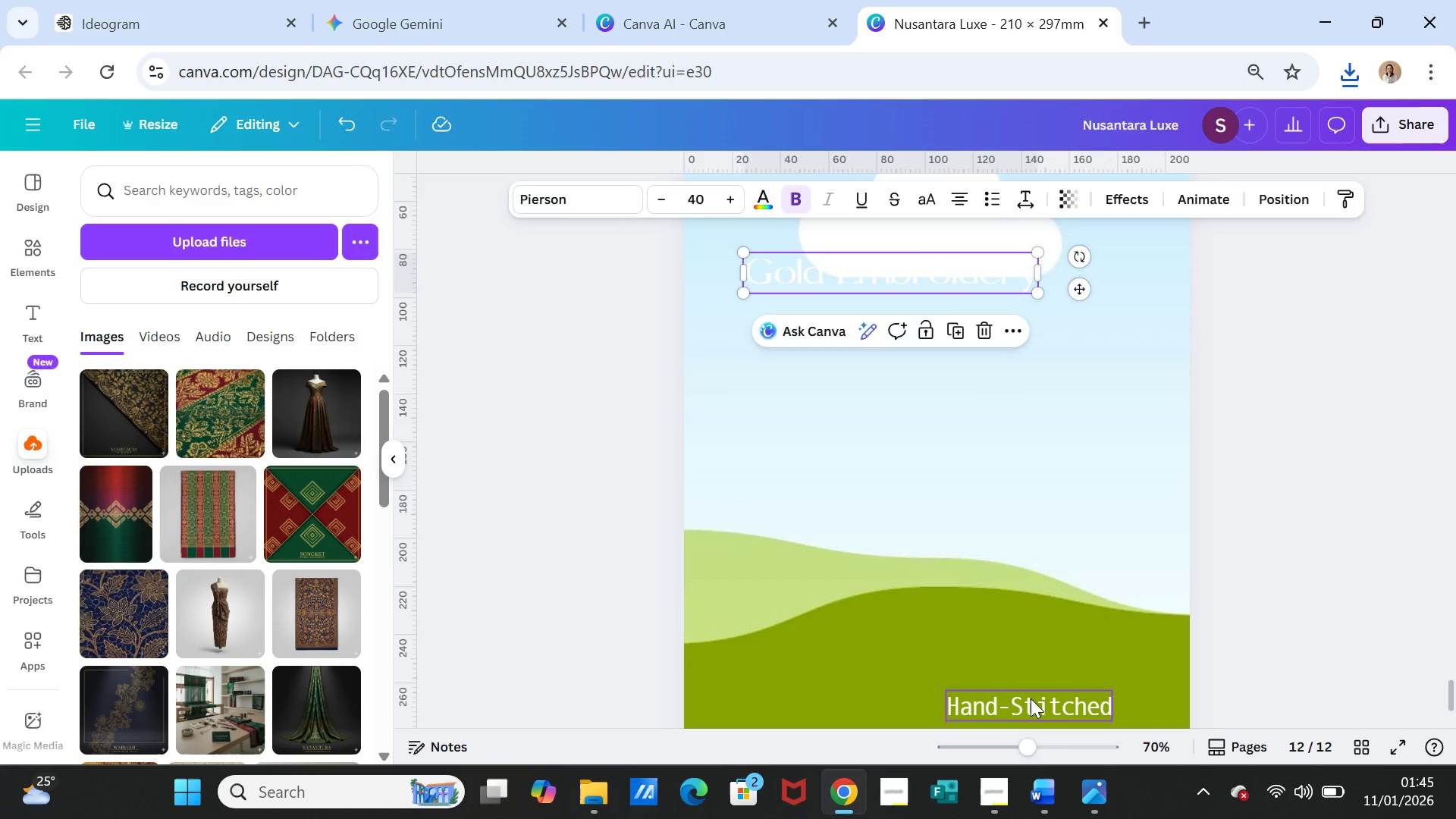 
left_click_drag(start_coordinate=[1031, 699], to_coordinate=[821, 701])
 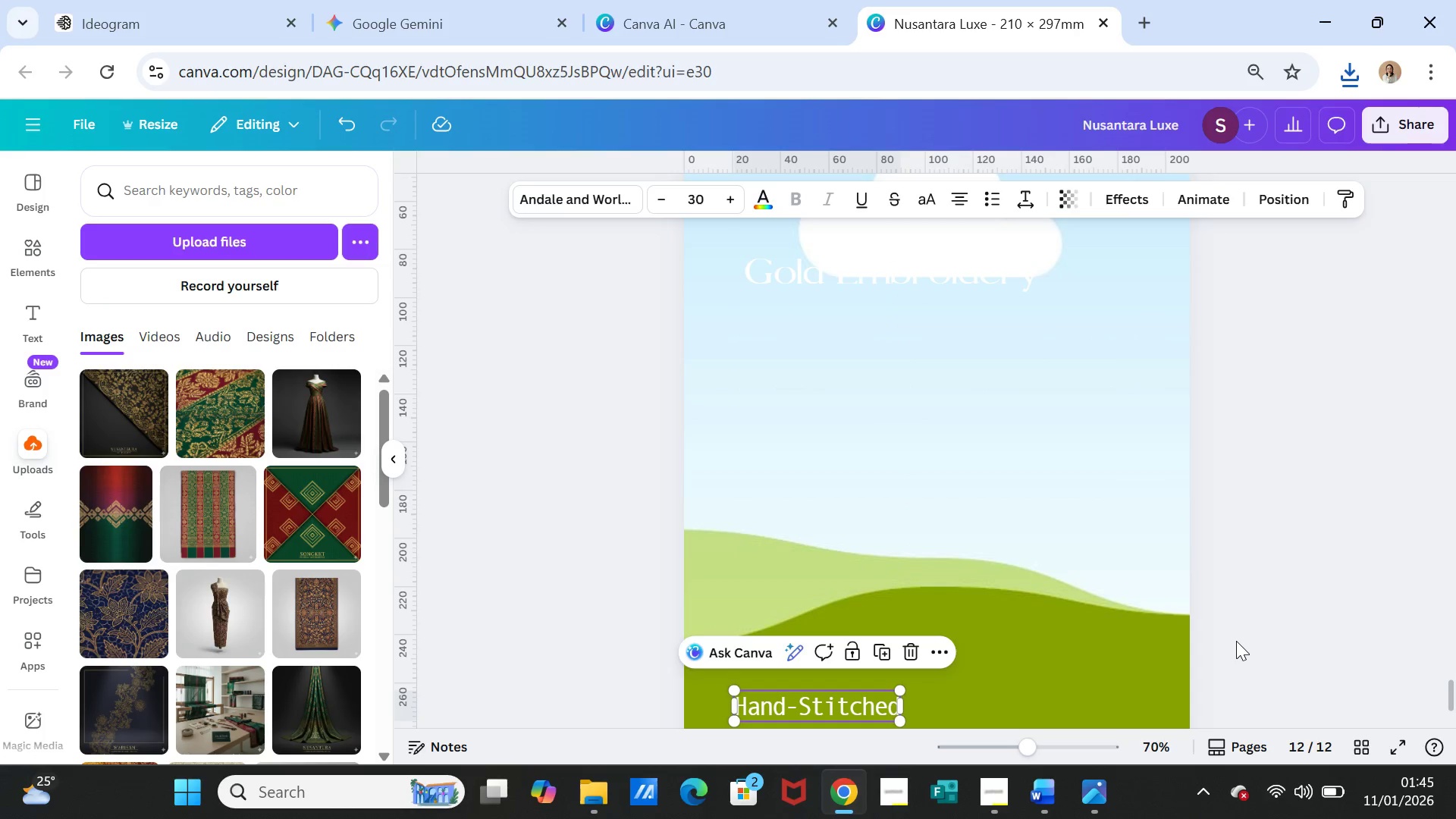 
left_click([1236, 641])
 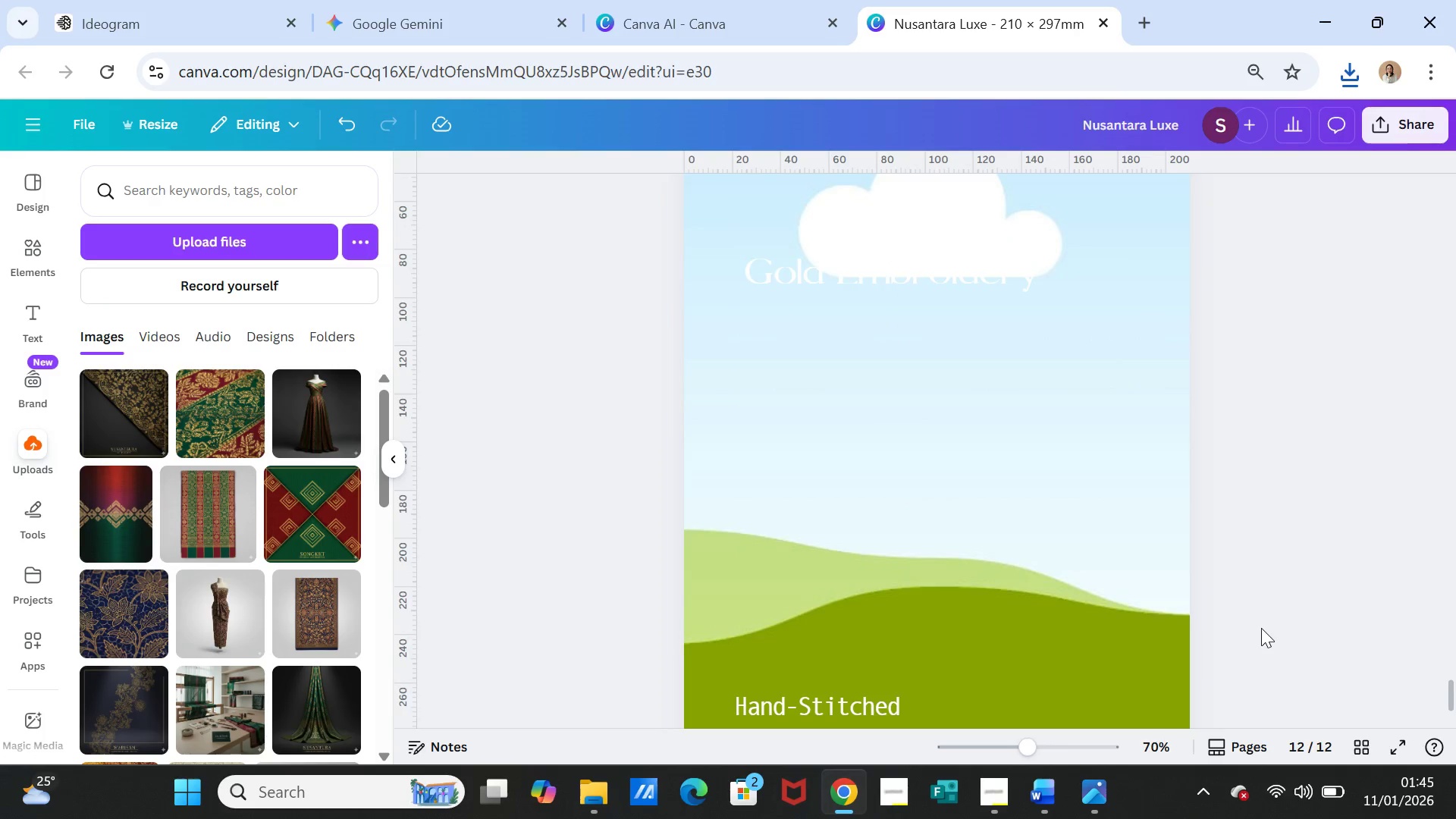 
scroll: coordinate [1261, 628], scroll_direction: up, amount: 11.0
 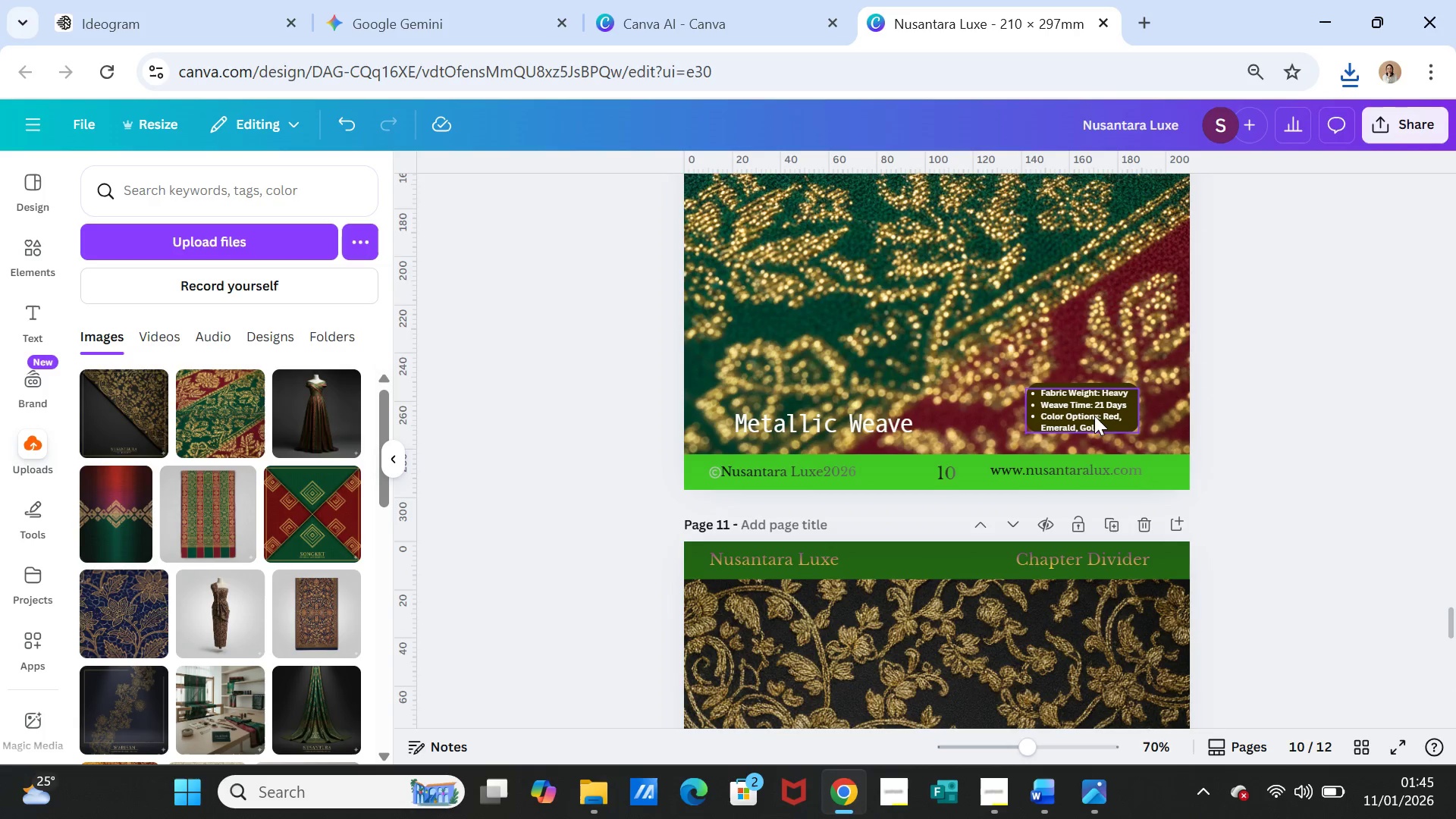 
left_click([1094, 411])
 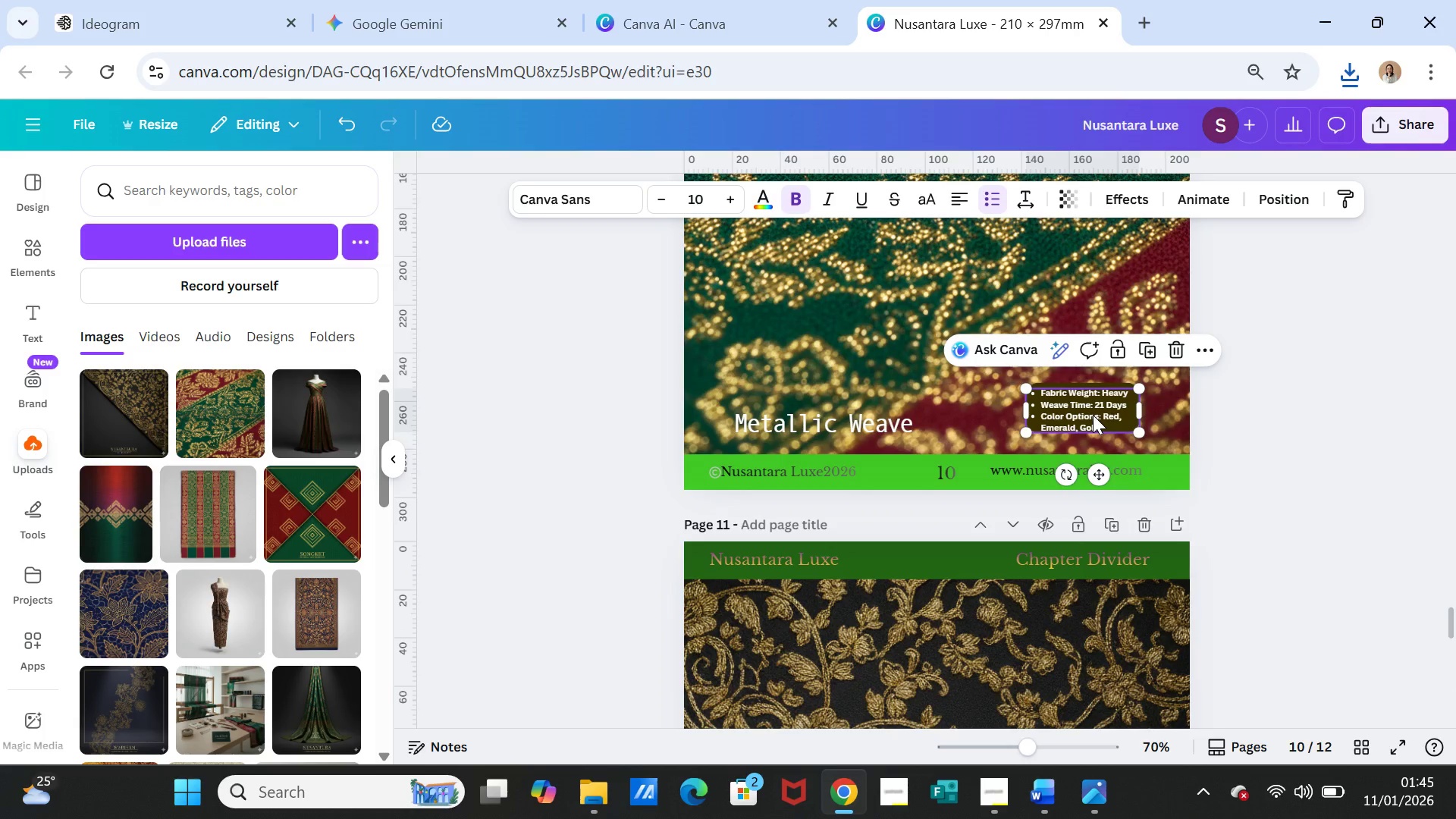 
key(Control+ControlLeft)
 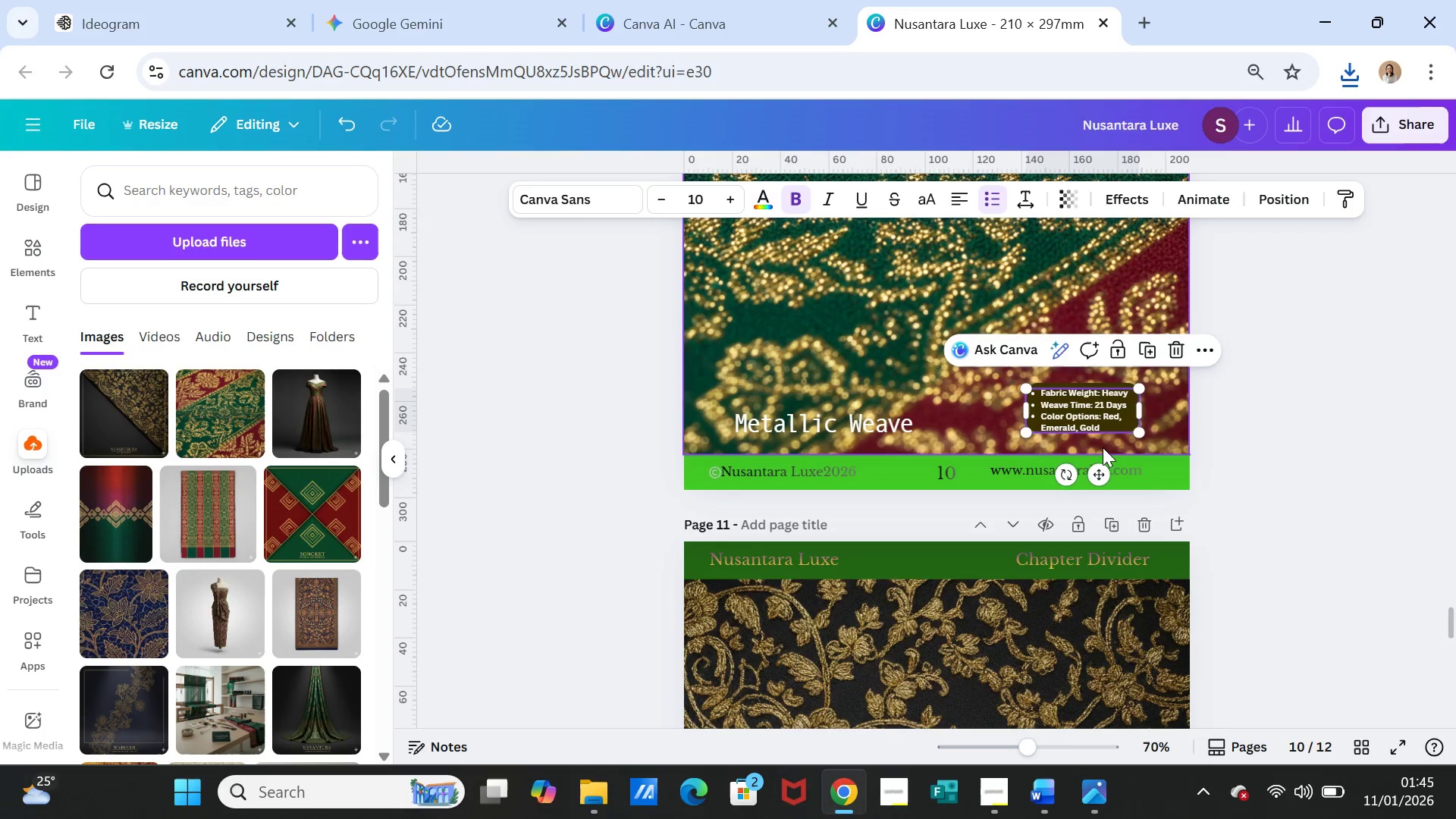 
key(Control+C)
 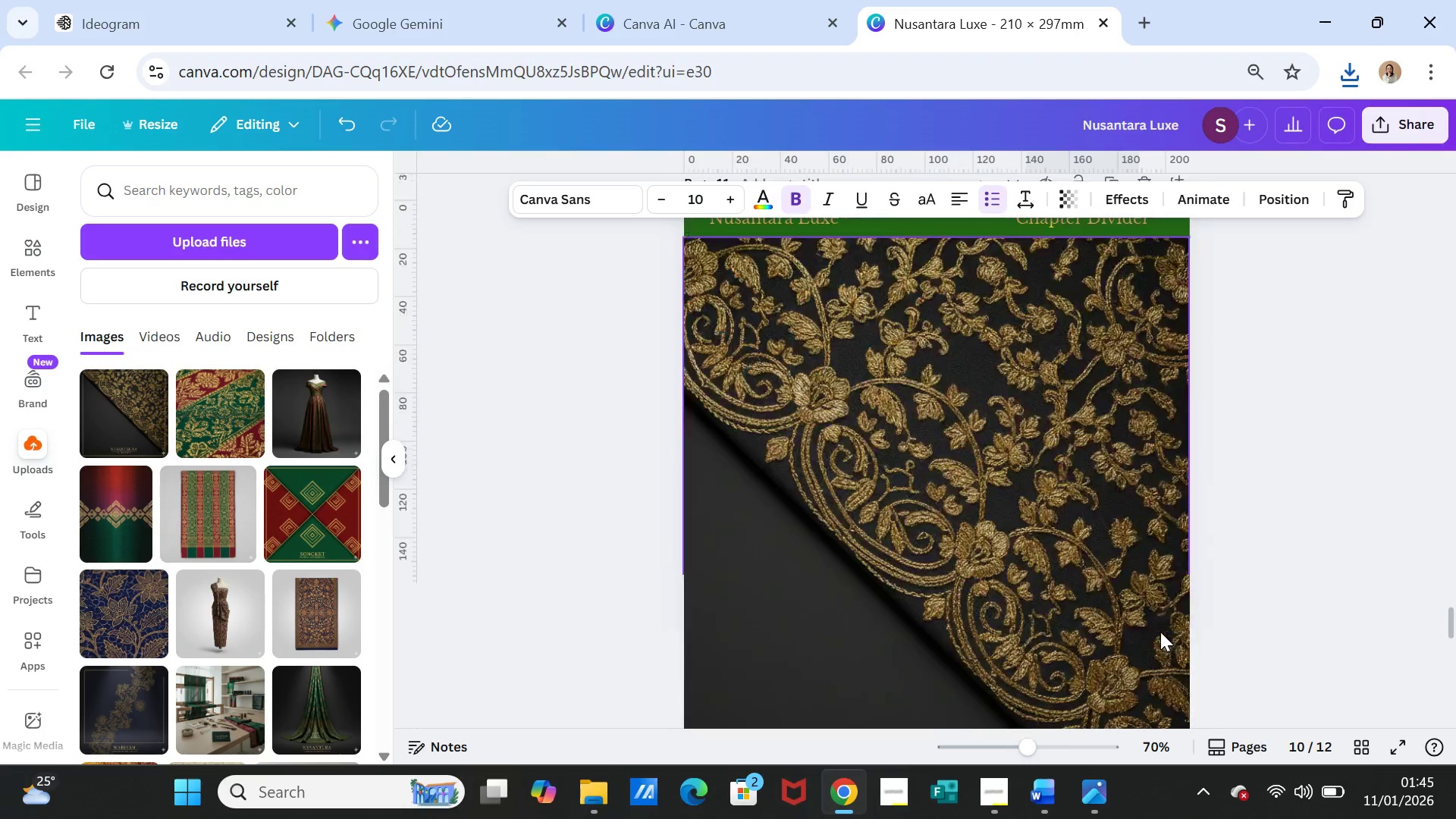 
scroll: coordinate [1146, 607], scroll_direction: down, amount: 12.0
 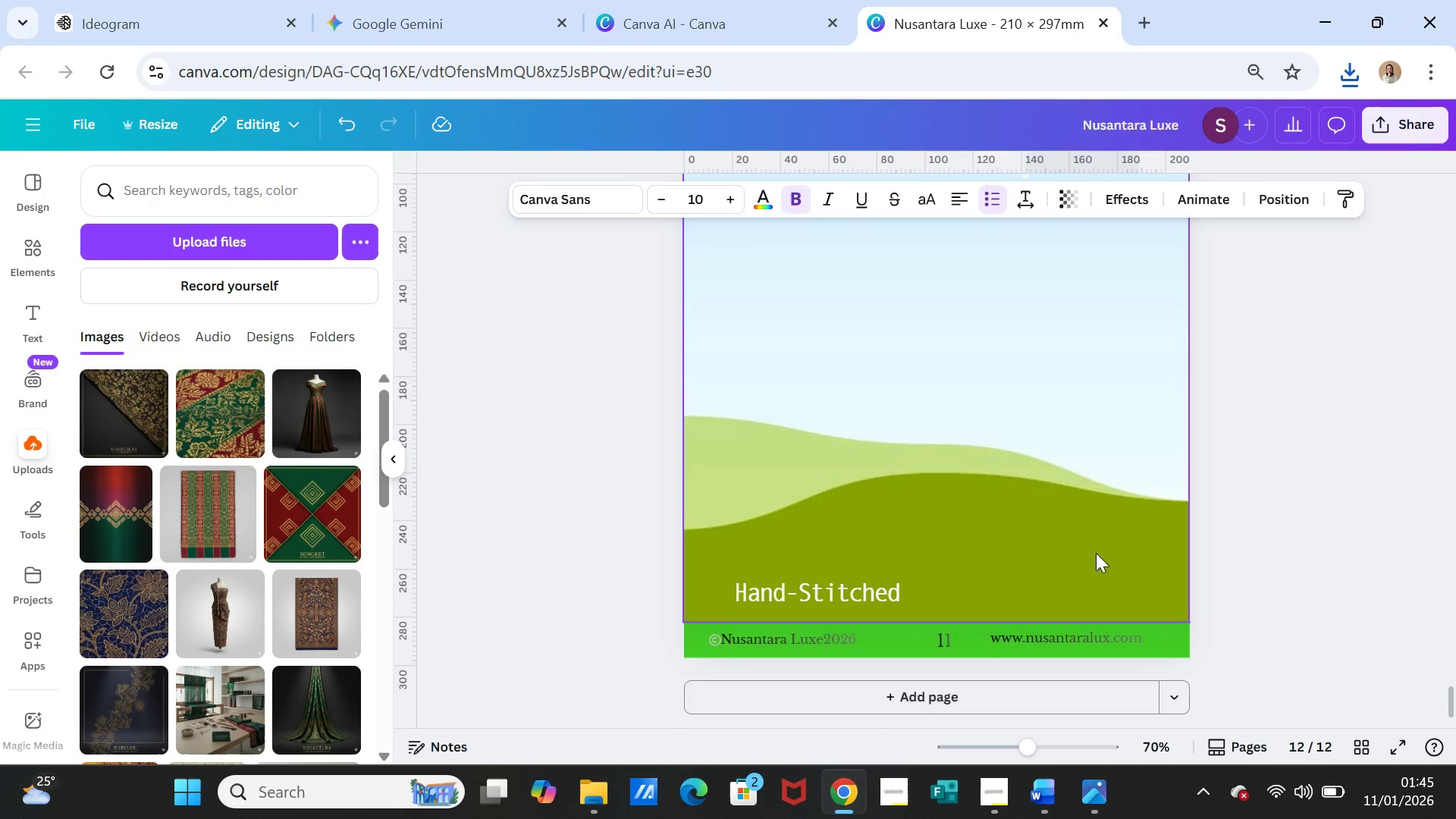 
left_click([1096, 553])
 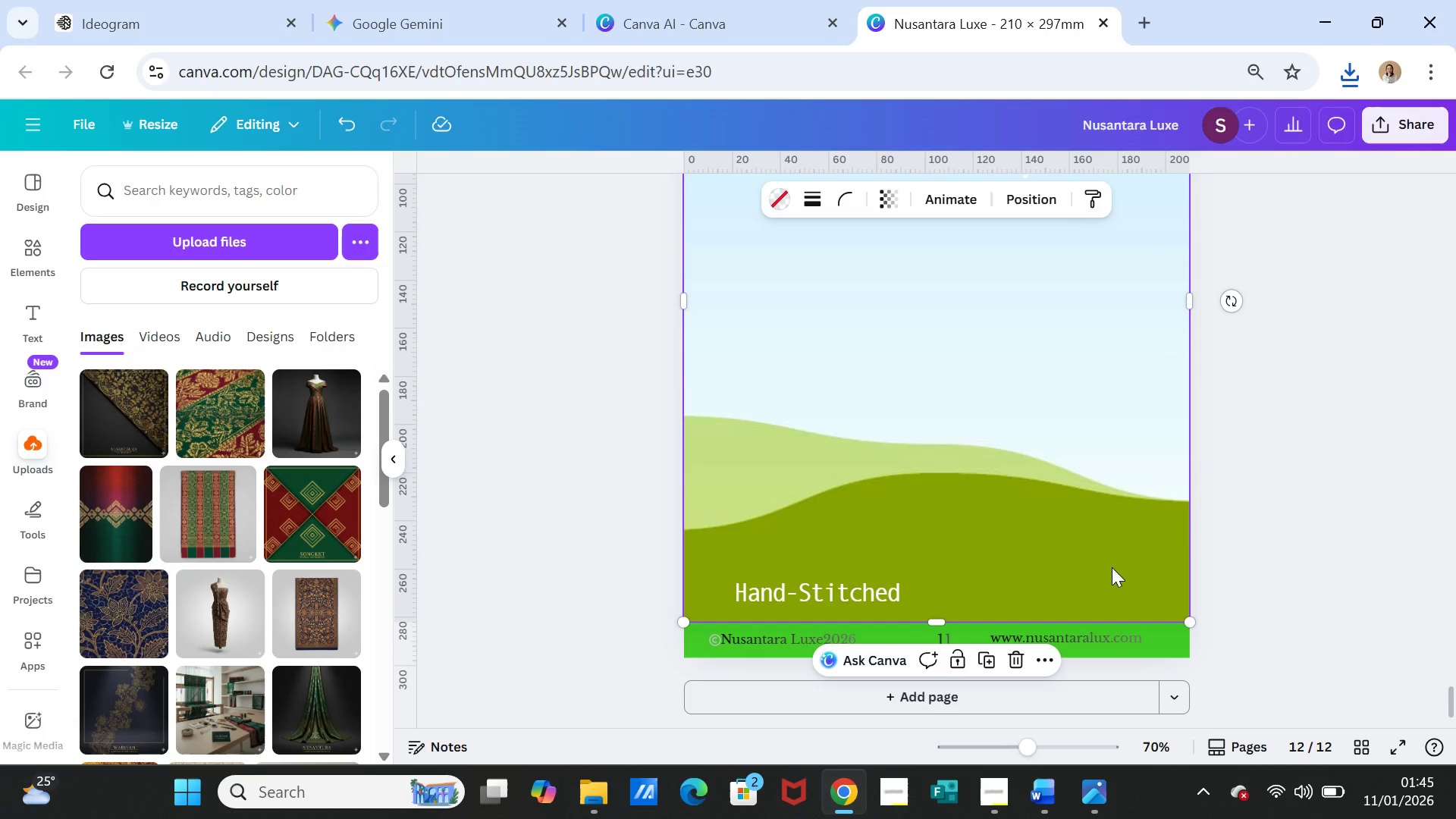 
key(Control+V)
 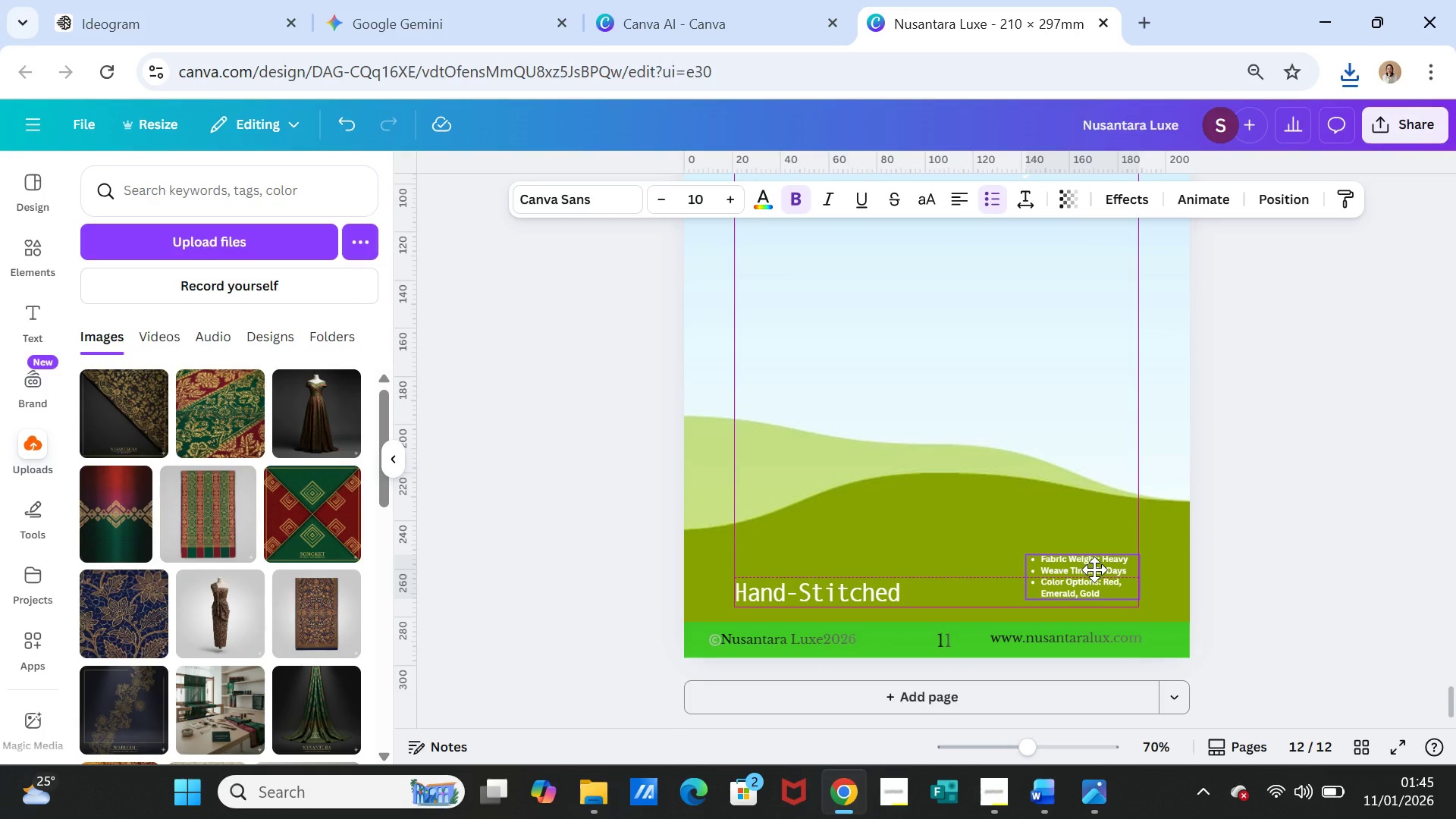 
left_click([1310, 523])
 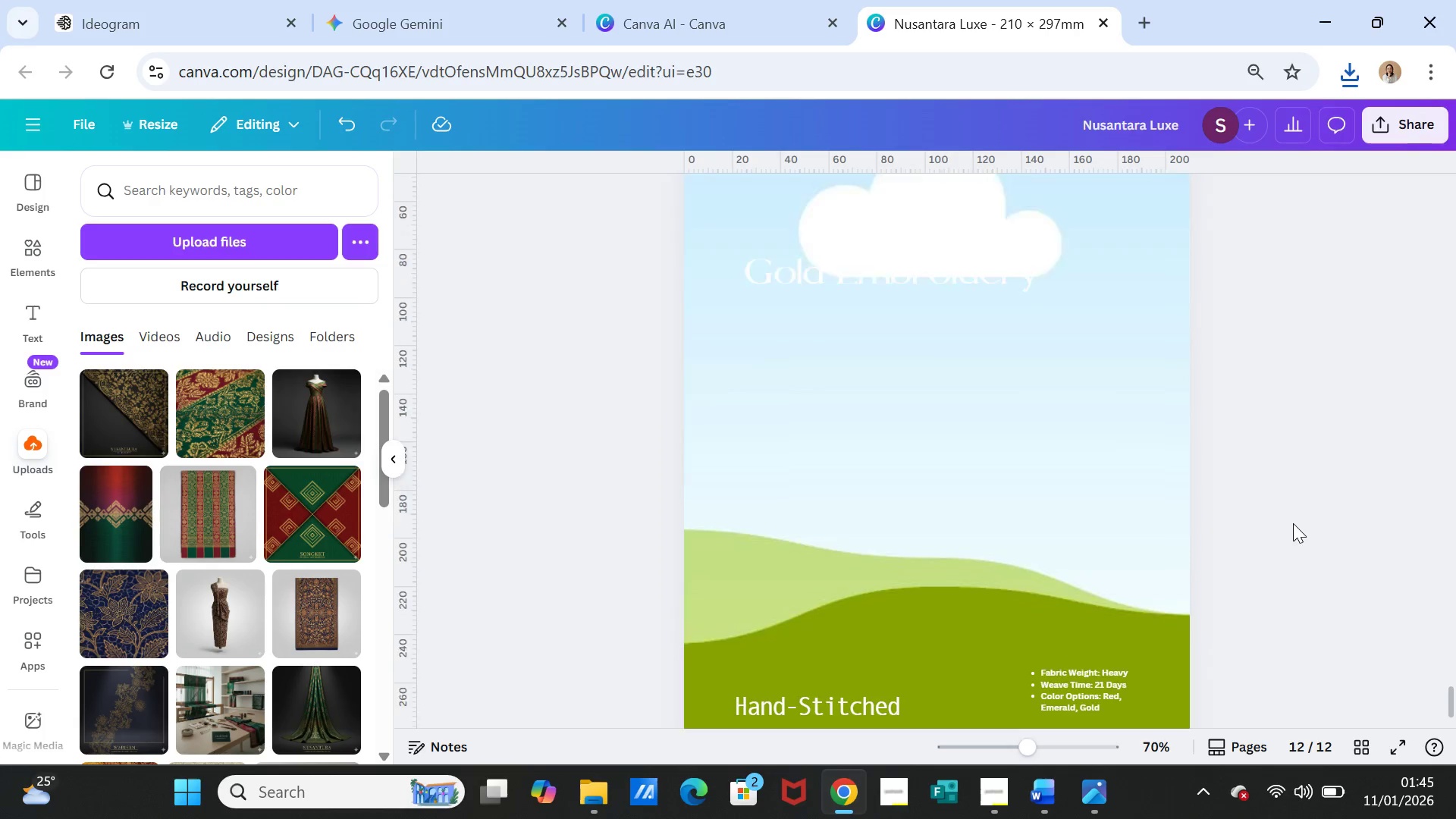 
scroll: coordinate [1293, 523], scroll_direction: up, amount: 11.0
 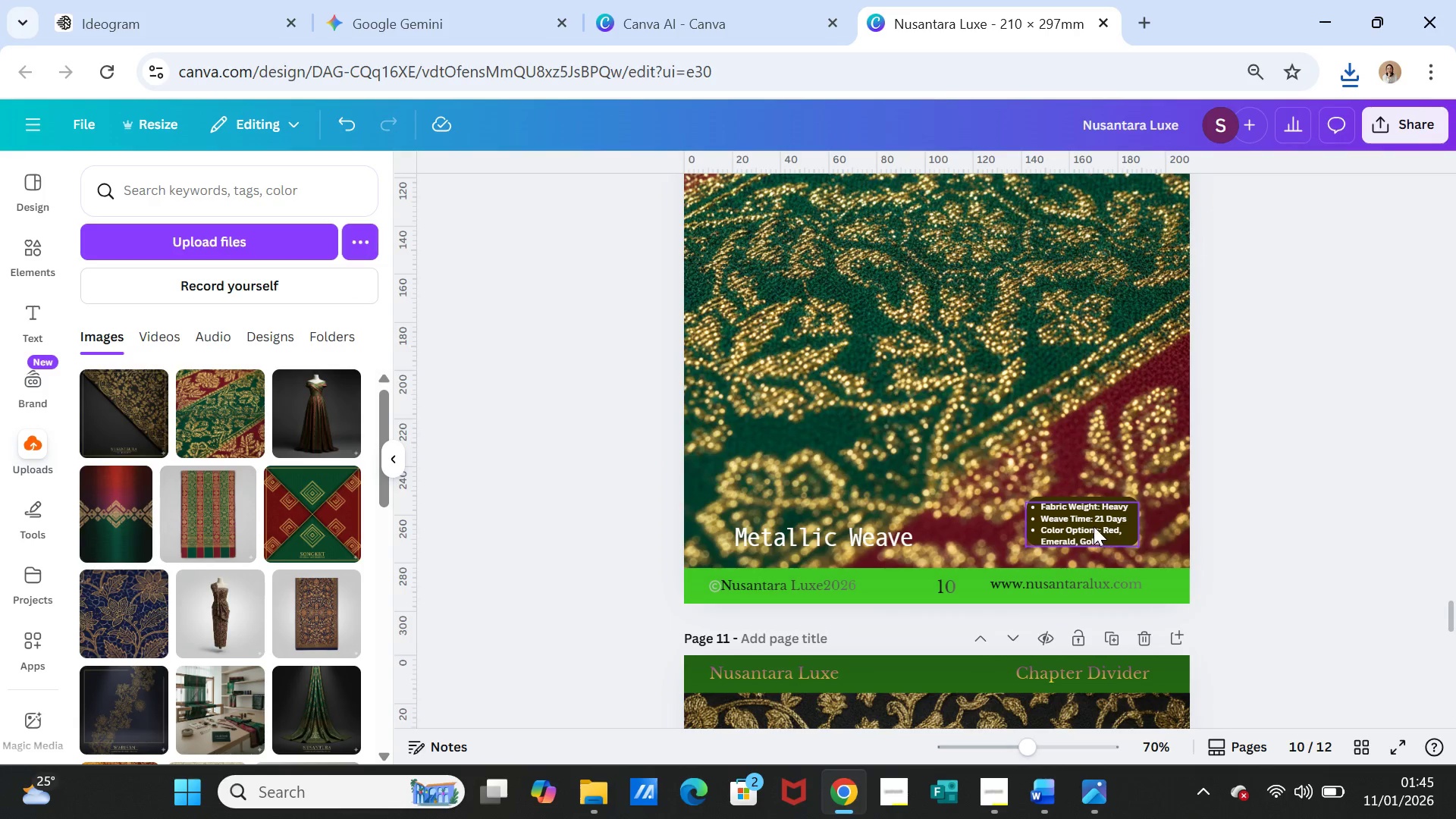 
left_click([1094, 526])
 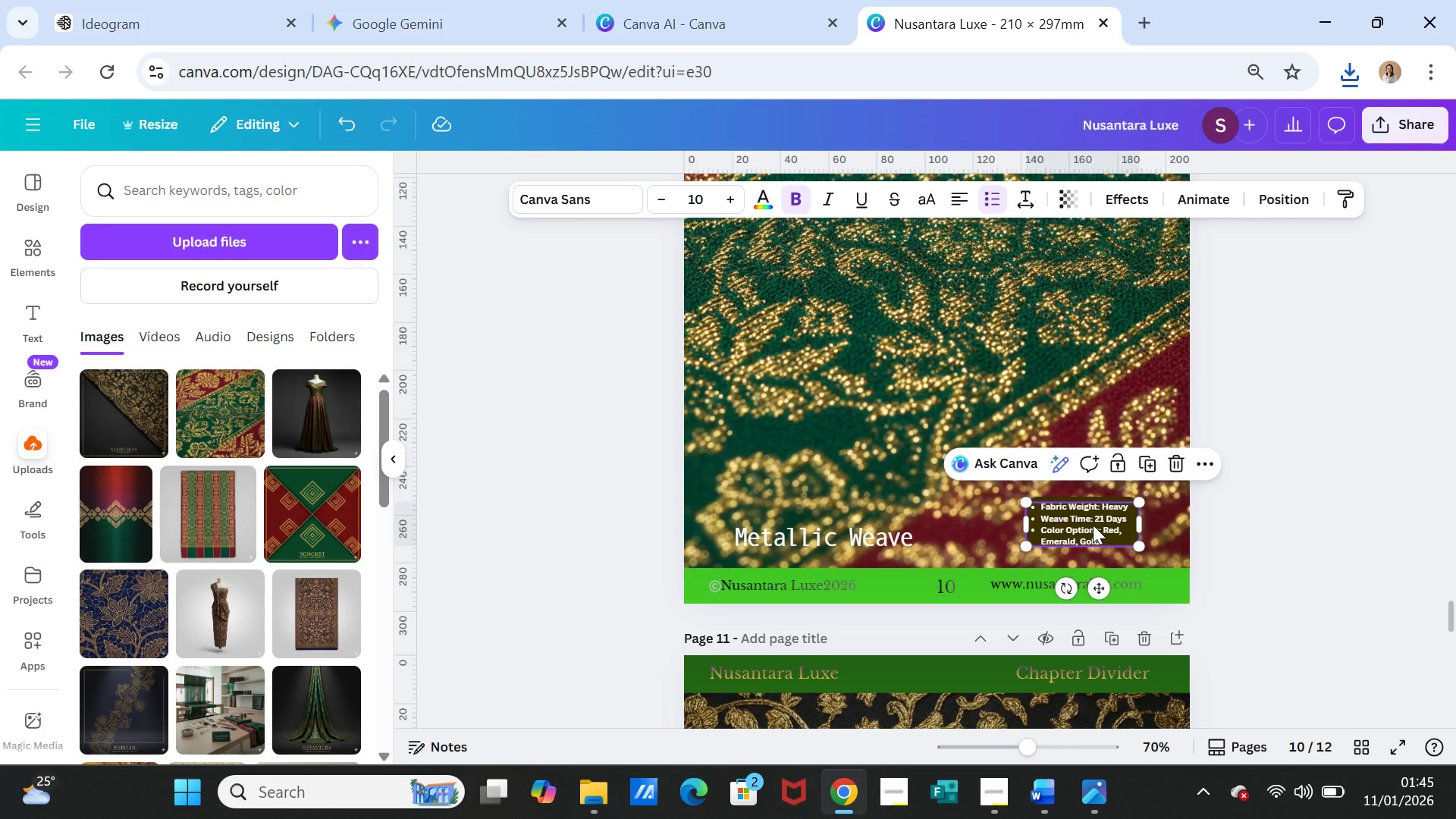 
left_click_drag(start_coordinate=[1093, 525], to_coordinate=[1093, 521])
 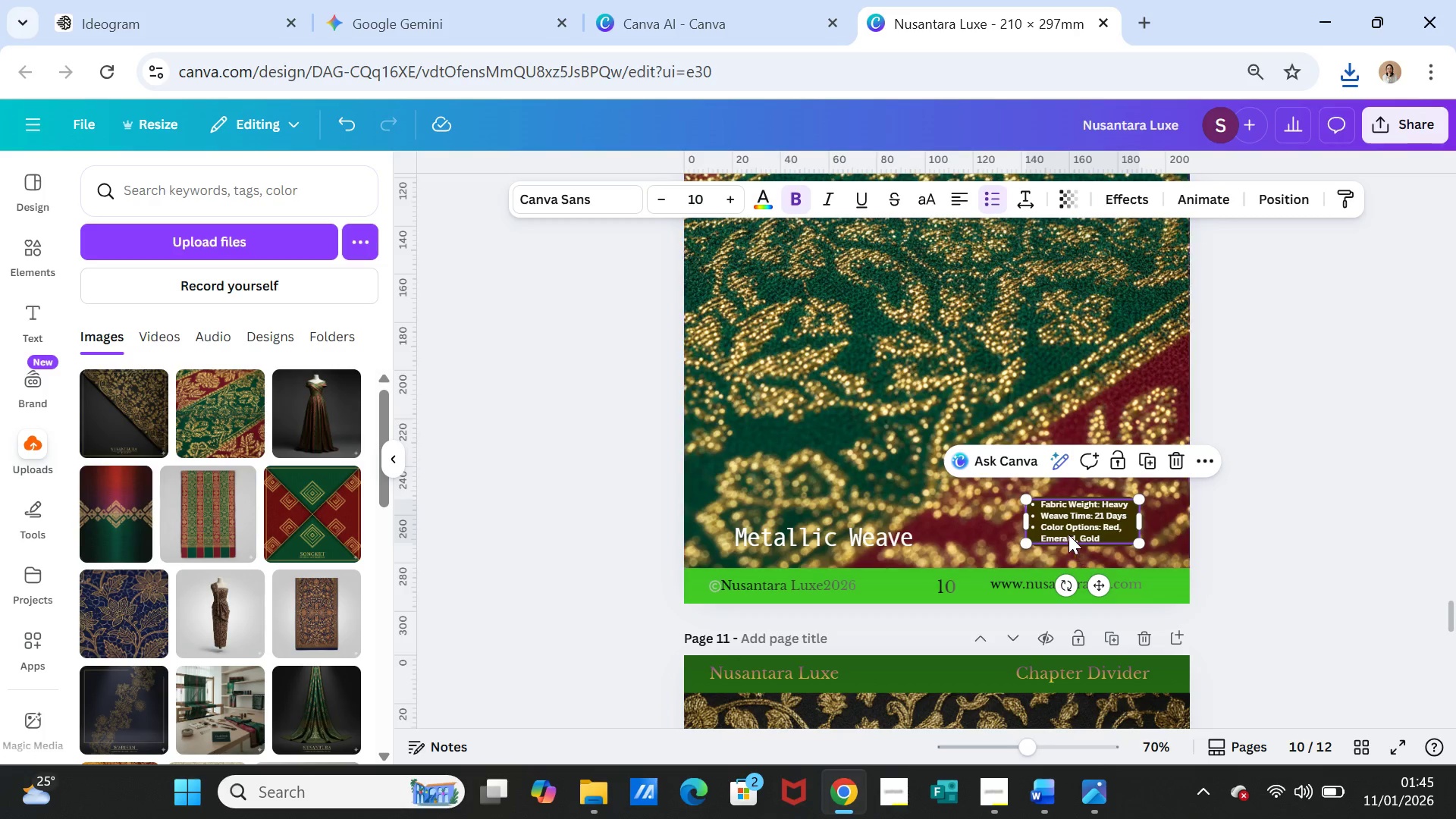 
left_click_drag(start_coordinate=[1067, 528], to_coordinate=[1066, 522])
 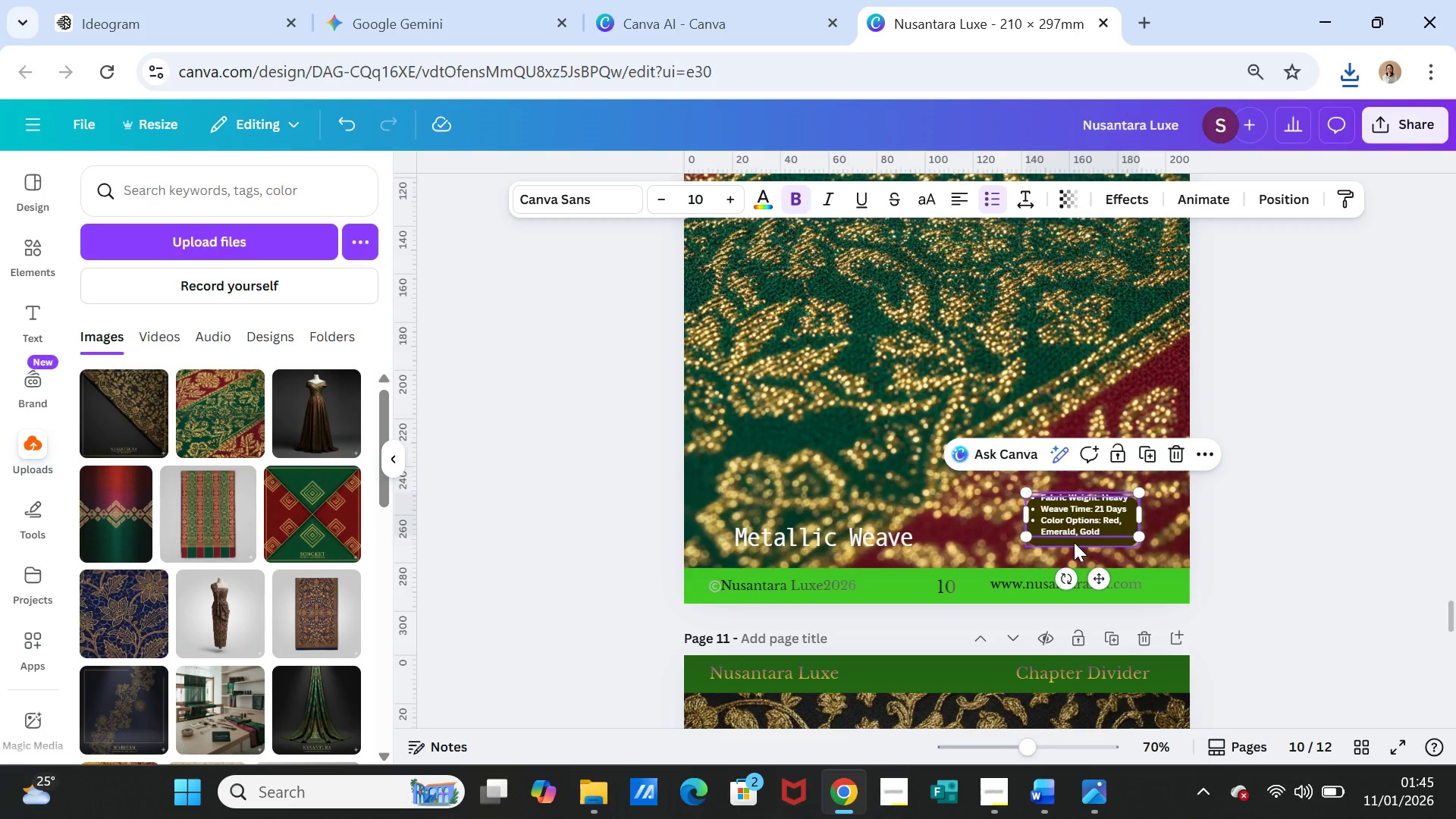 
left_click([1074, 542])
 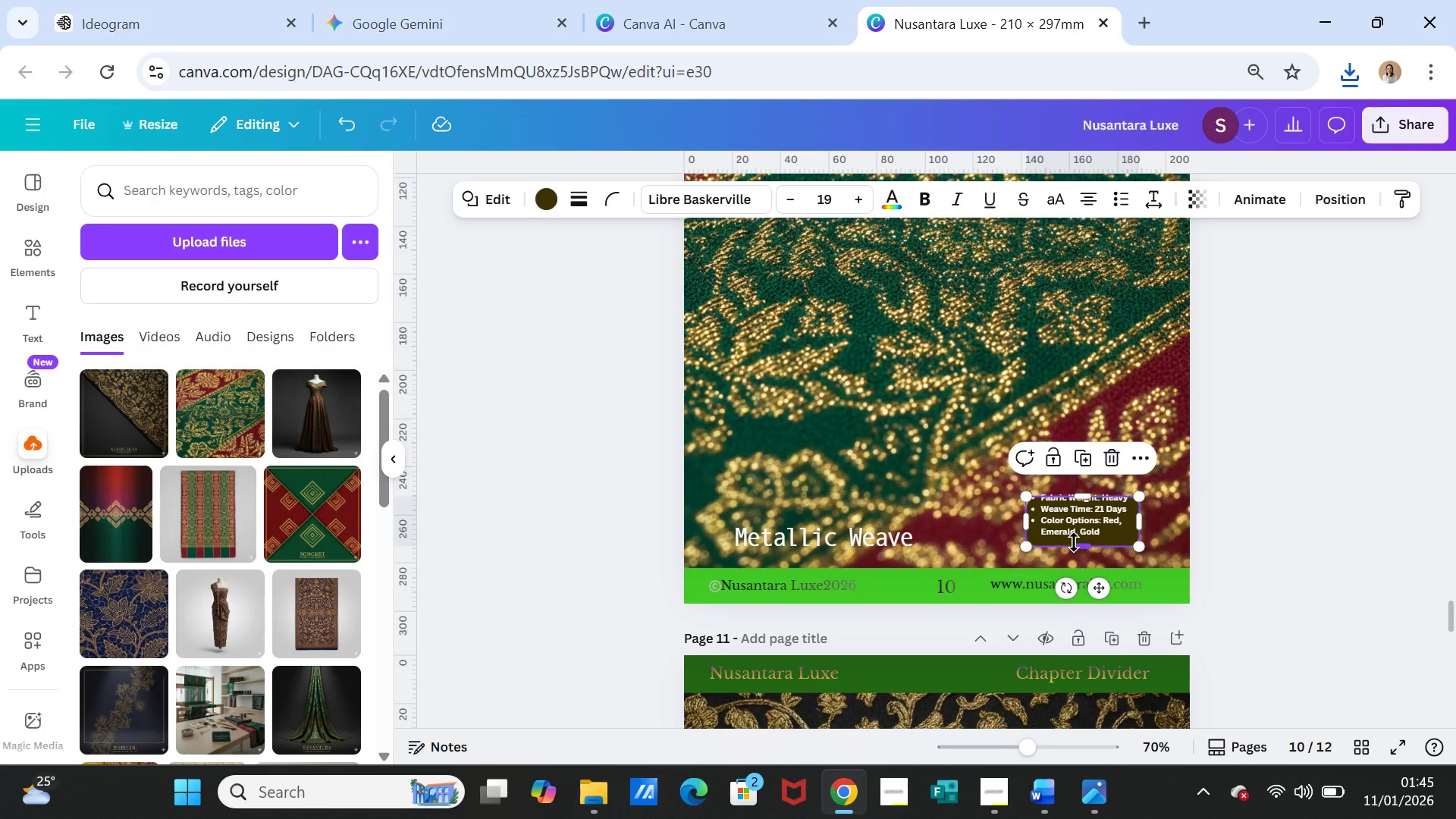 
key(Control+C)
 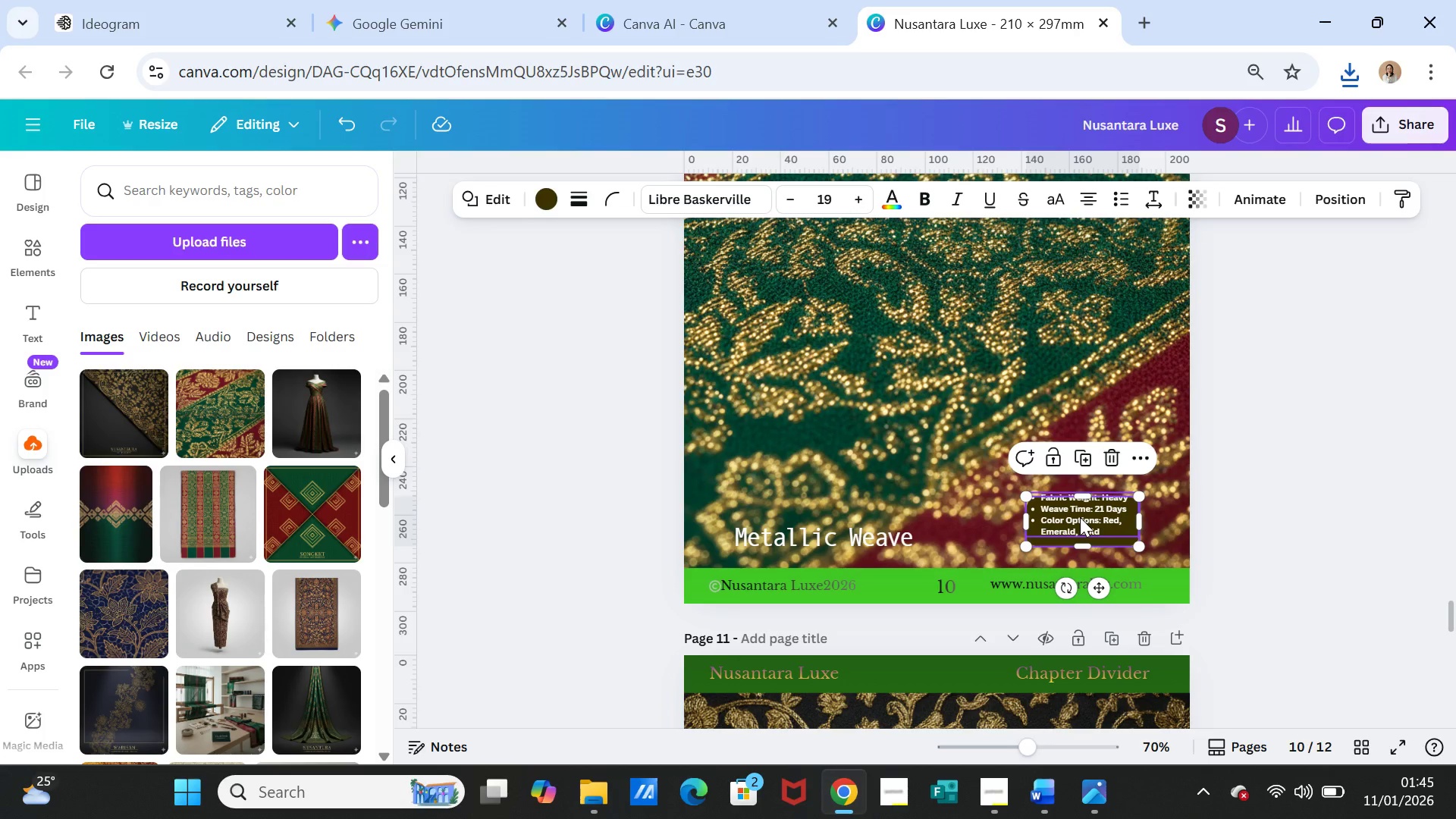 
left_click_drag(start_coordinate=[1080, 517], to_coordinate=[1081, 523])
 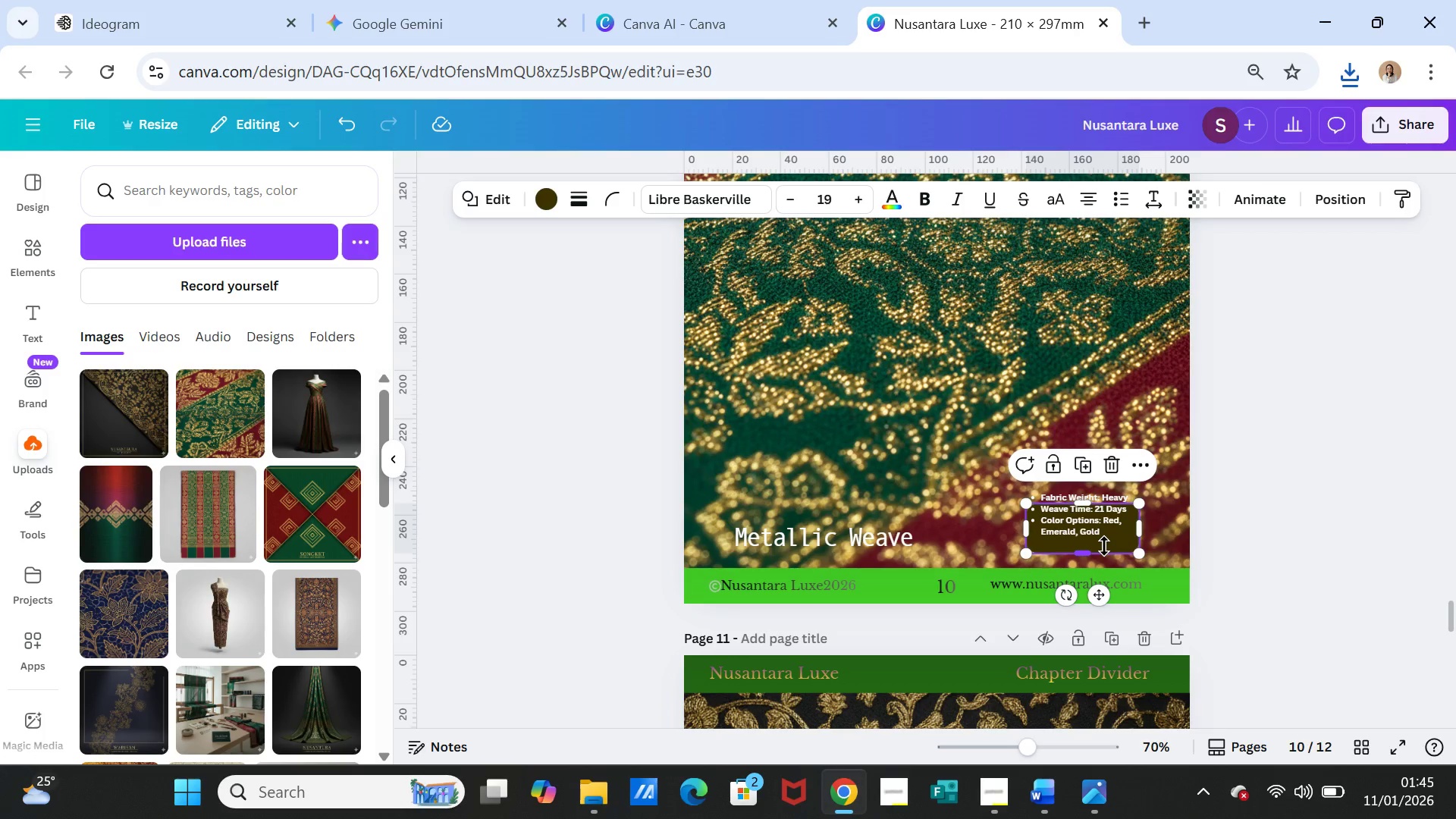 
left_click([1104, 546])
 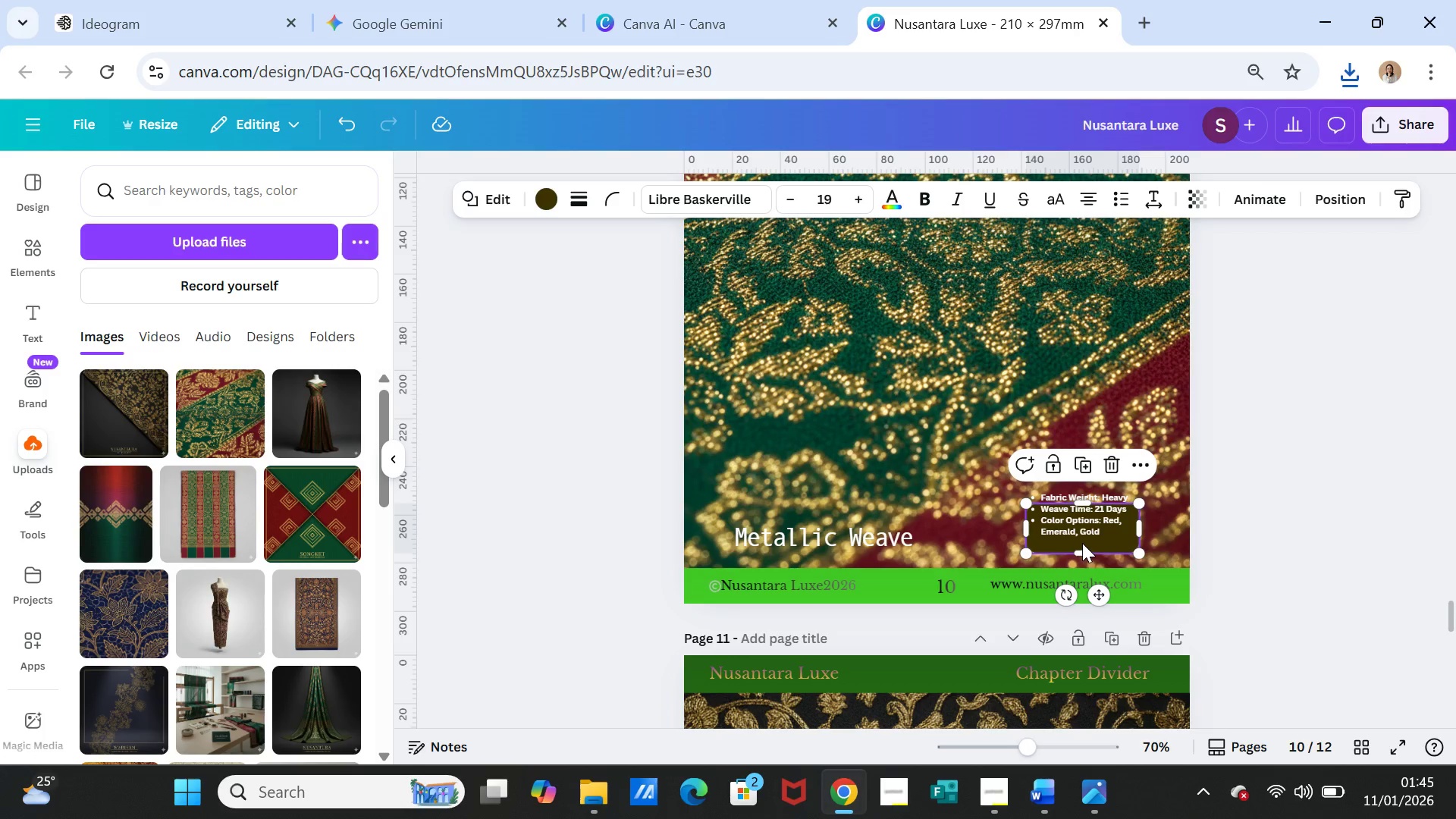 
left_click_drag(start_coordinate=[1082, 543], to_coordinate=[1081, 539])
 